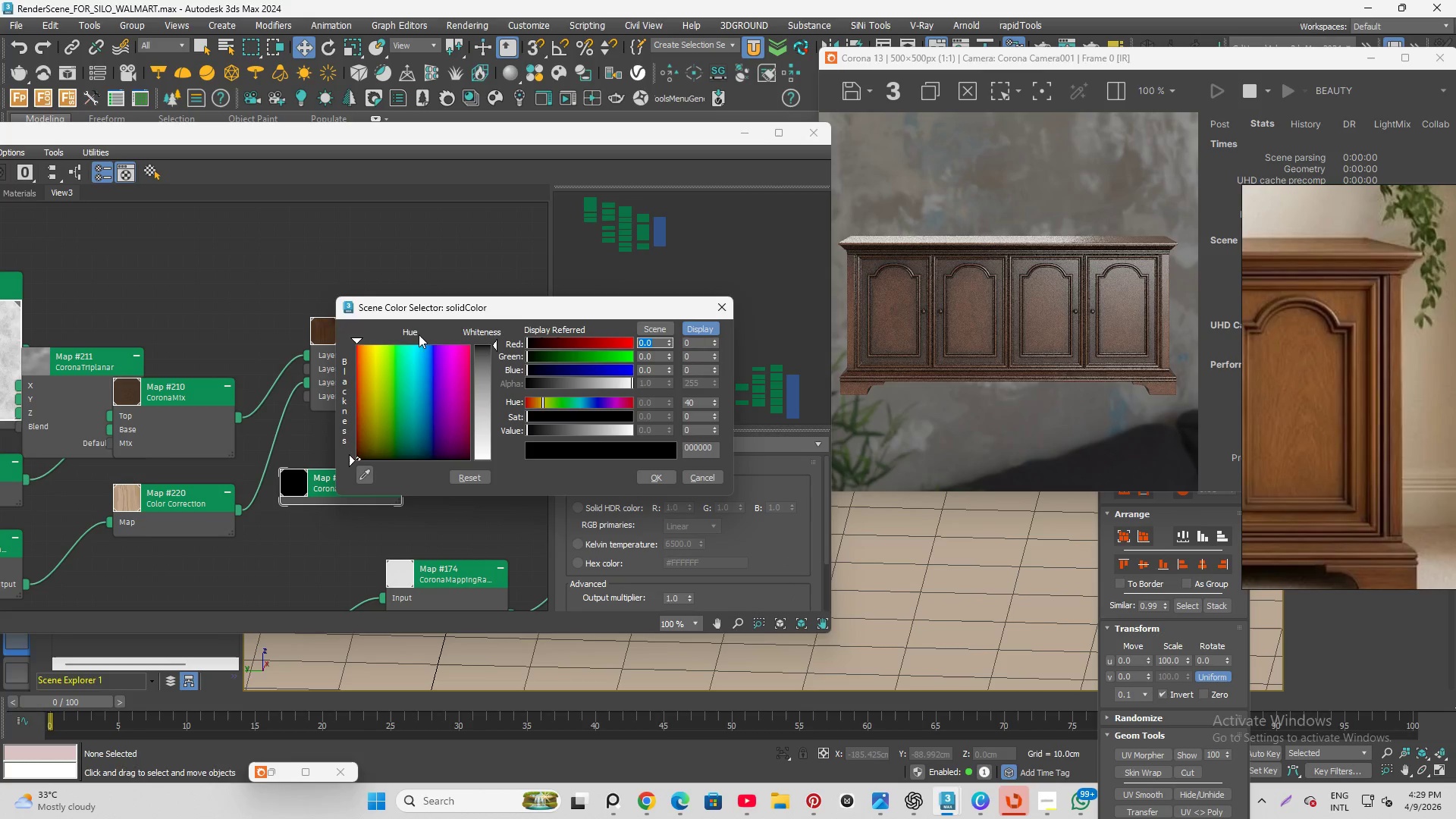 
left_click_drag(start_coordinate=[352, 337], to_coordinate=[372, 343])
 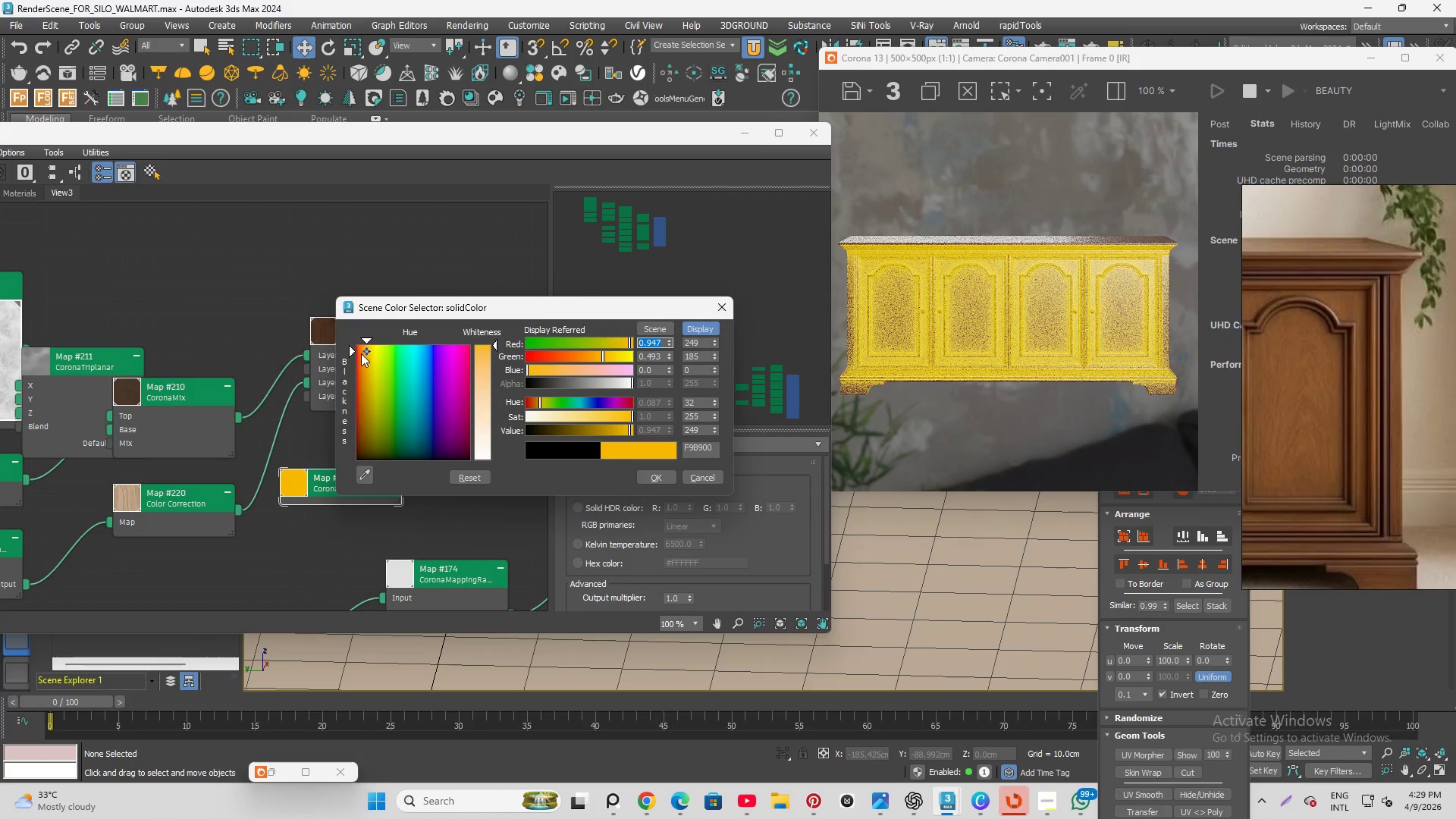 
left_click([362, 352])
 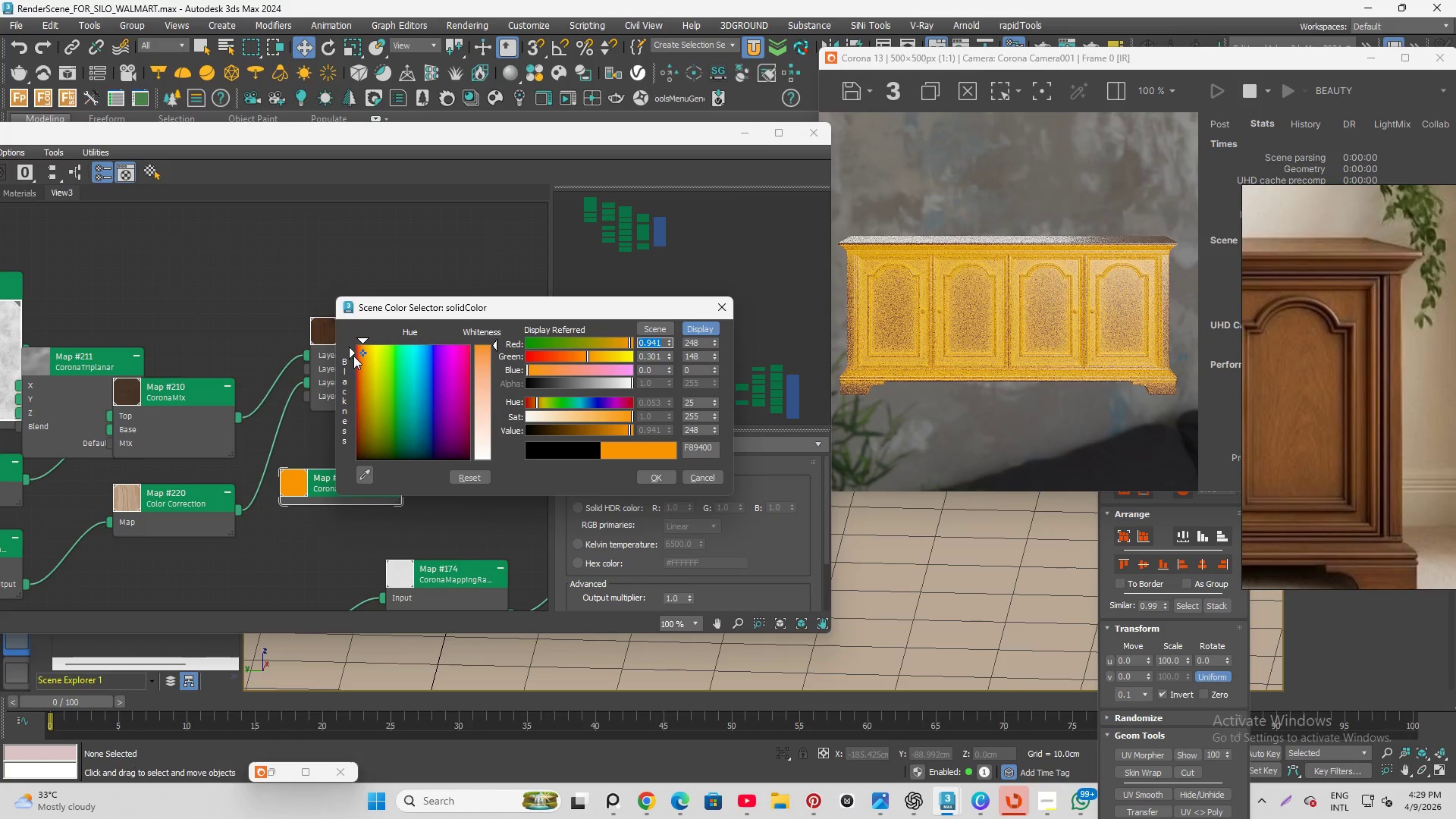 
left_click([361, 355])
 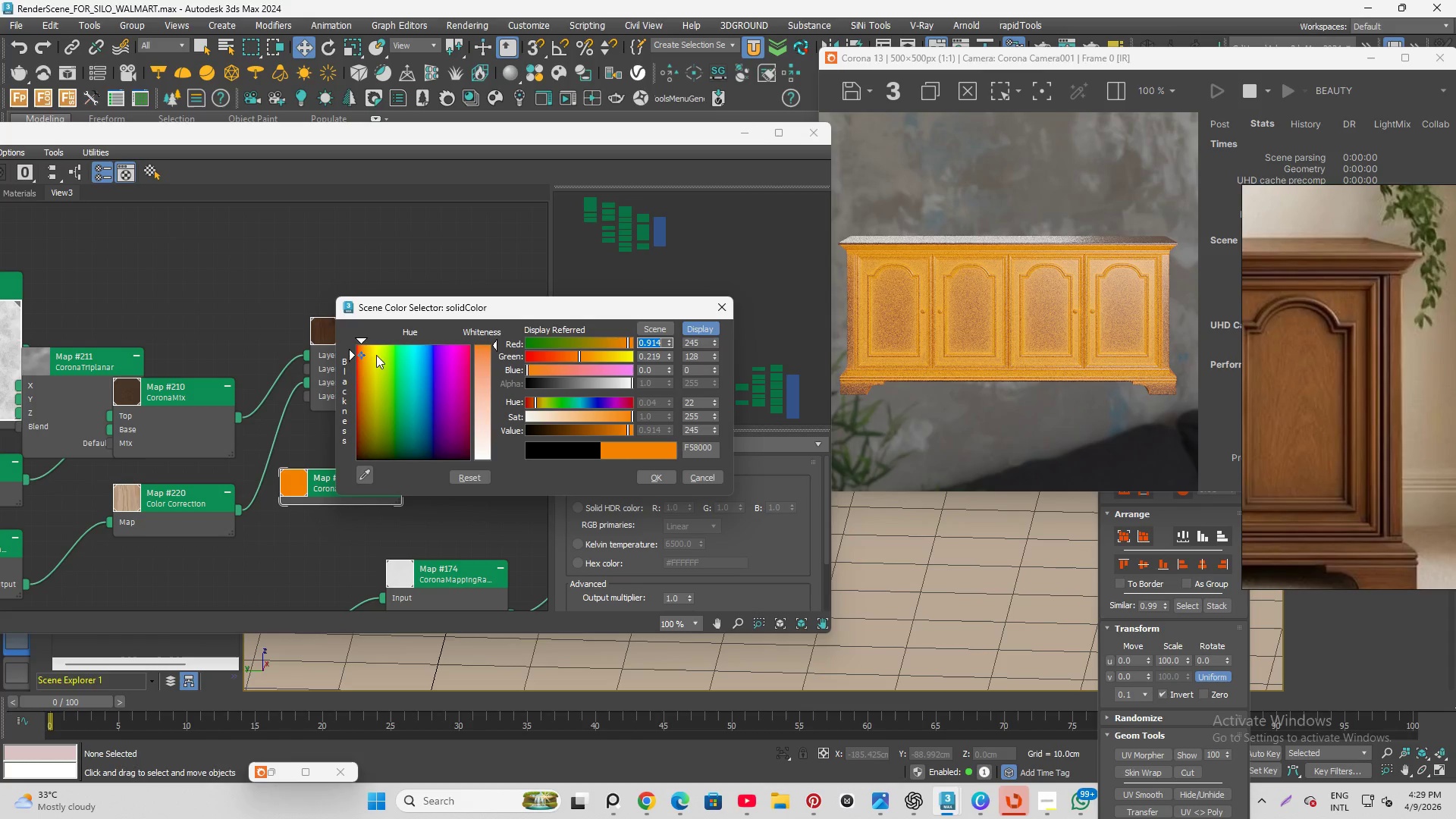 
left_click_drag(start_coordinate=[626, 427], to_coordinate=[577, 427])
 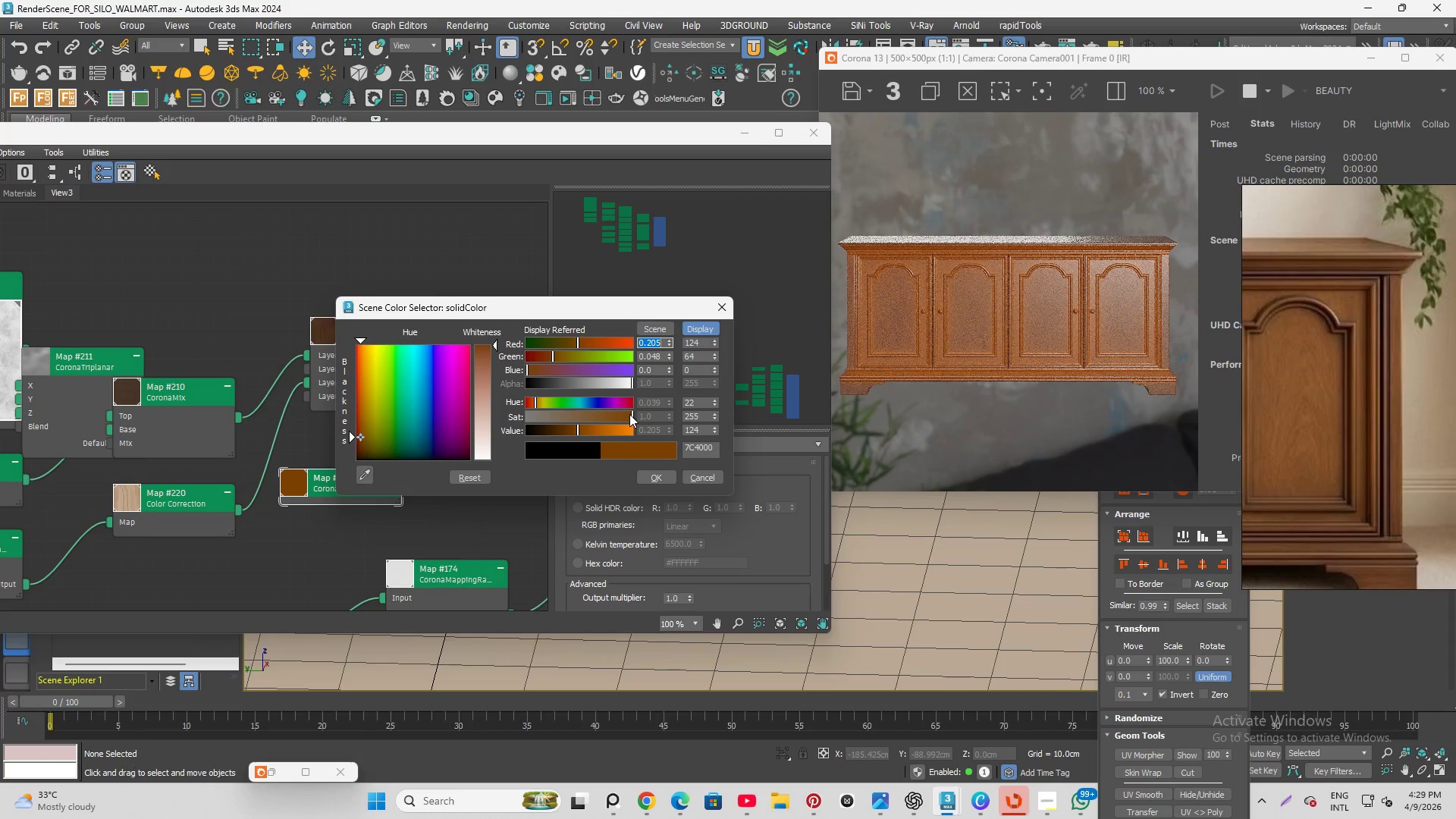 
left_click_drag(start_coordinate=[631, 416], to_coordinate=[617, 417])
 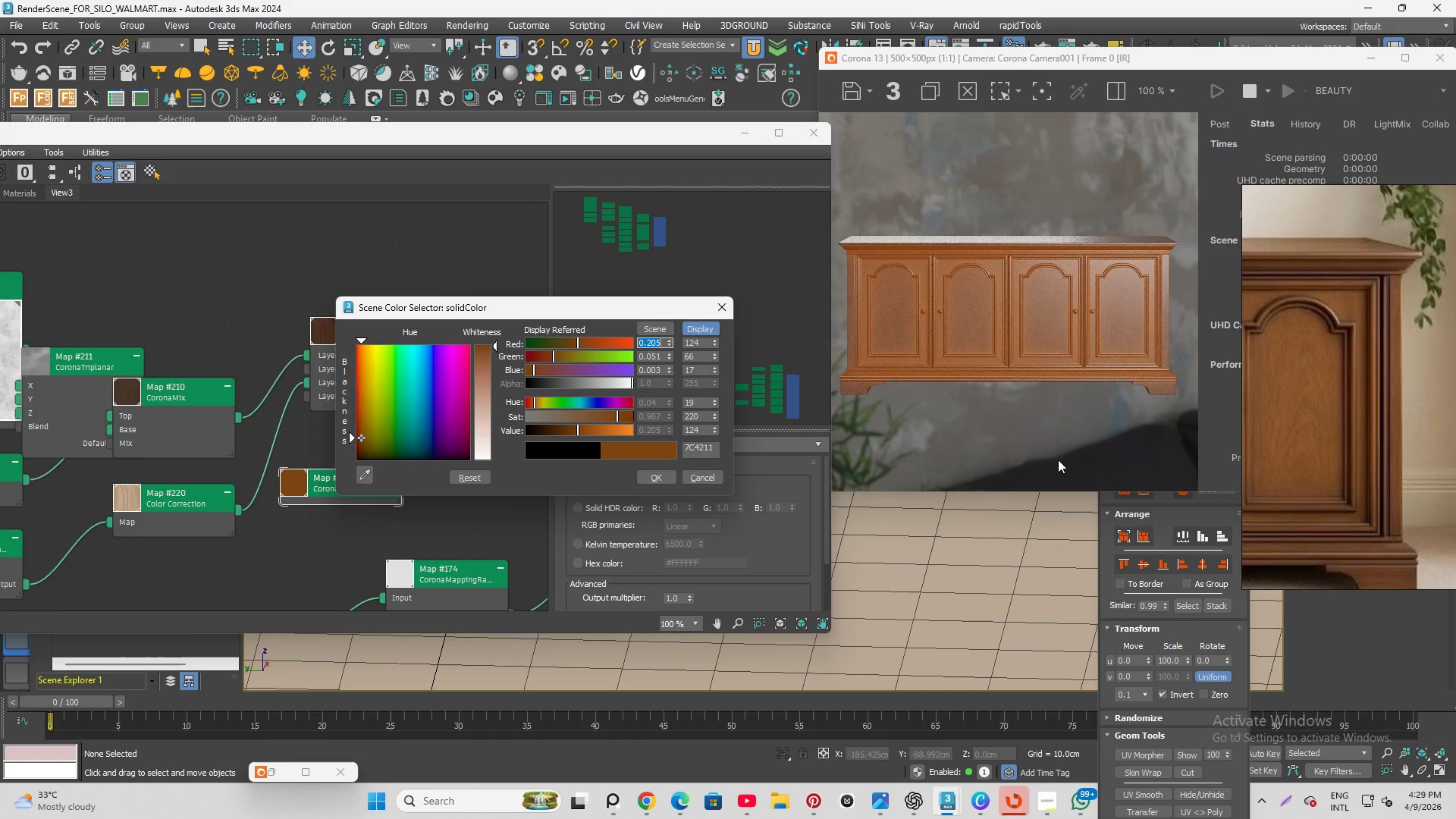 
wait(30.72)
 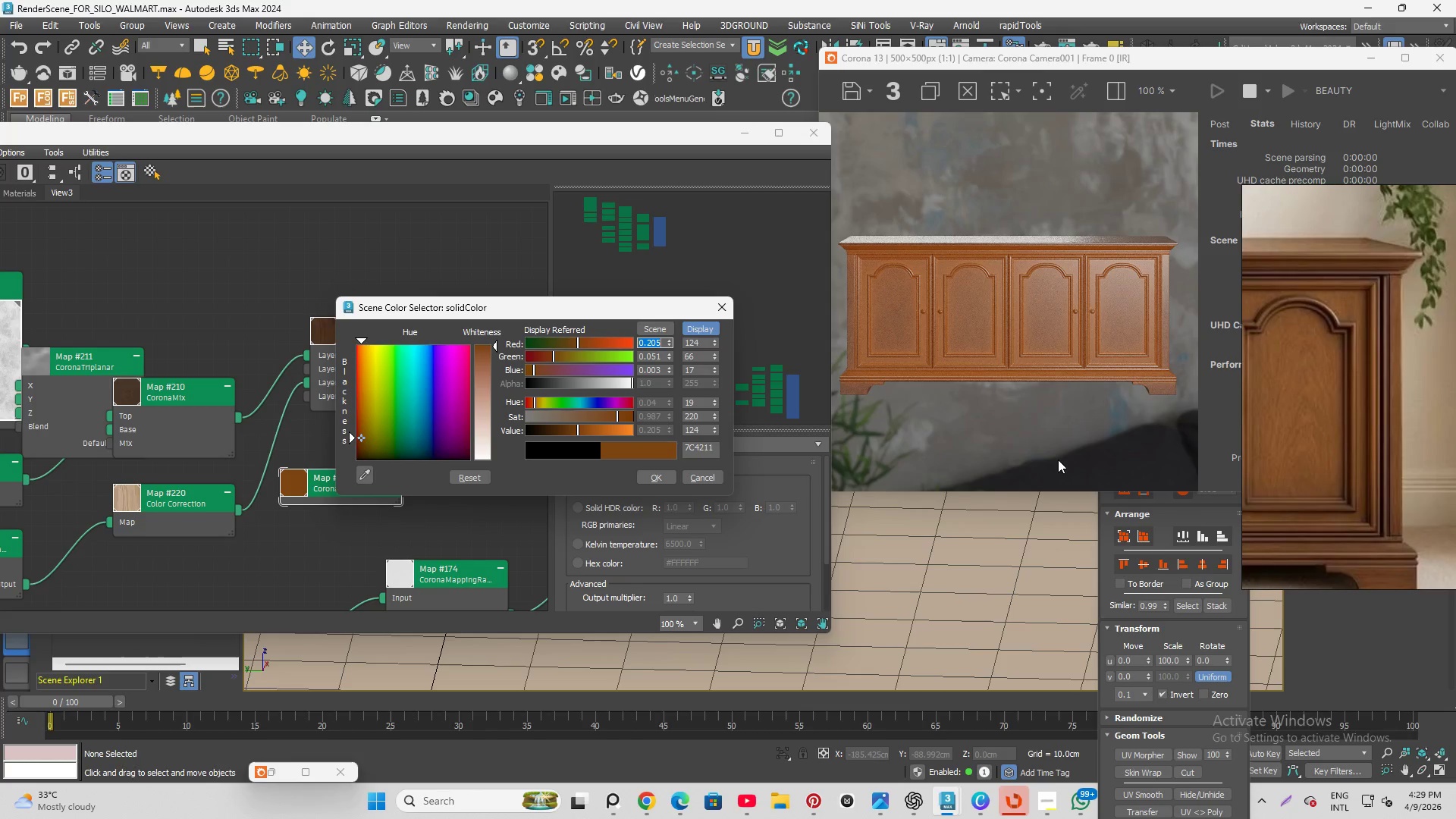 
scroll: coordinate [899, 301], scroll_direction: up, amount: 2.0
 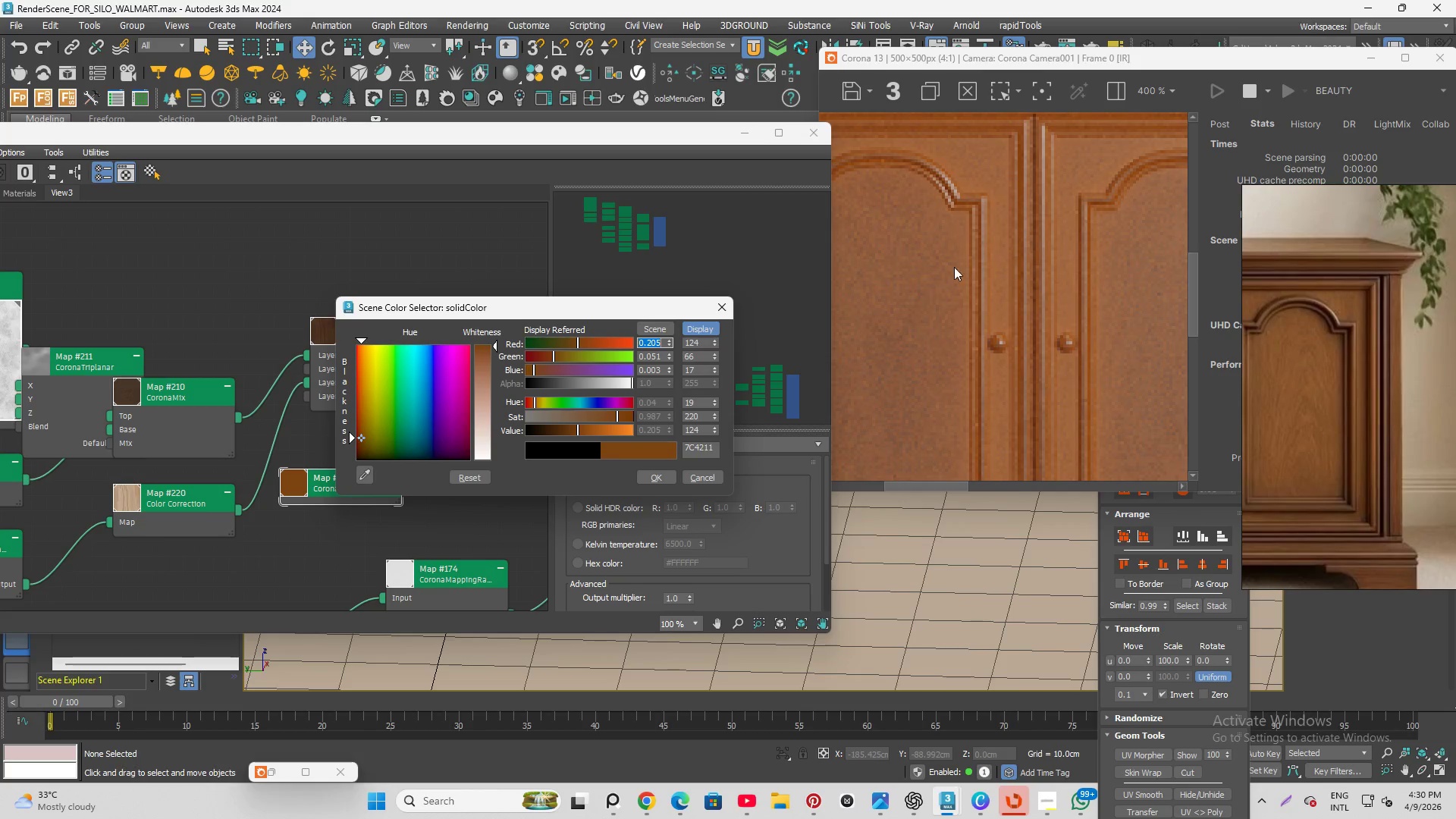 
scroll: coordinate [953, 267], scroll_direction: down, amount: 2.0
 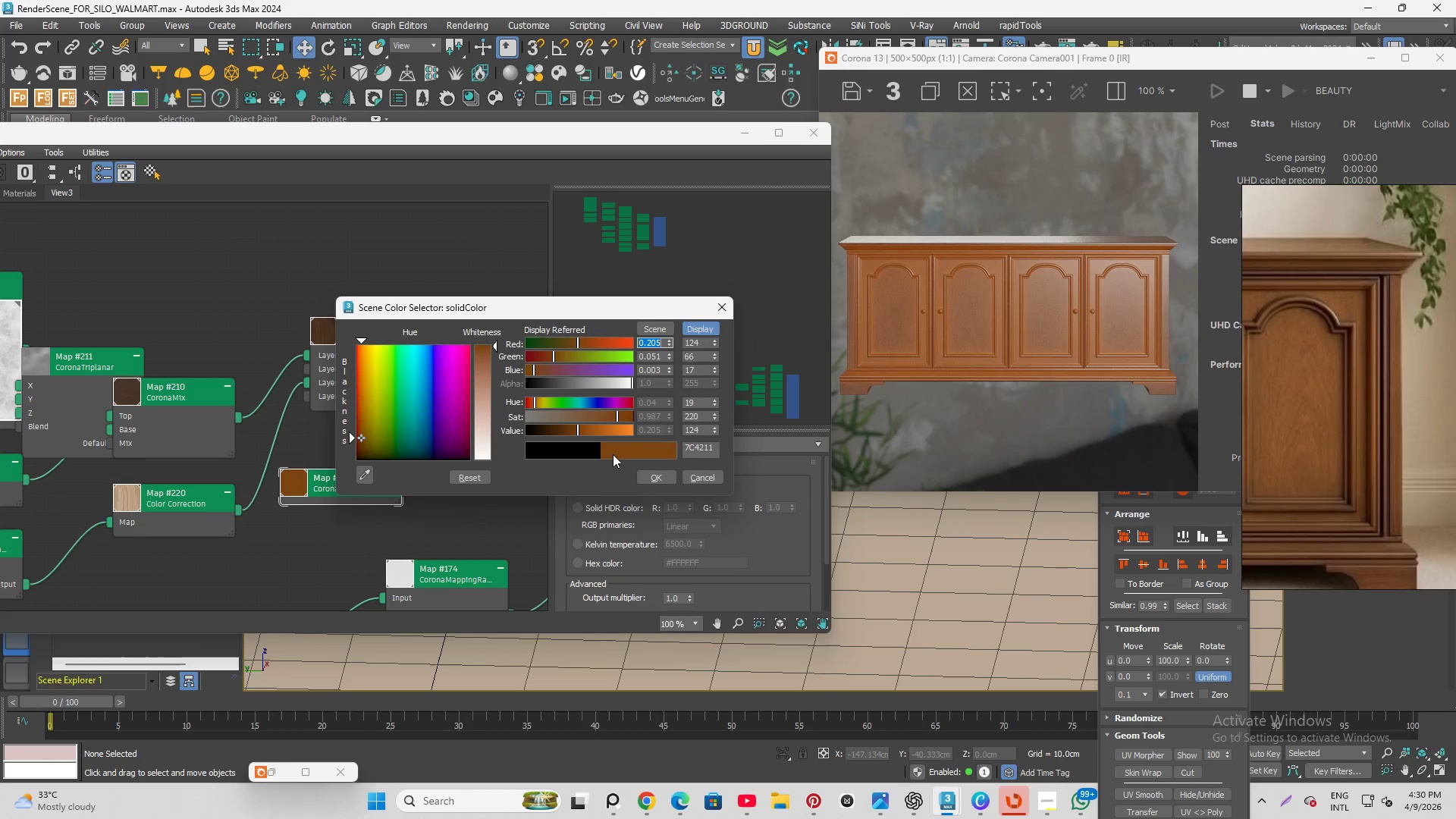 
wait(6.5)
 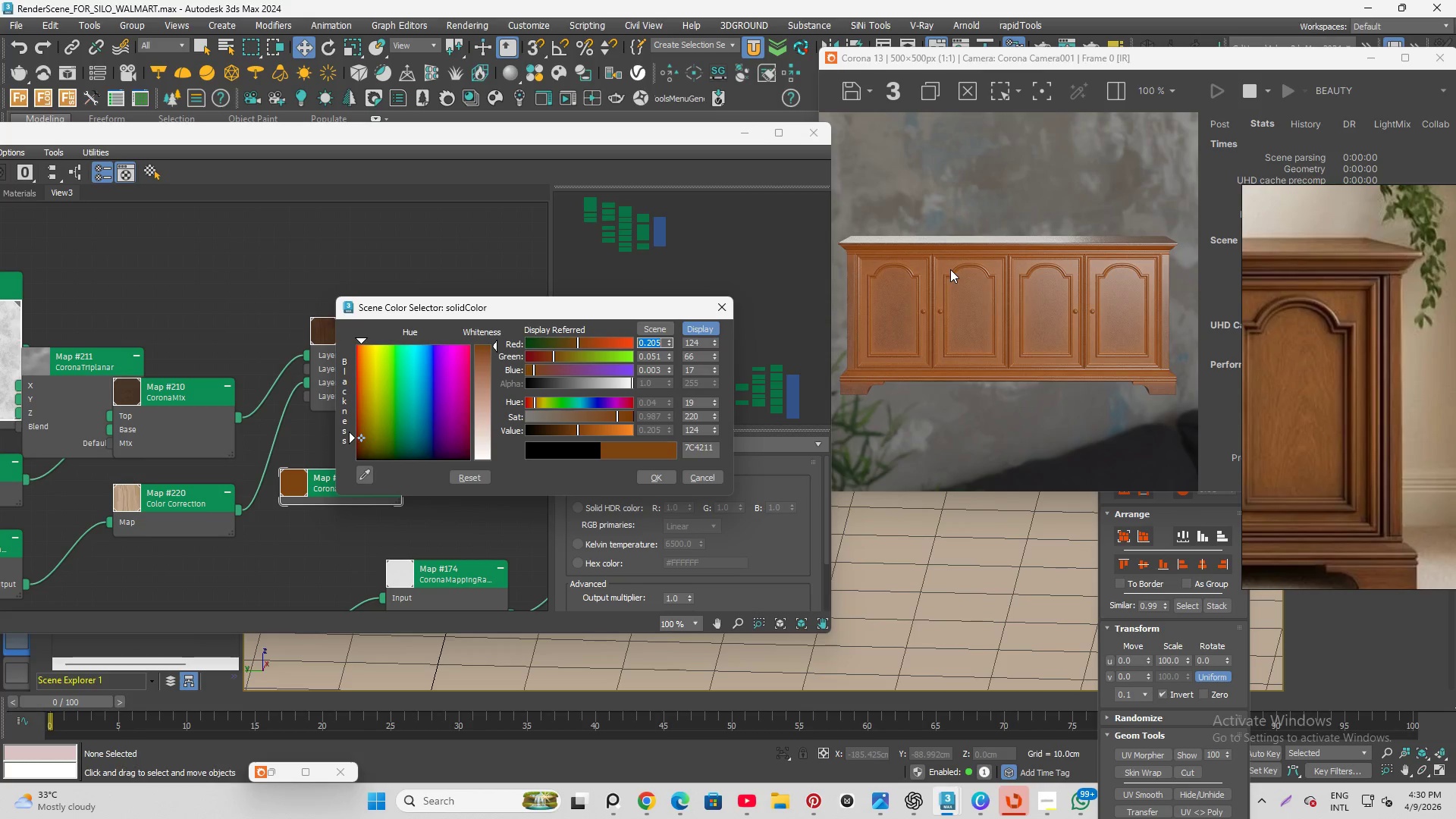 
left_click([611, 416])
 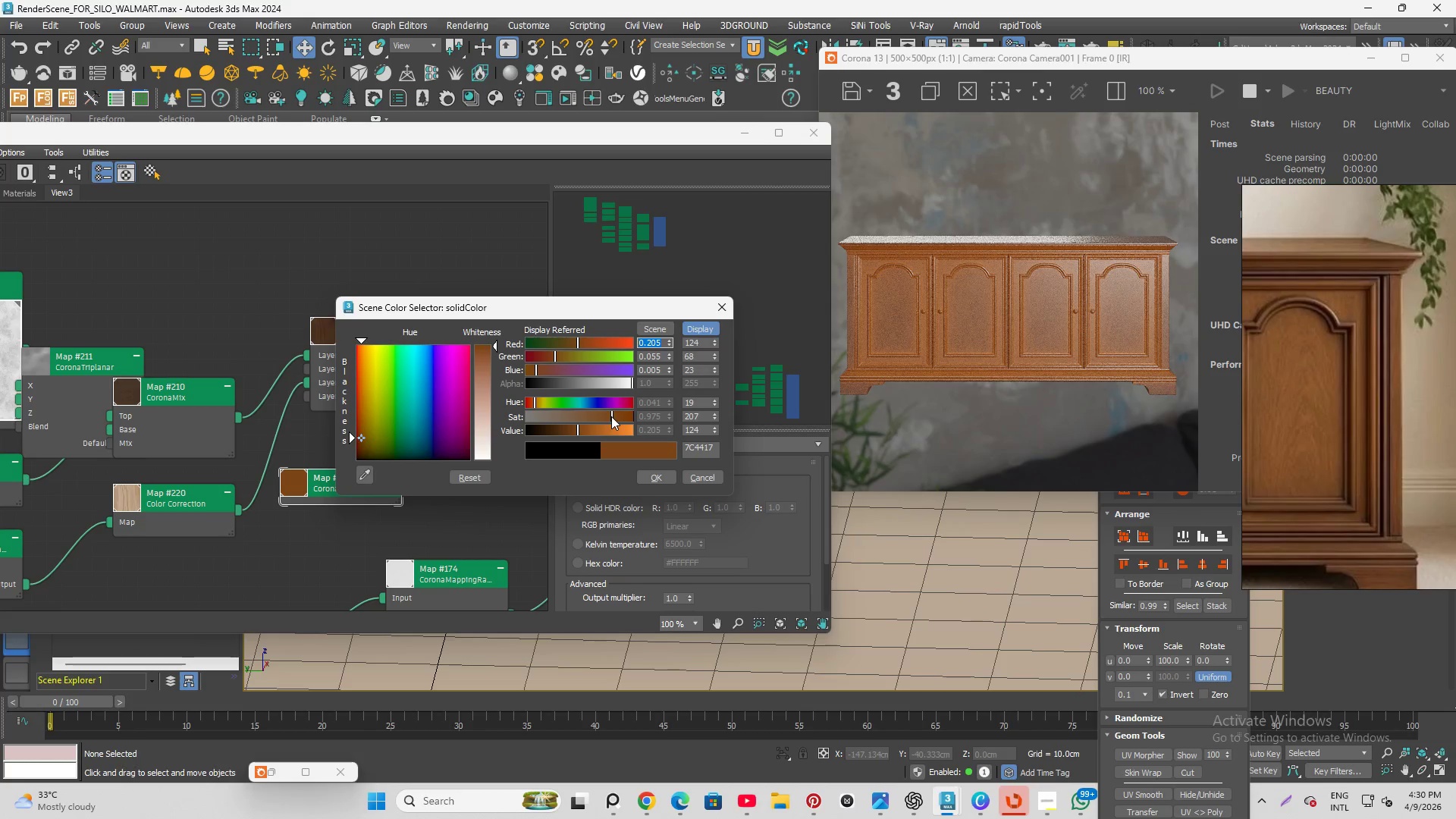 
left_click([590, 416])
 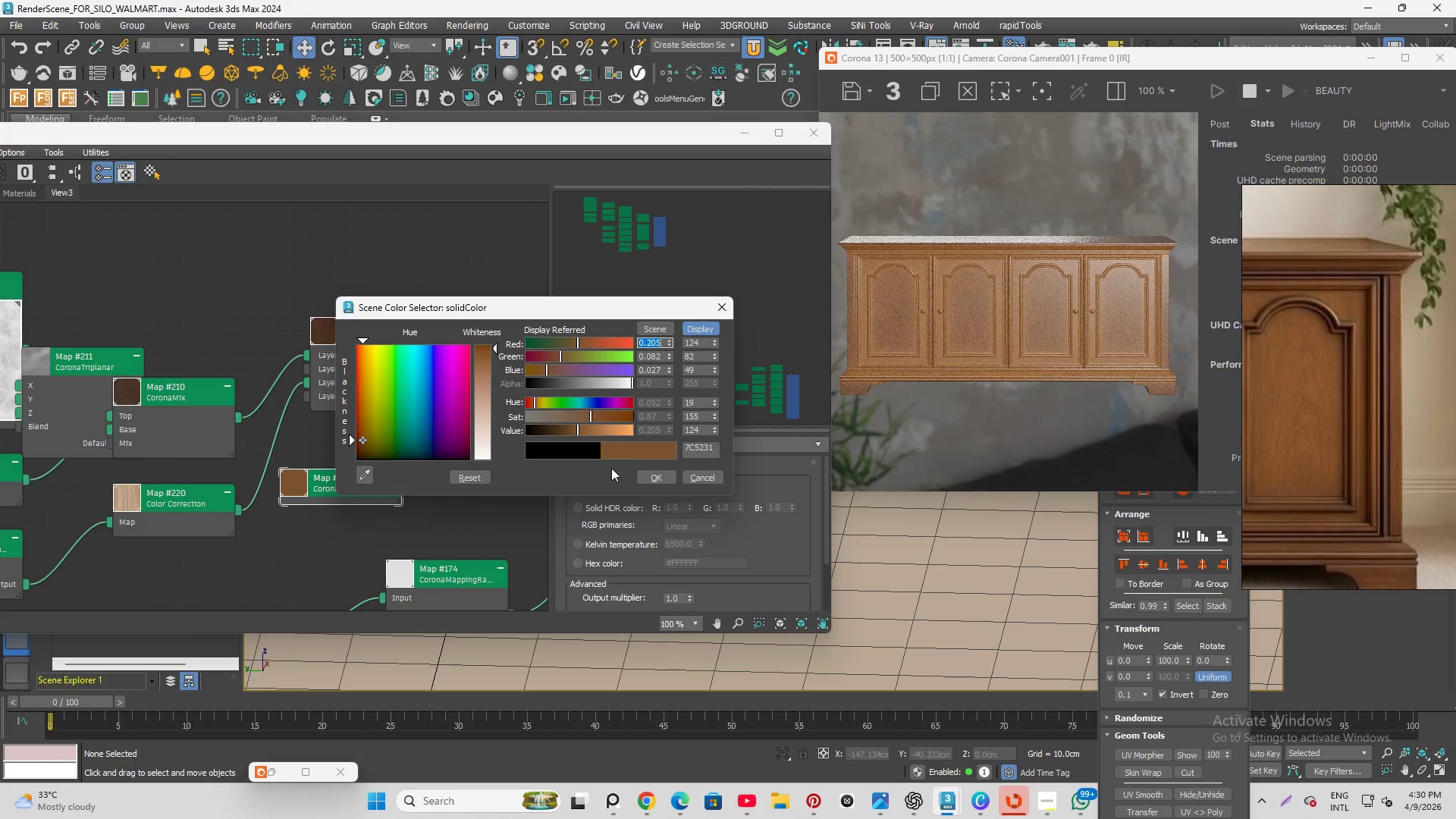 
key(Control+Z)
 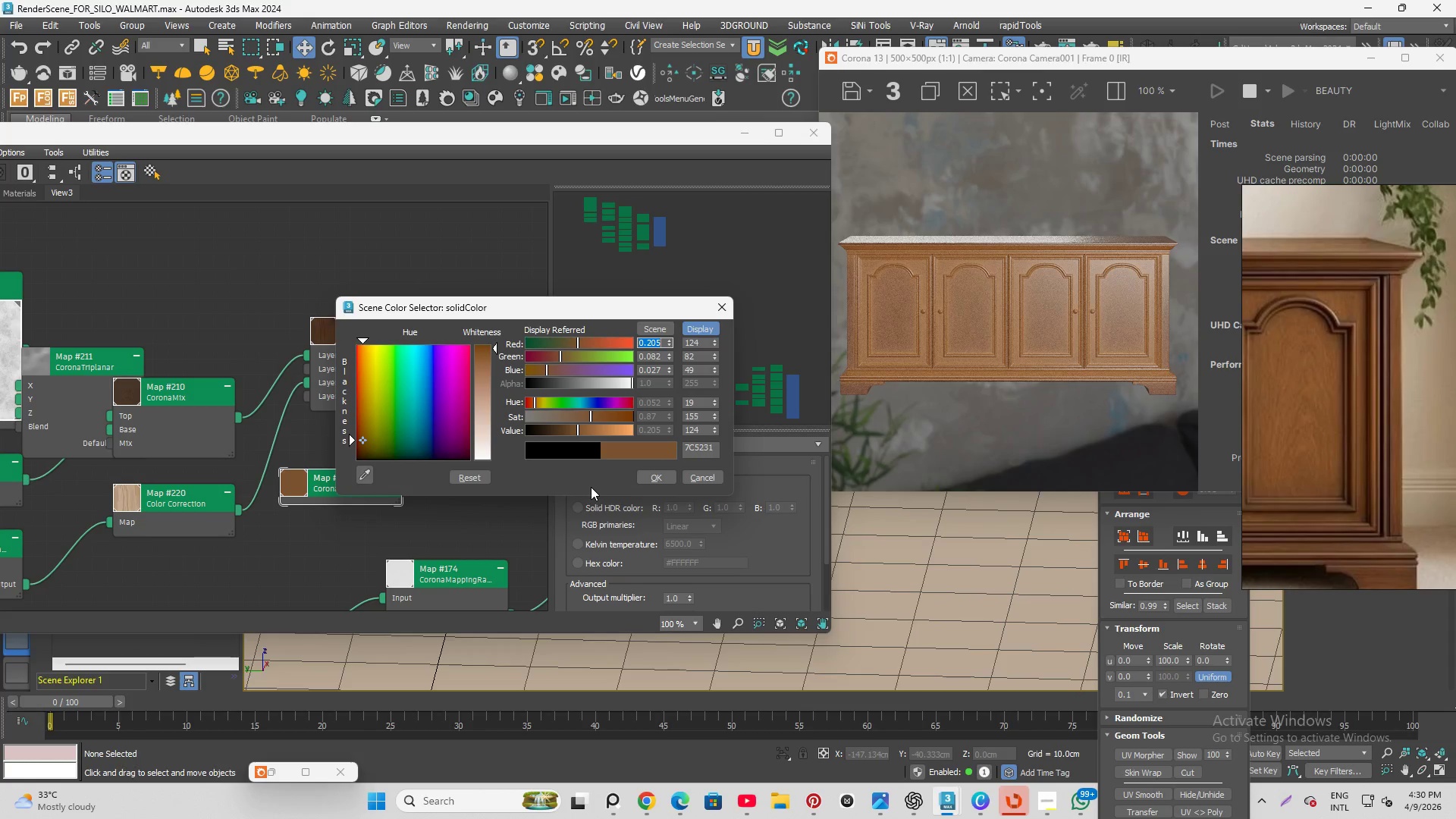 
key(Control+Z)
 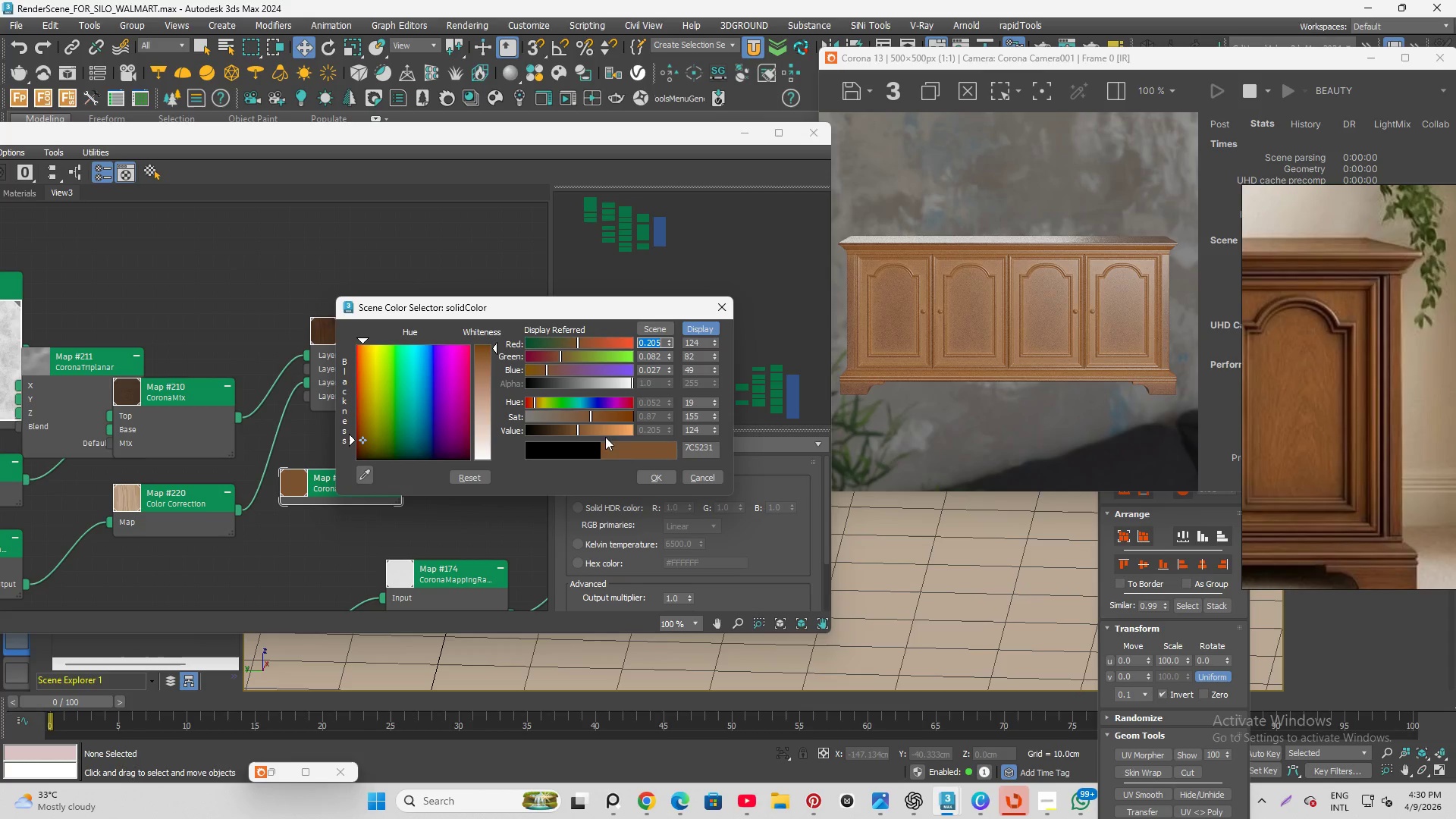 
left_click([585, 429])
 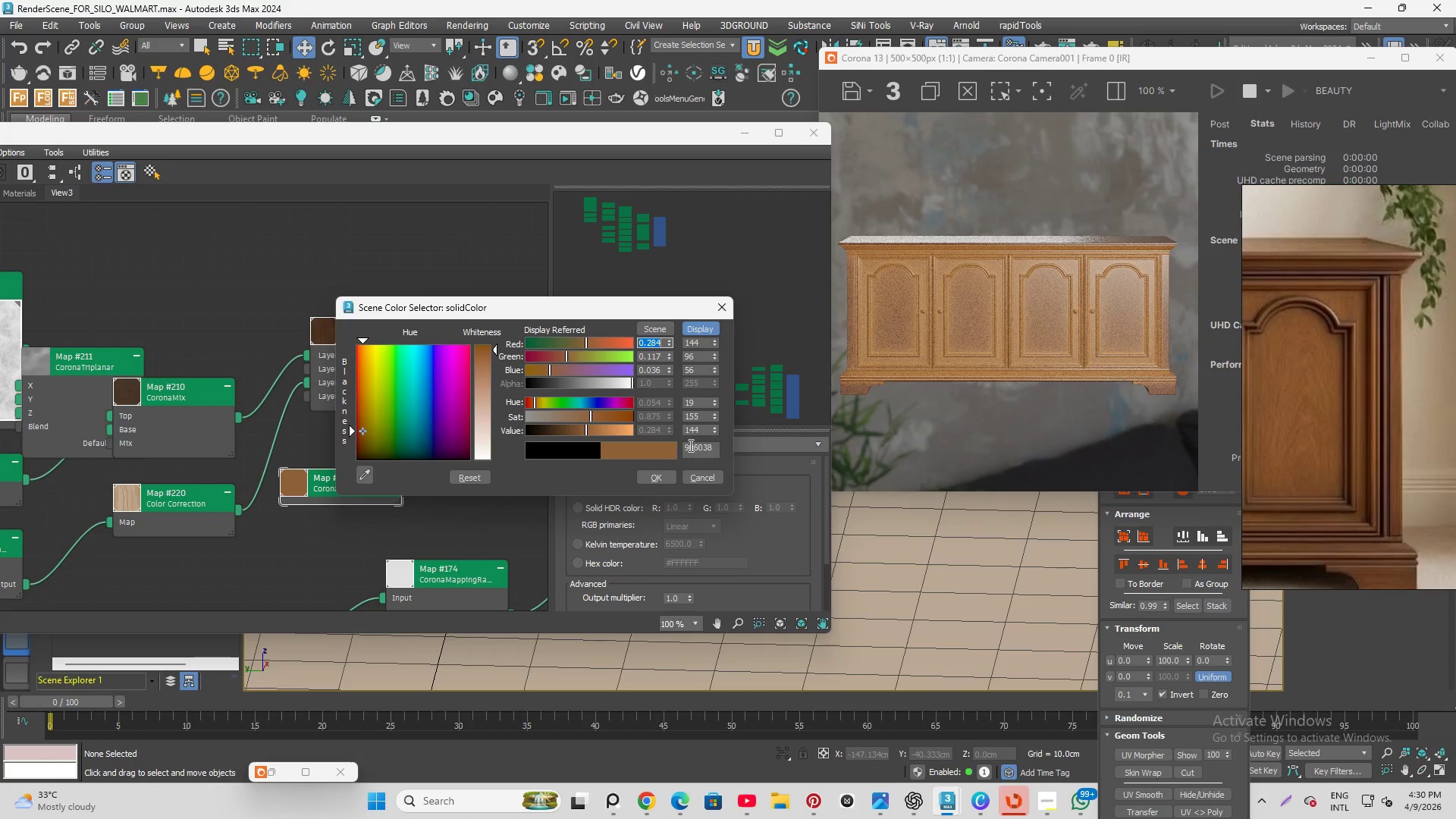 
key(Control+Z)
 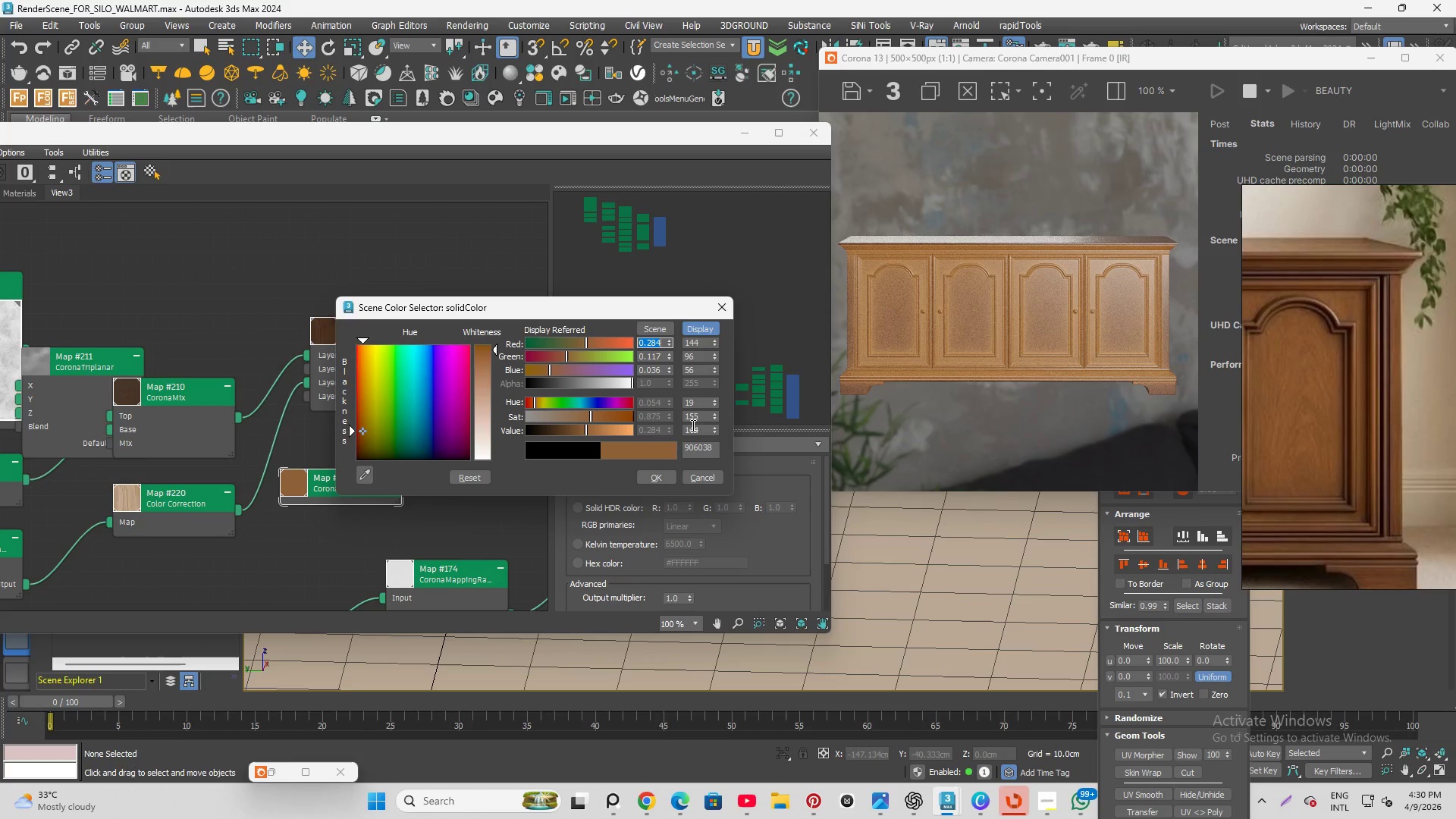 
left_click([703, 431])
 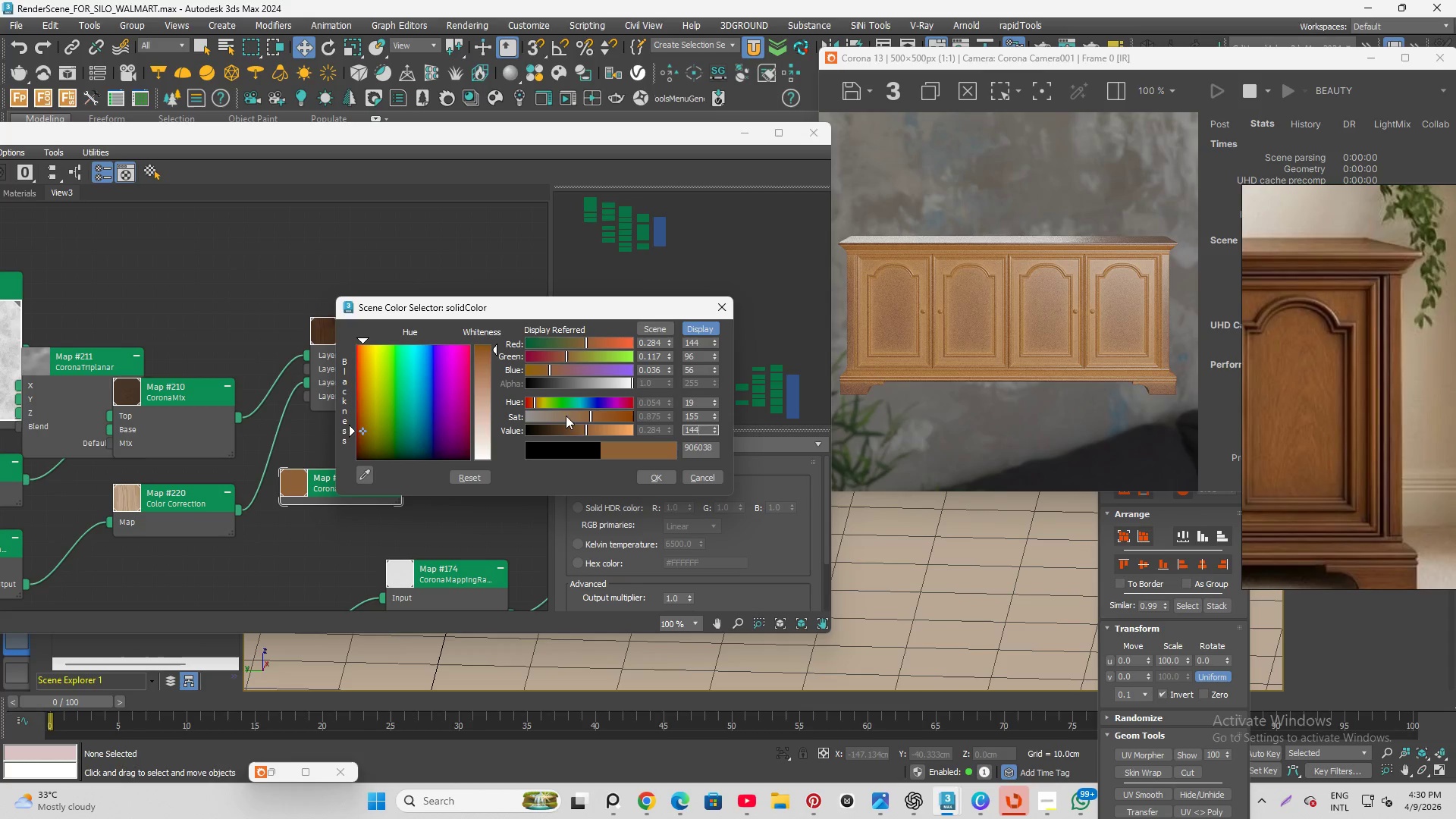 
left_click([547, 479])
 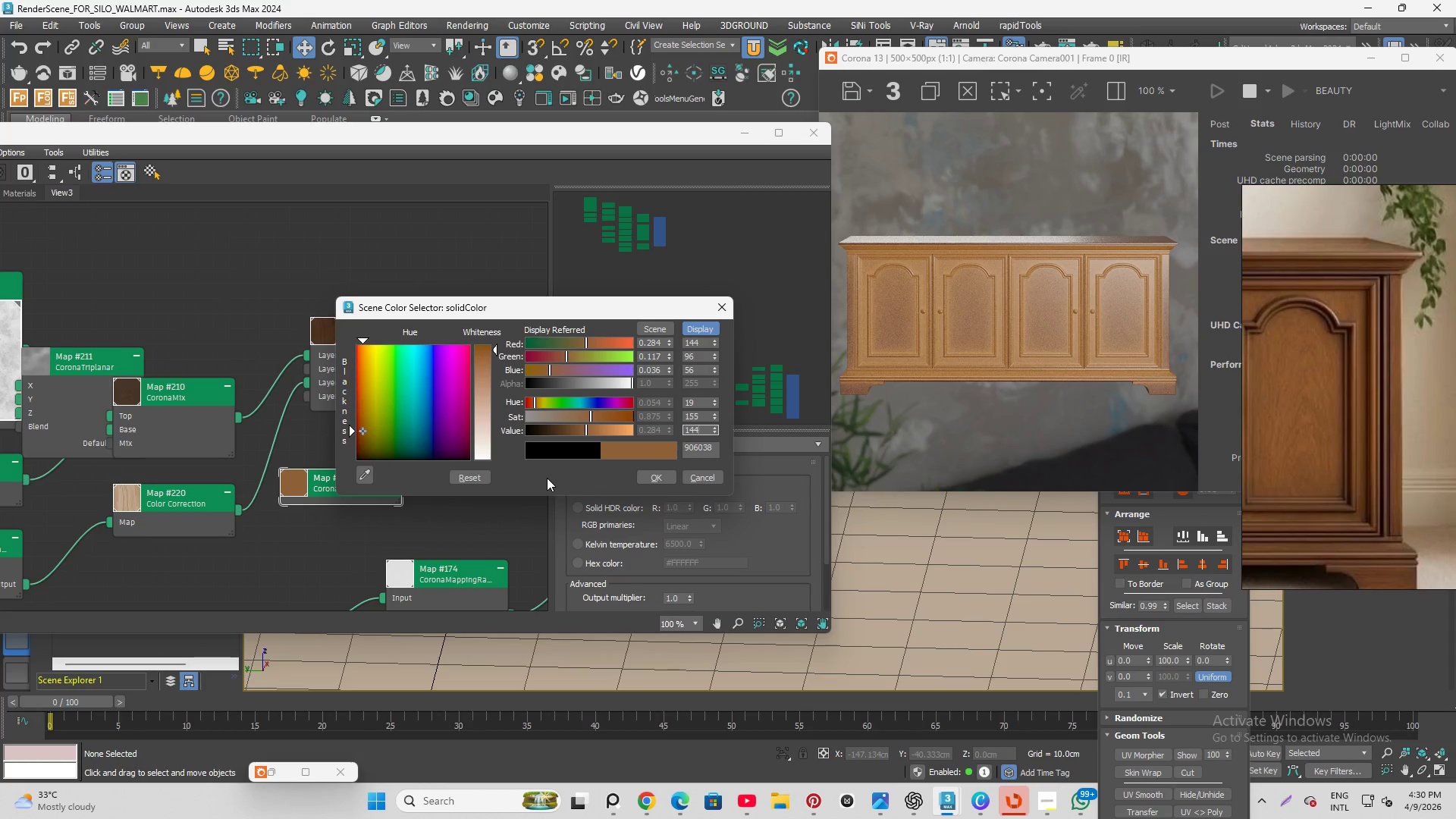 
key(Control+Z)
 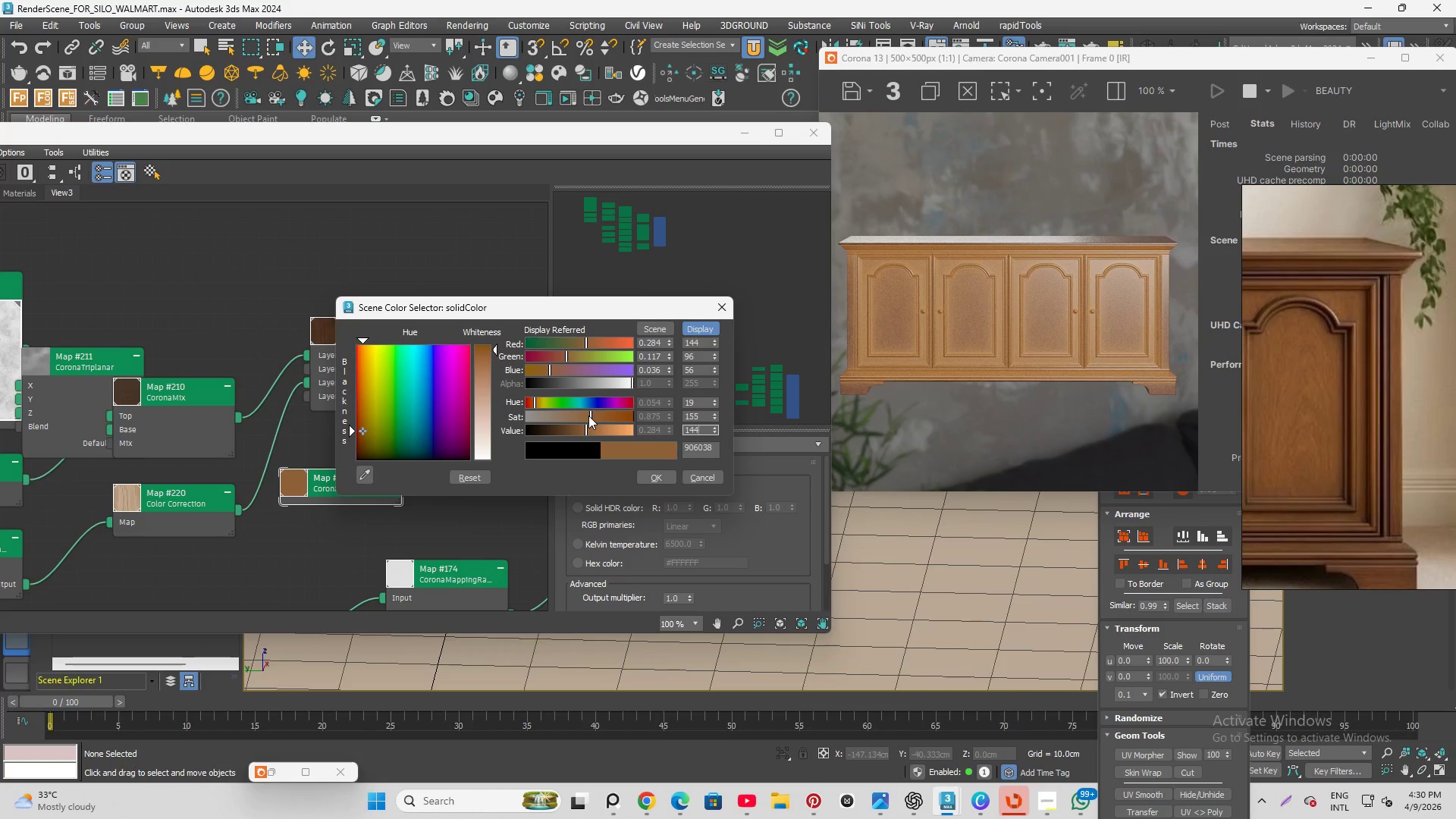 
left_click_drag(start_coordinate=[586, 426], to_coordinate=[577, 425])
 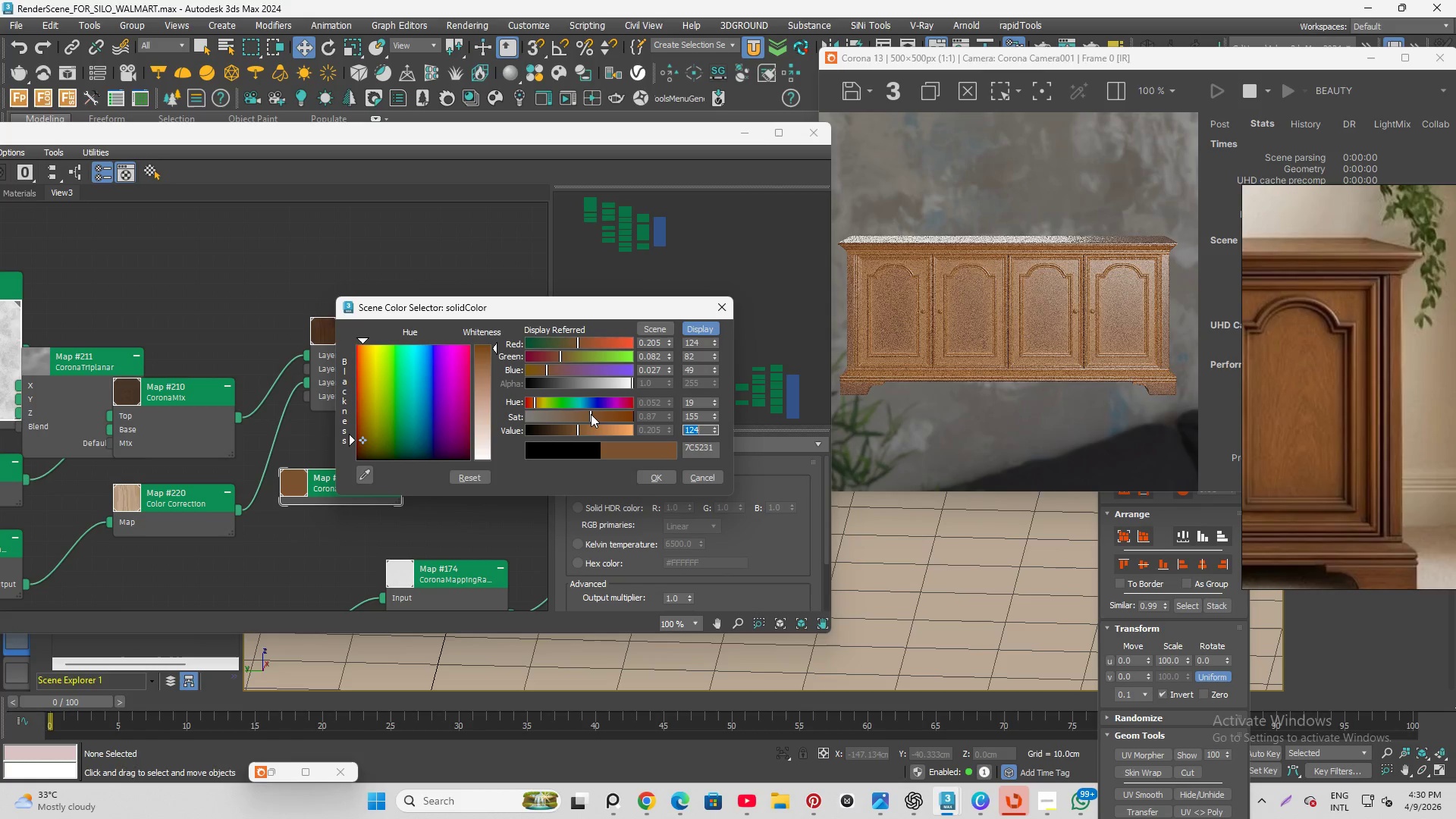 
left_click_drag(start_coordinate=[591, 414], to_coordinate=[607, 422])
 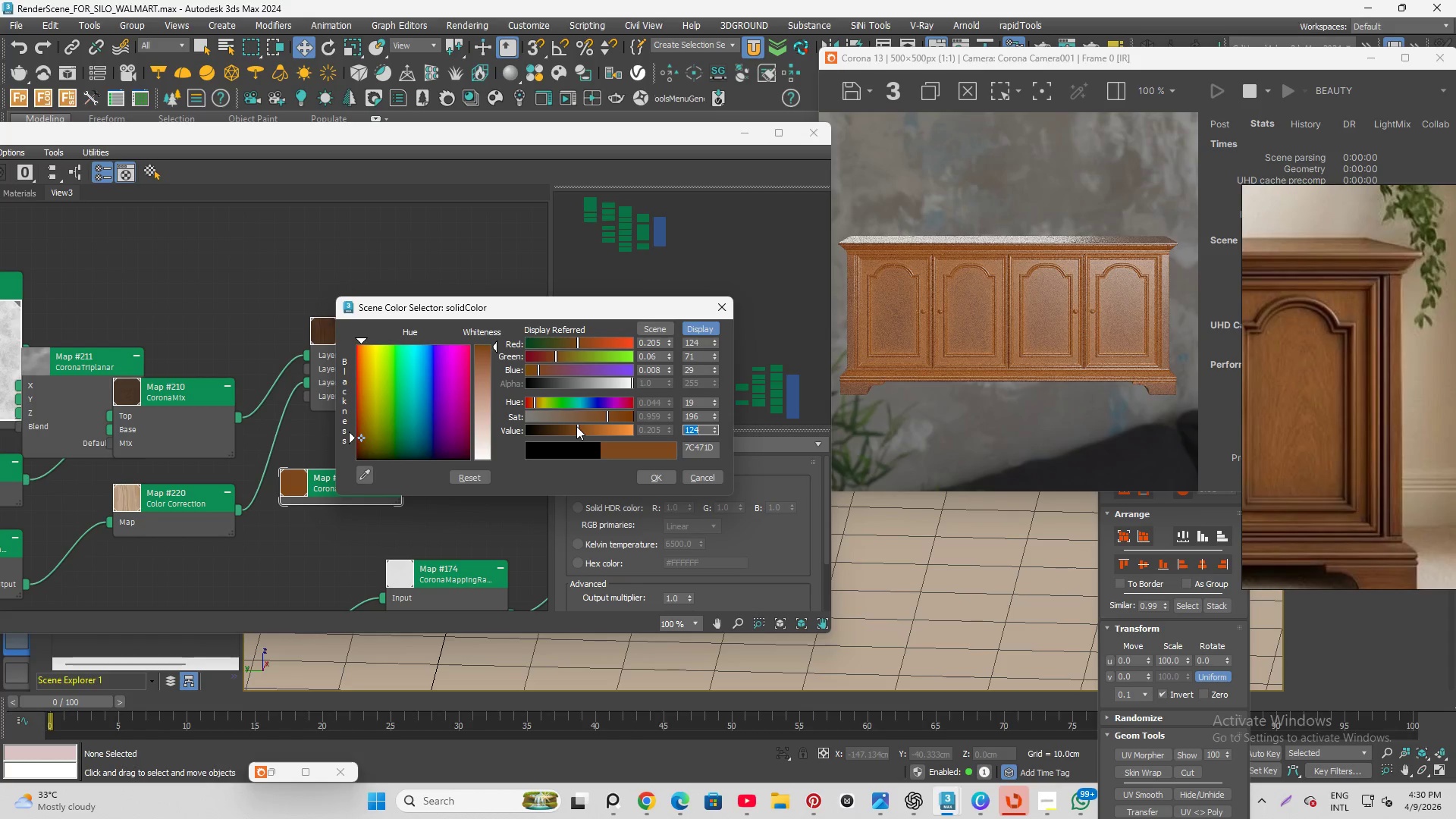 
left_click_drag(start_coordinate=[576, 426], to_coordinate=[572, 426])
 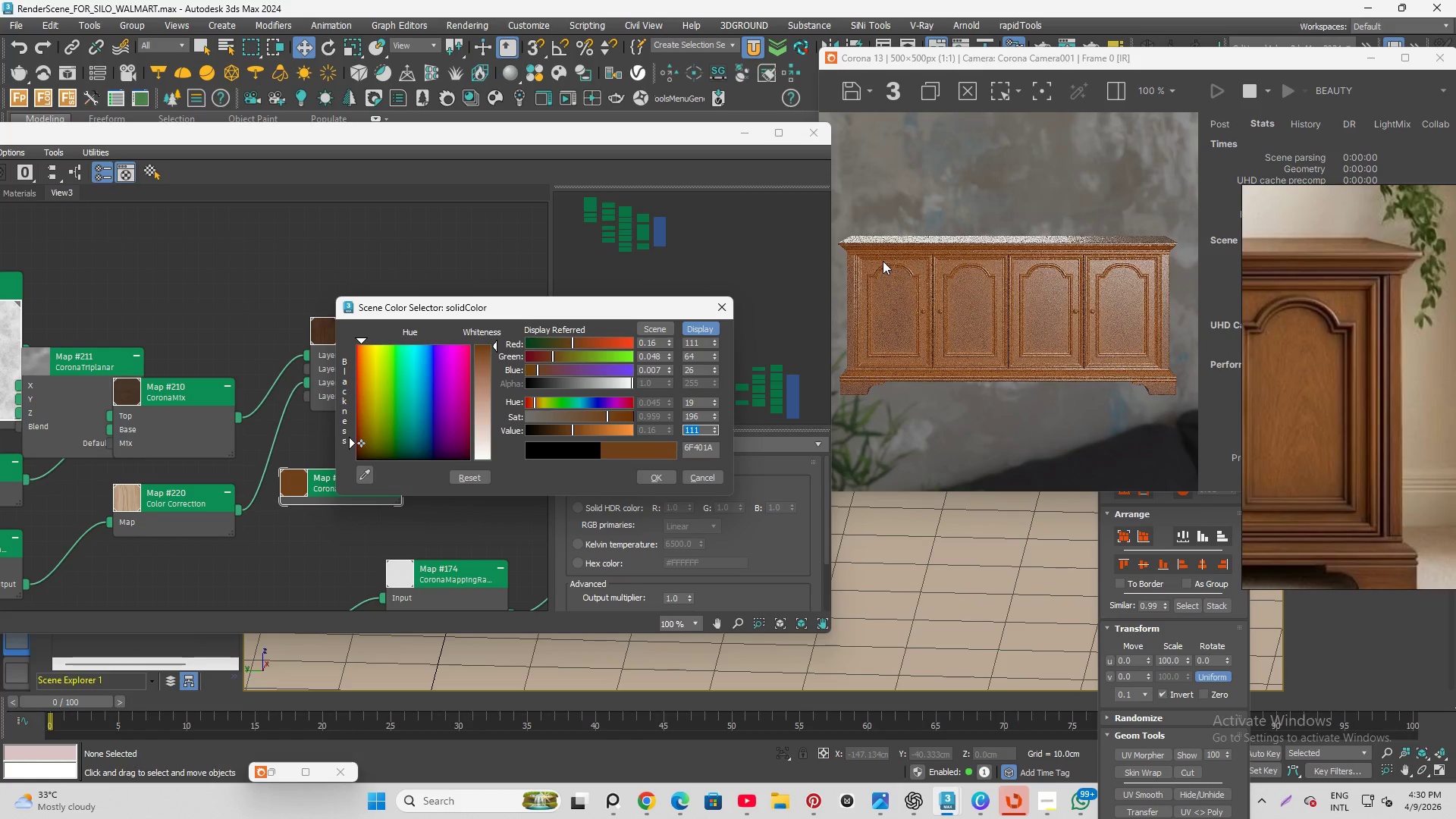 
scroll: coordinate [897, 256], scroll_direction: up, amount: 1.0
 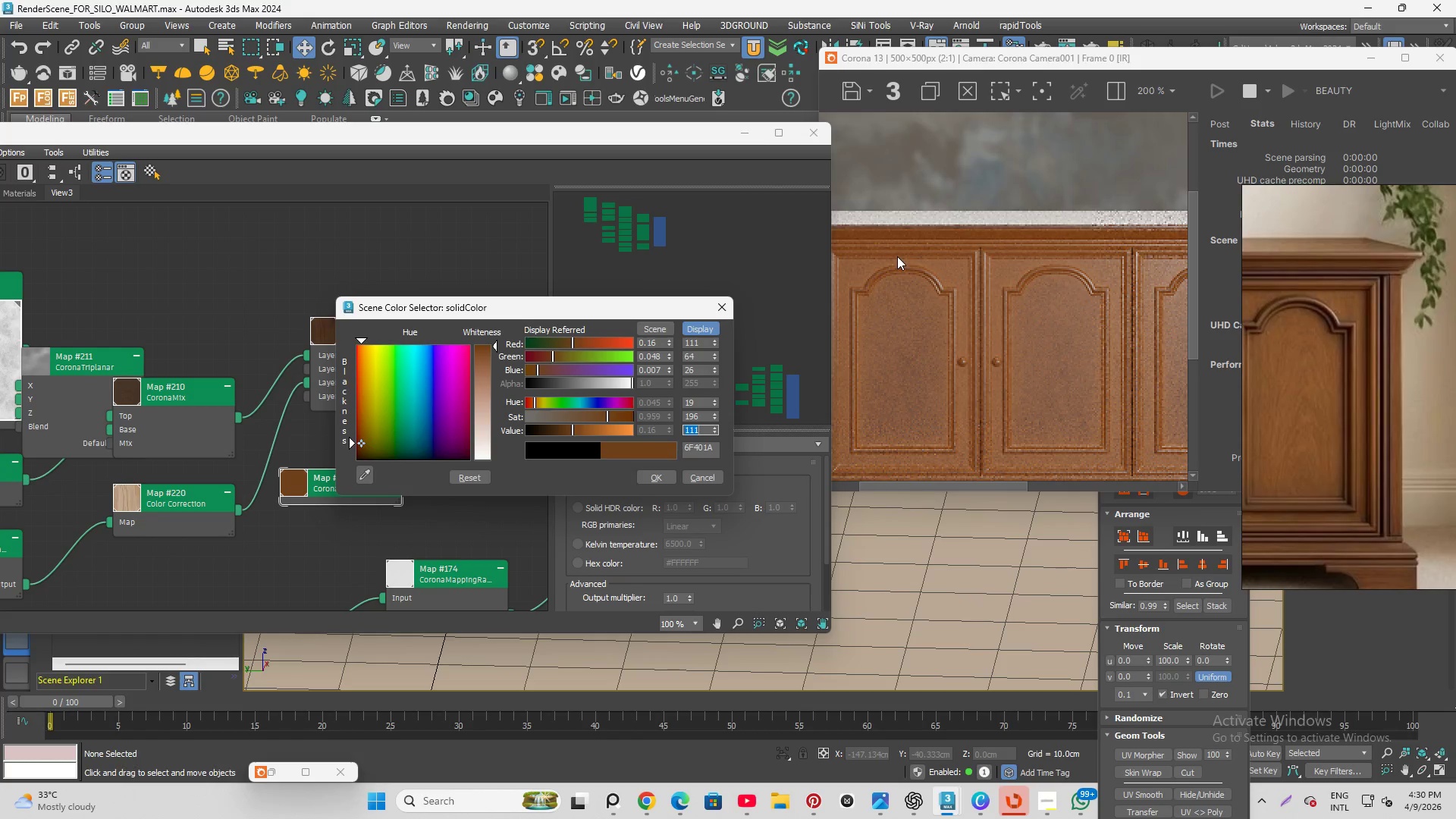 
scroll: coordinate [903, 248], scroll_direction: down, amount: 1.0
 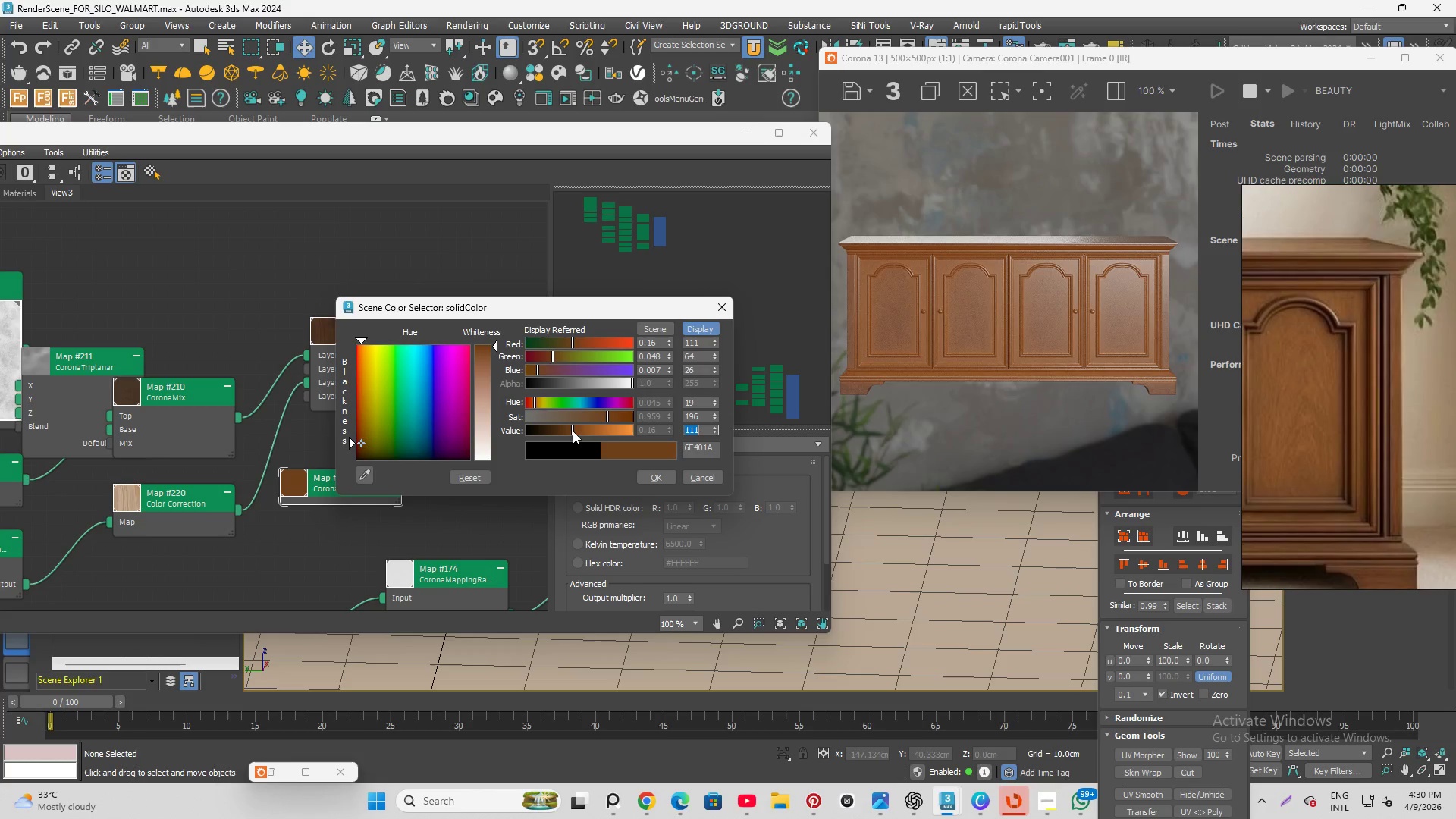 
wait(10.74)
 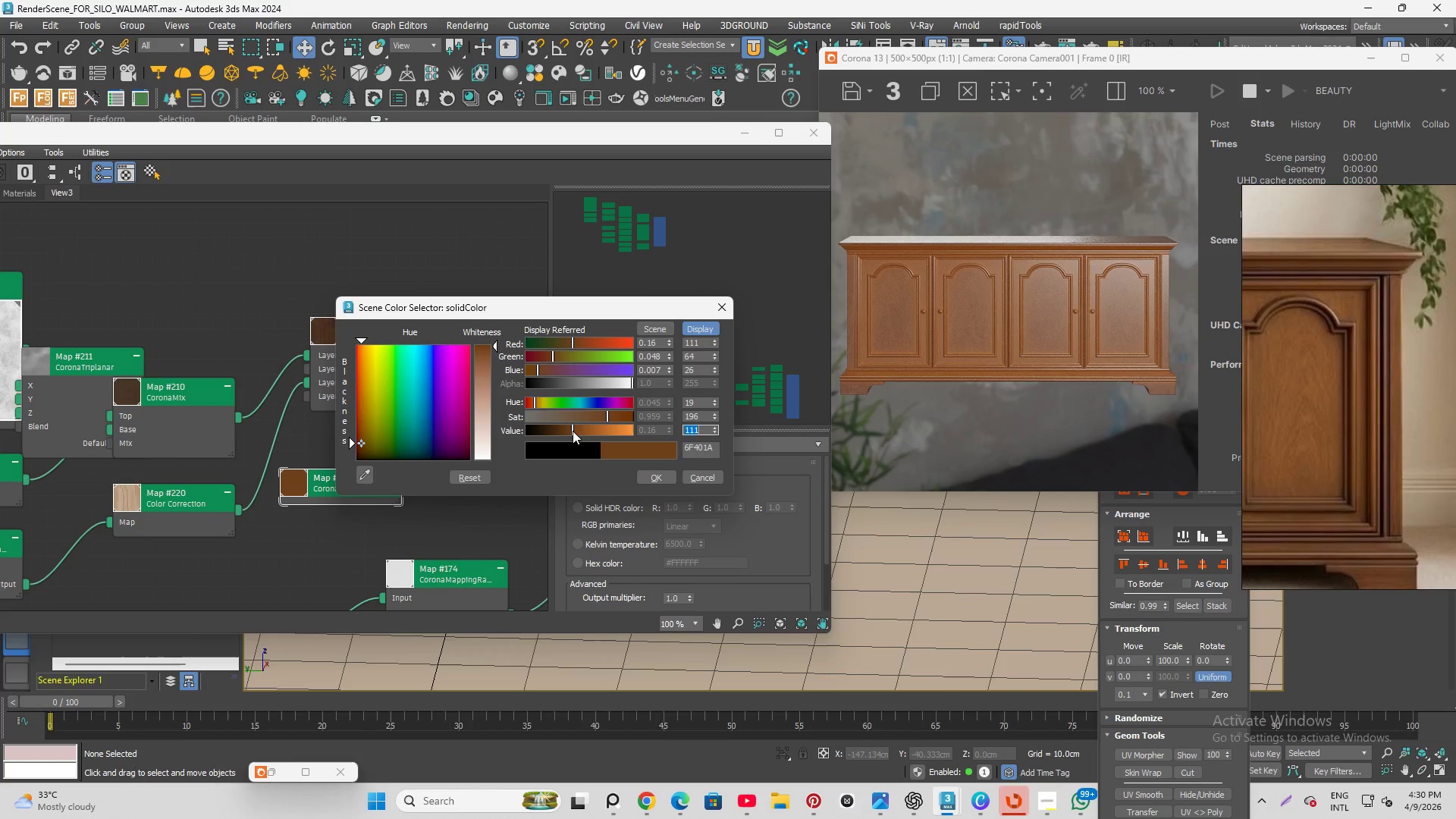 
left_click_drag(start_coordinate=[573, 429], to_coordinate=[570, 431])
 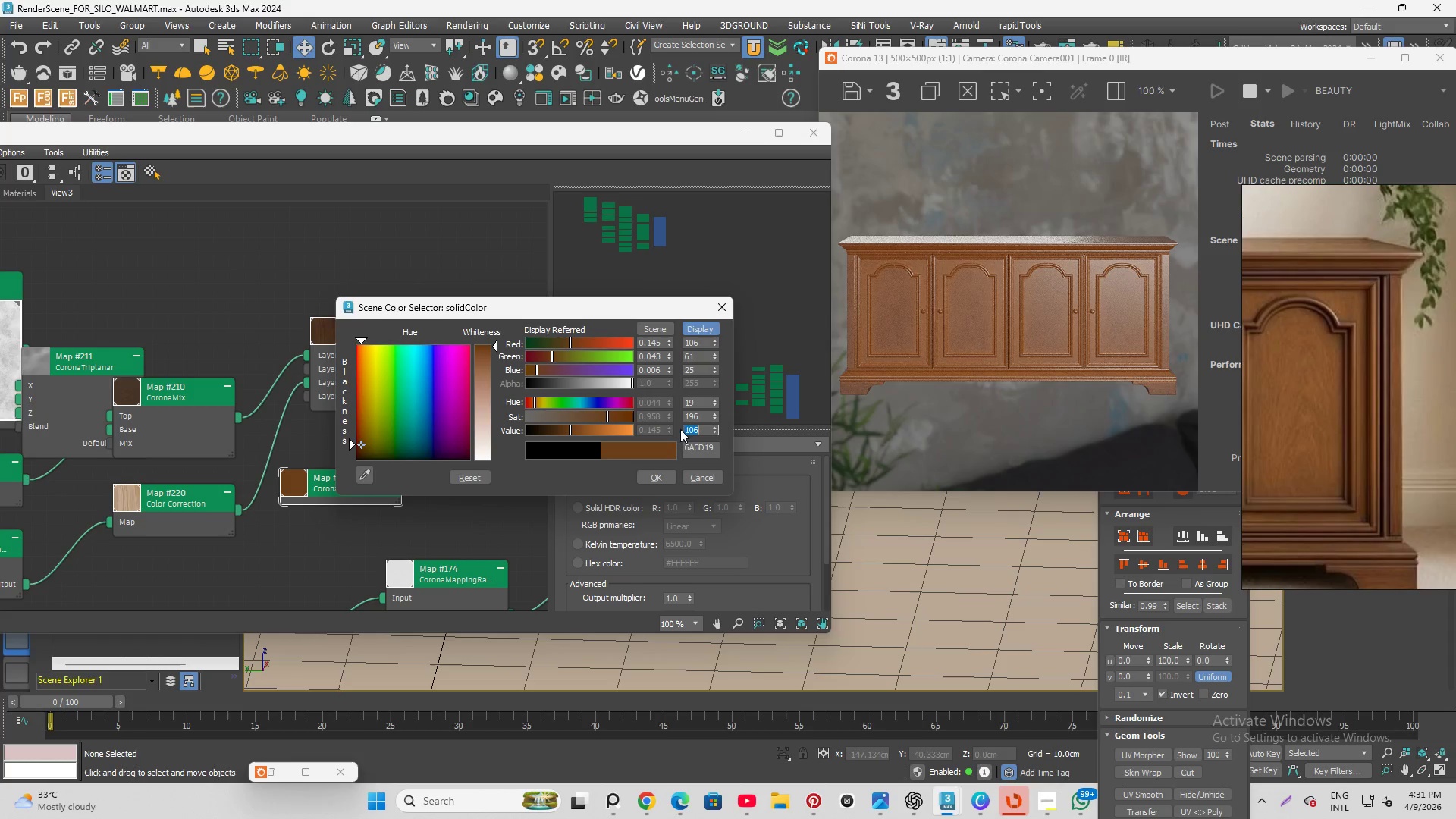 
scroll: coordinate [971, 343], scroll_direction: up, amount: 1.0
 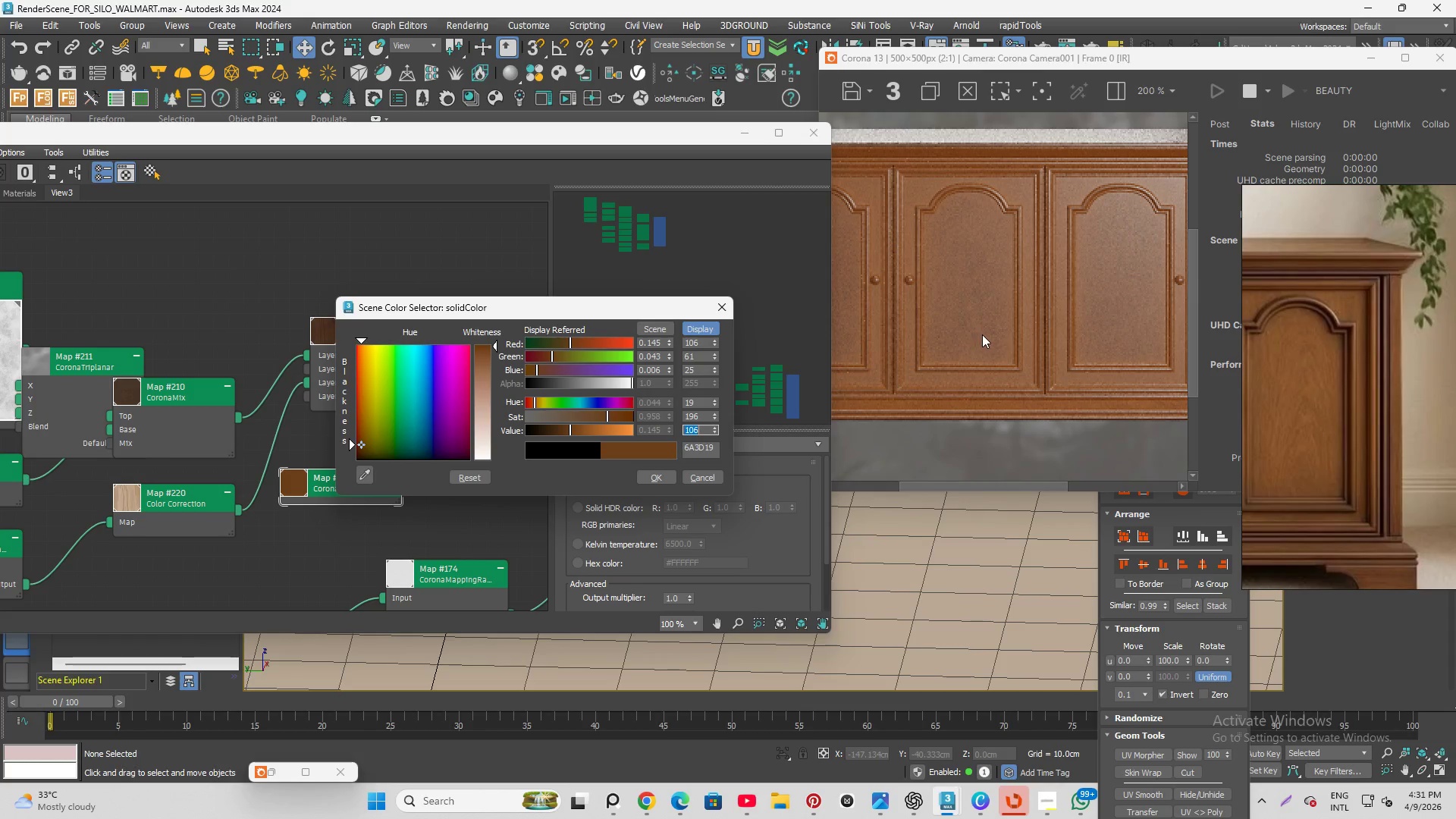 
scroll: coordinate [988, 332], scroll_direction: down, amount: 1.0
 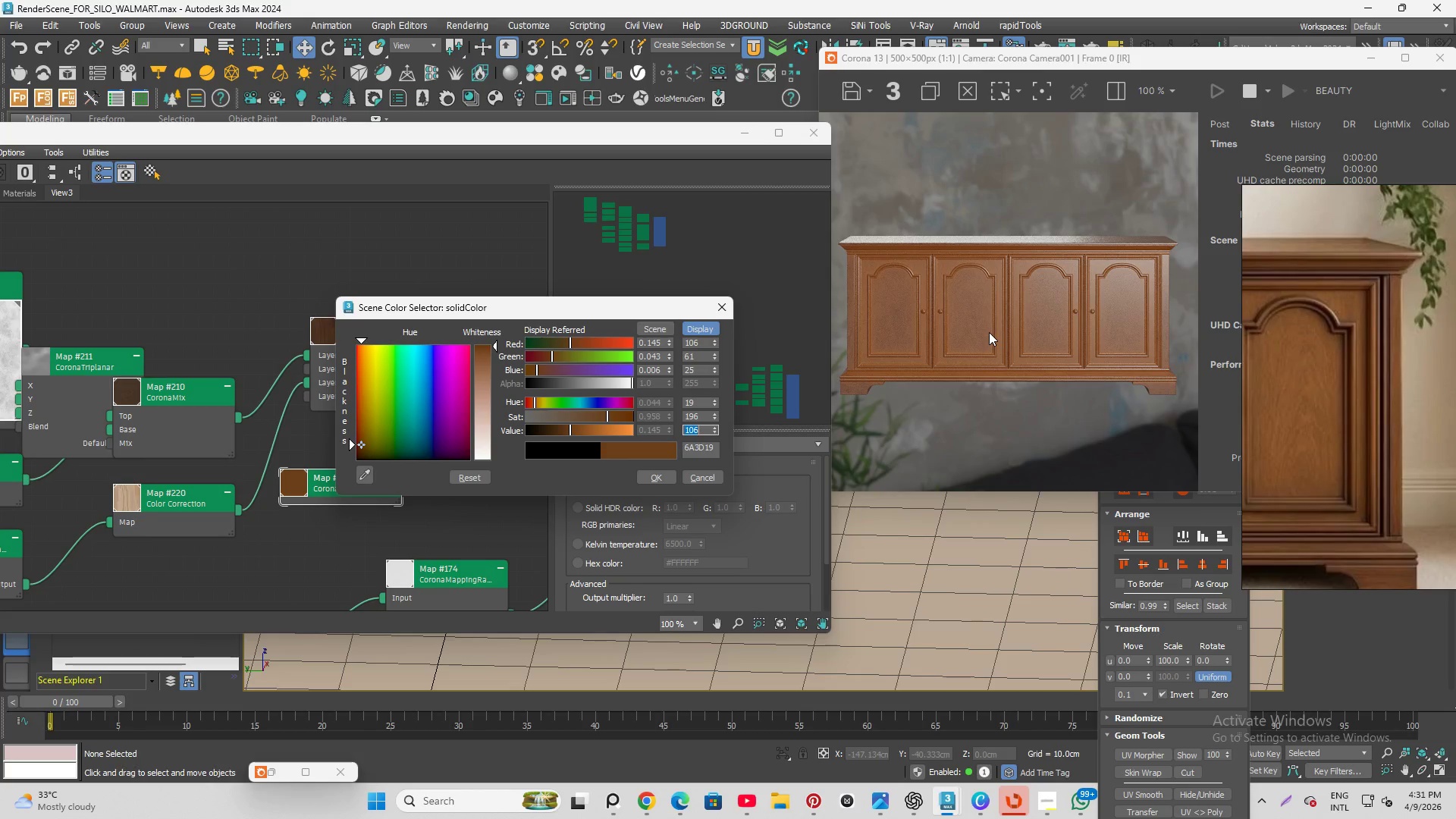 
key(Numpad1)
 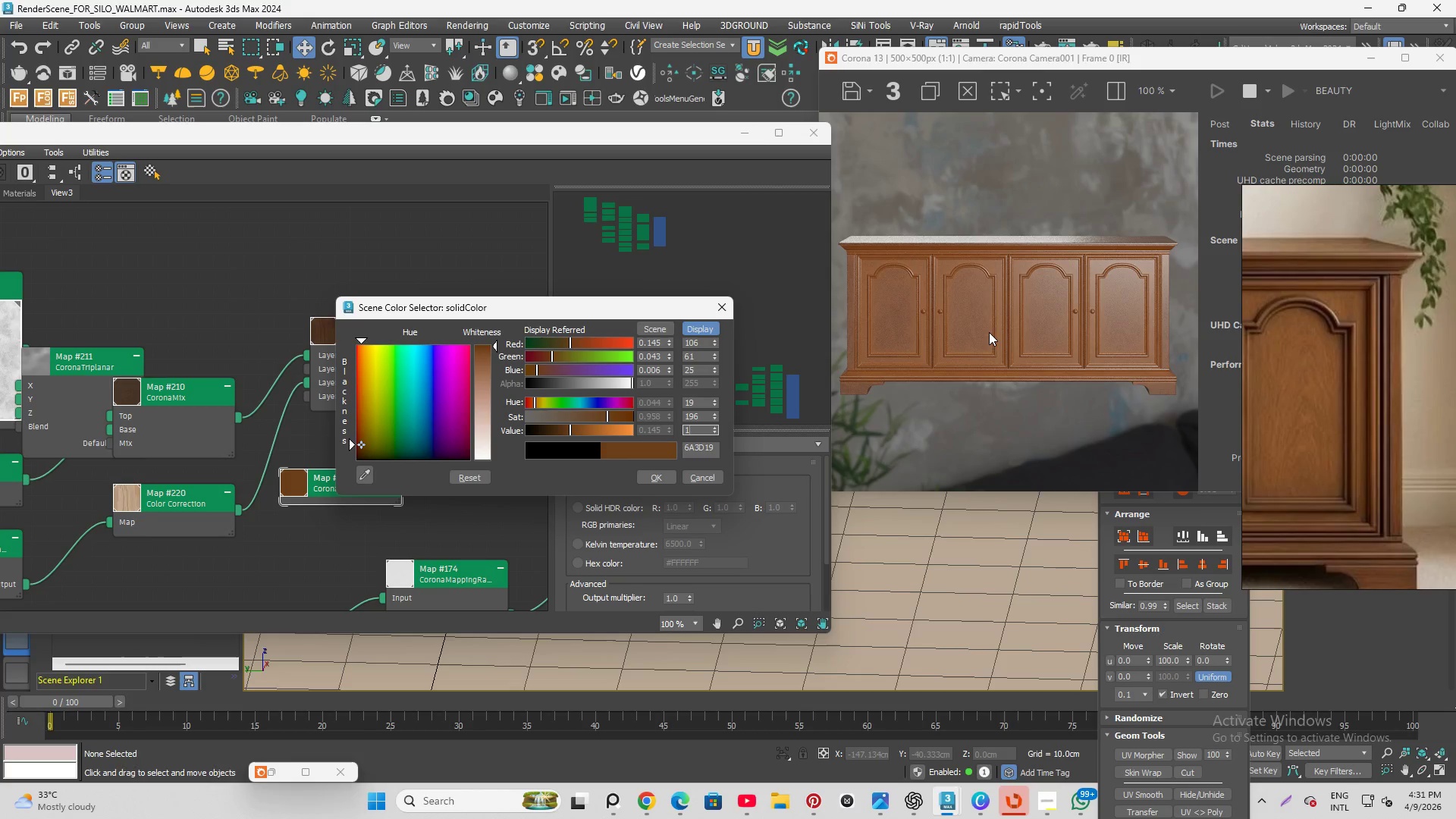 
key(Numpad1)
 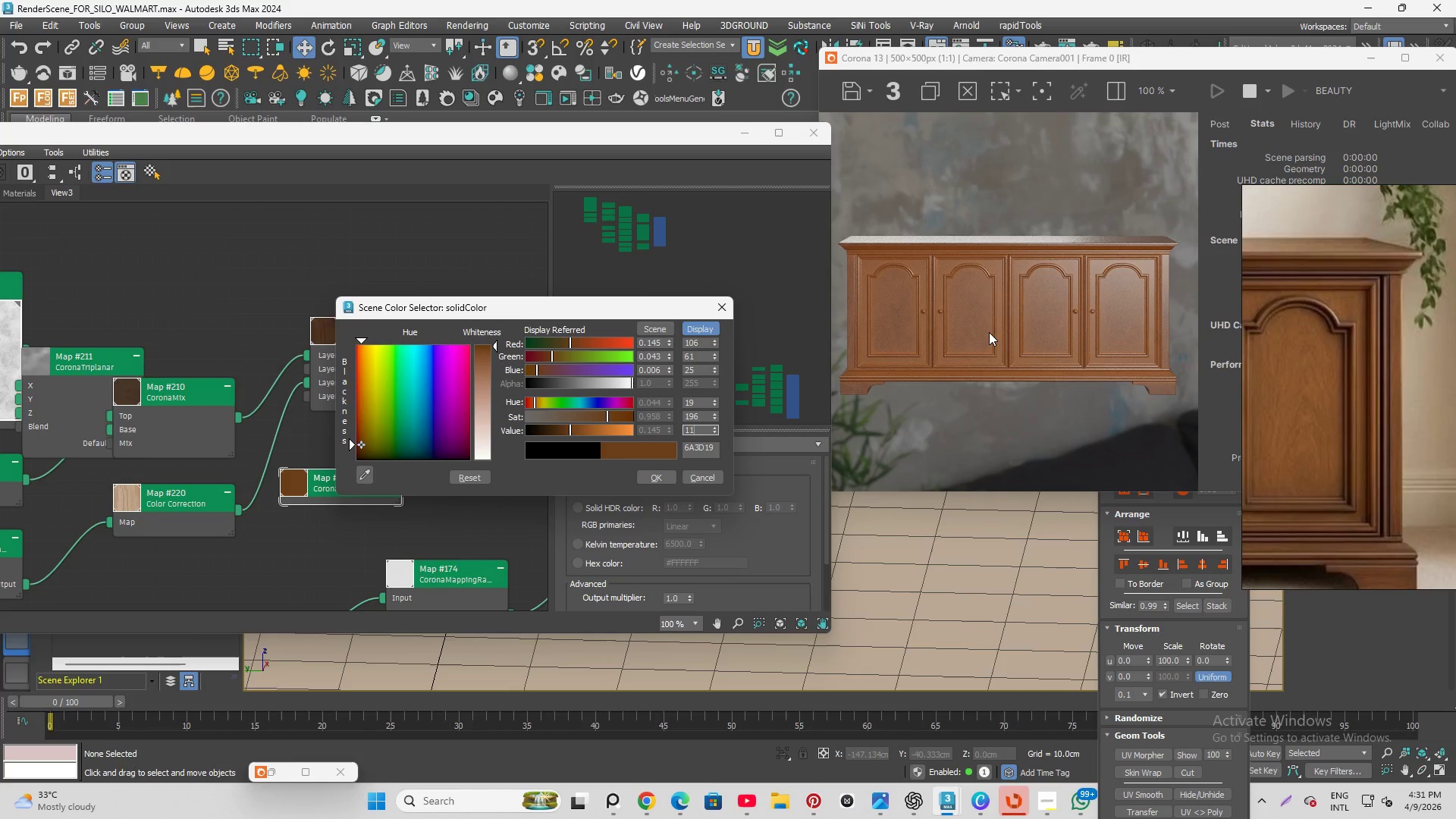 
key(Numpad0)
 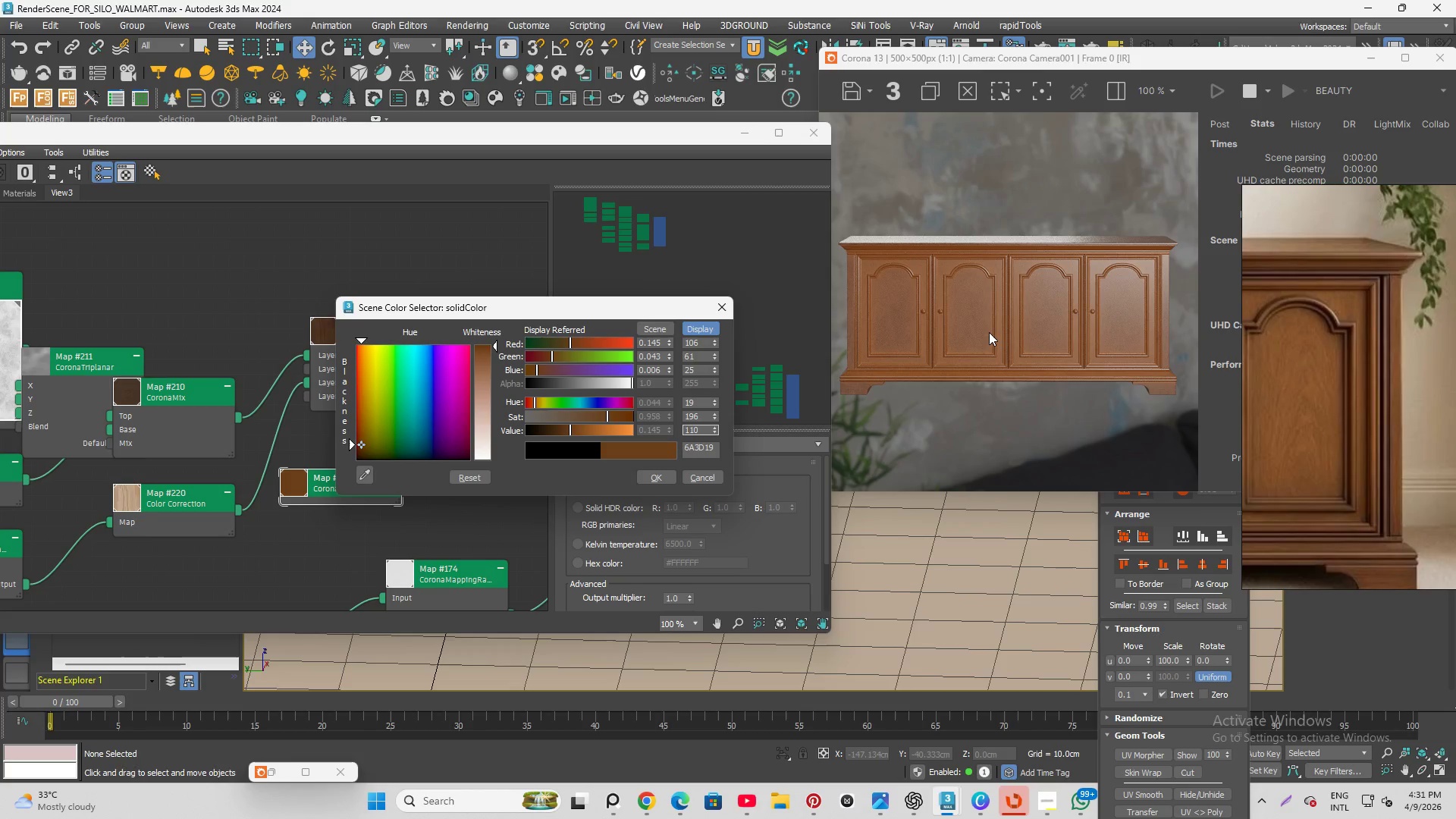 
key(Enter)
 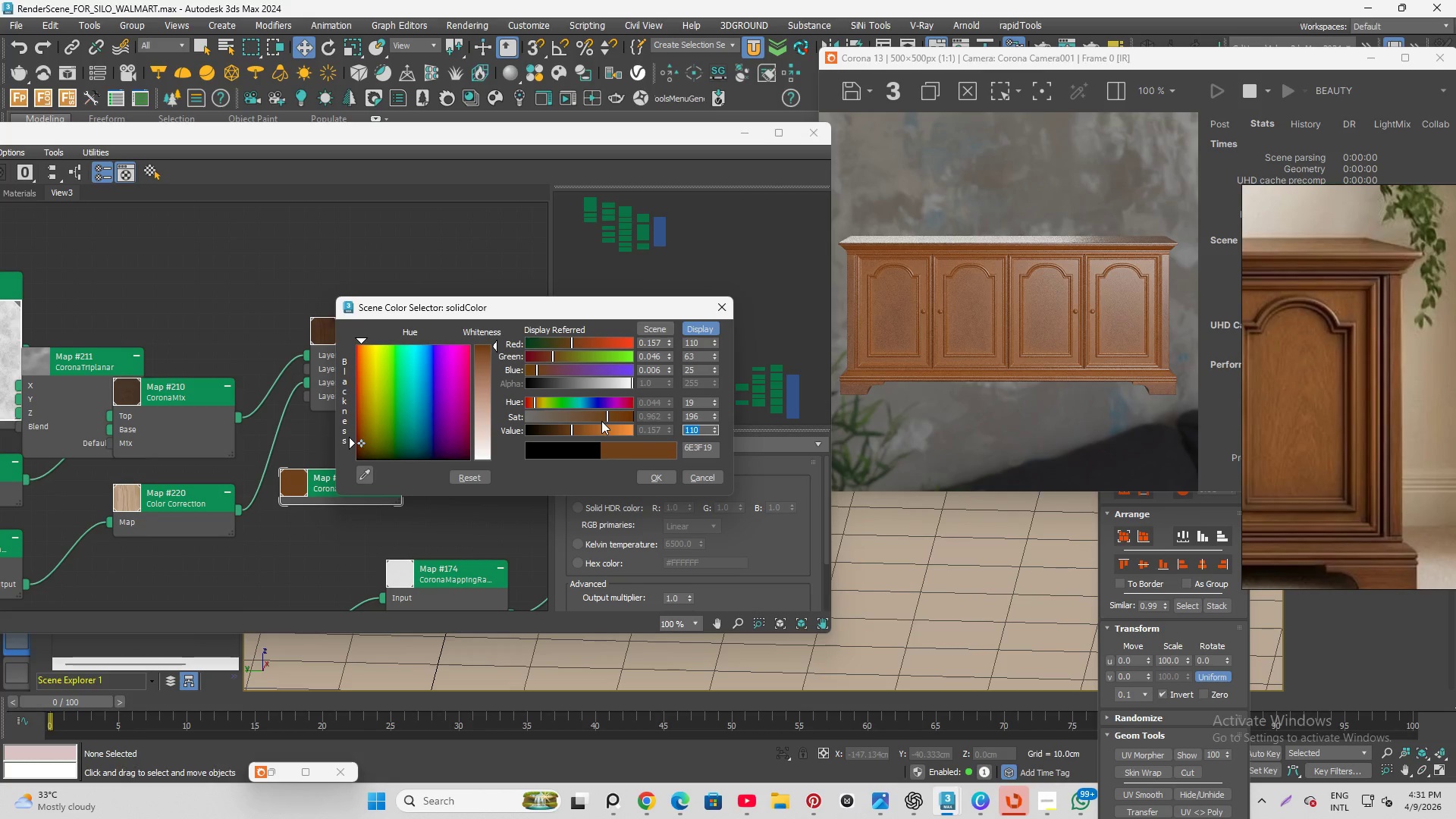 
wait(6.22)
 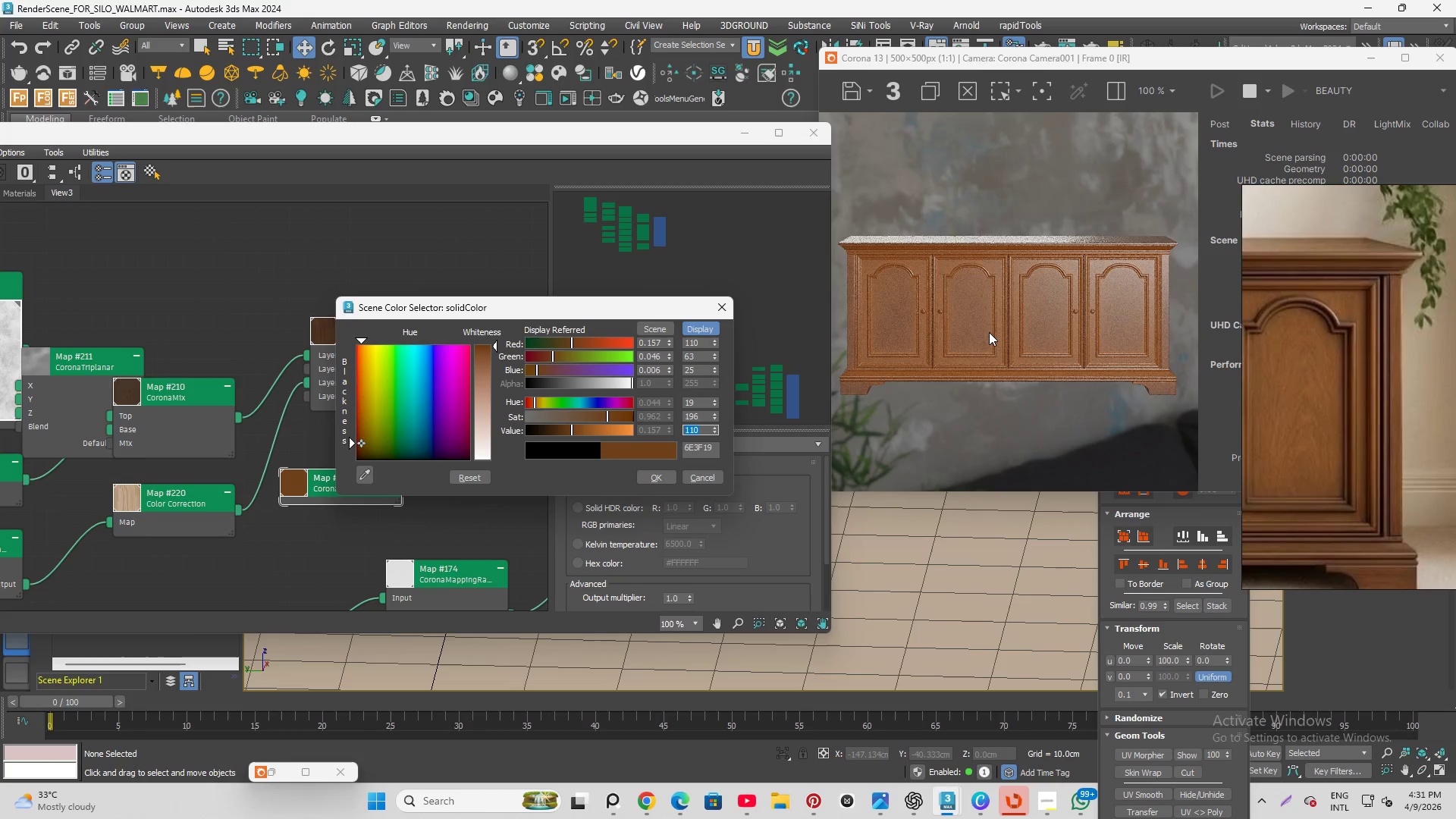 
left_click_drag(start_coordinate=[702, 421], to_coordinate=[667, 416])
 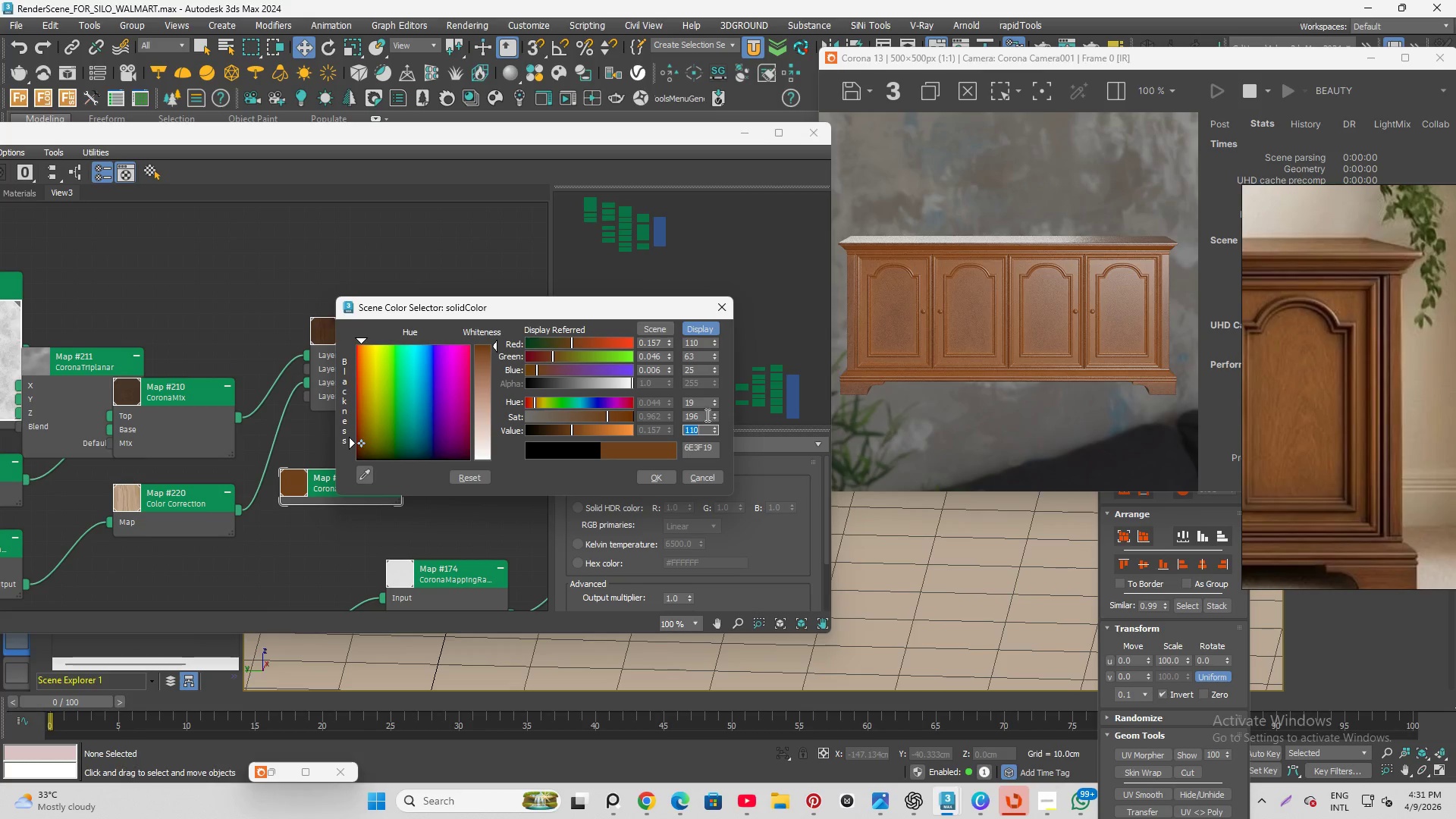 
left_click_drag(start_coordinate=[702, 415], to_coordinate=[646, 415])
 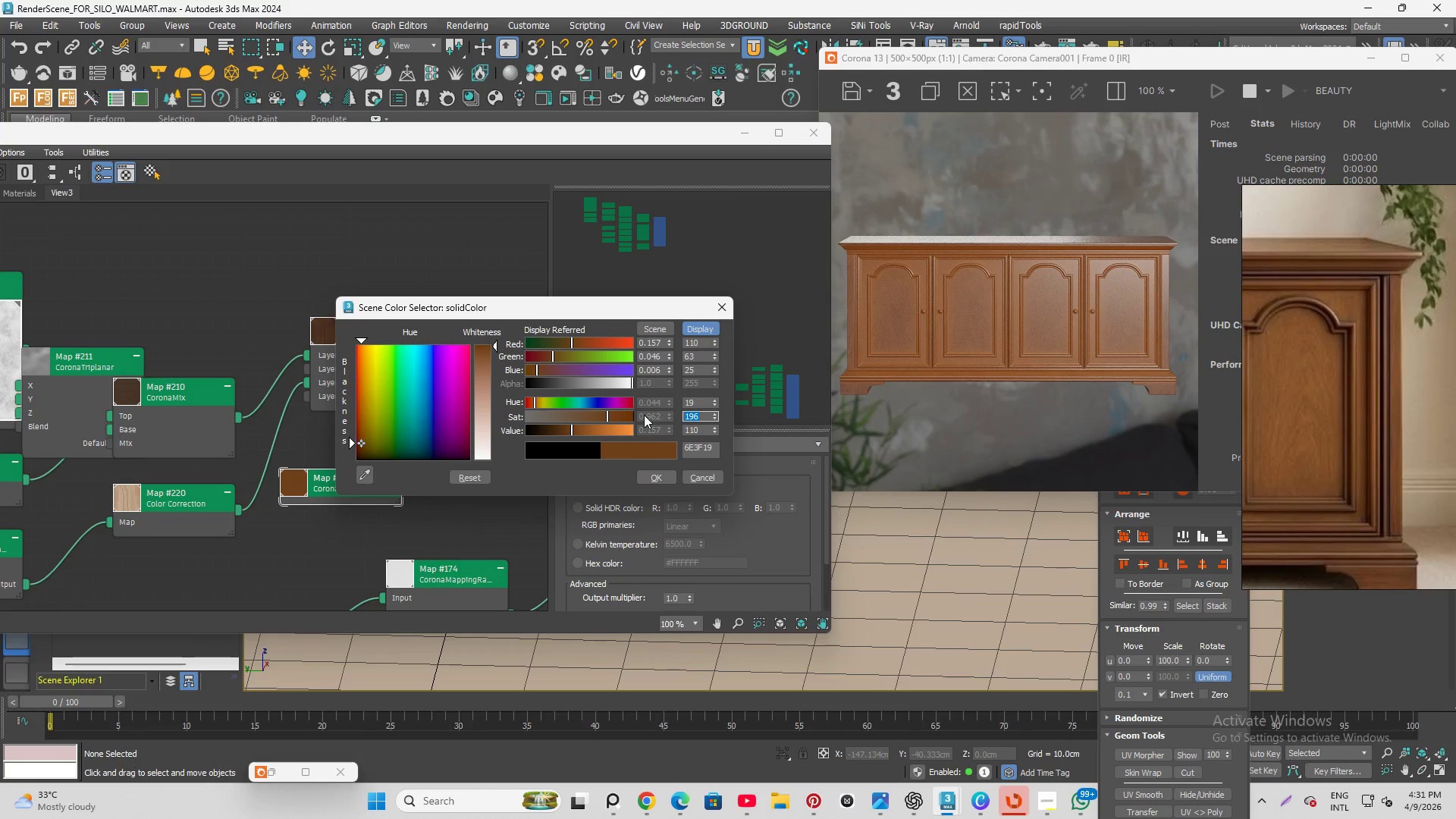 
key(Numpad2)
 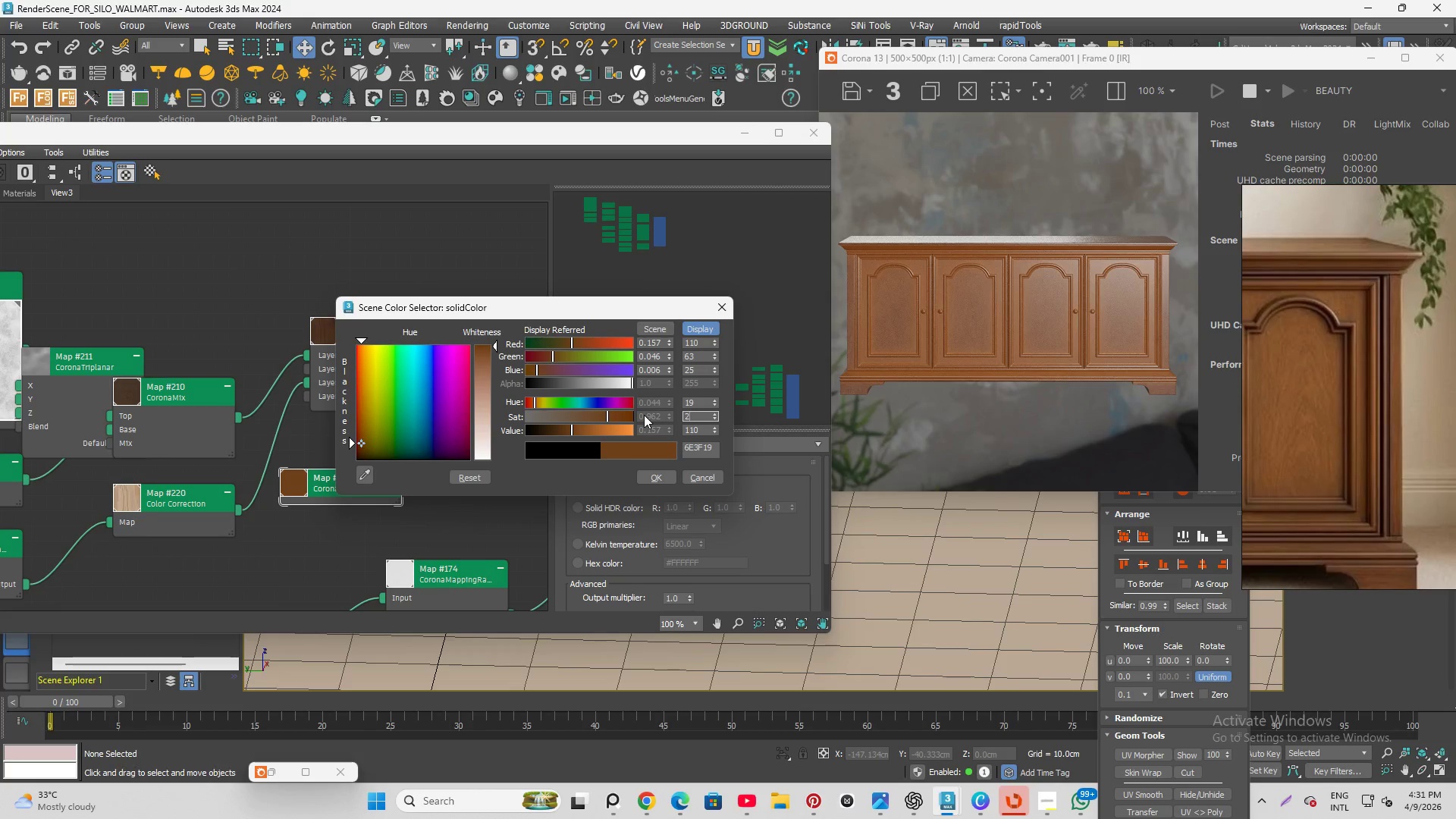 
key(Numpad0)
 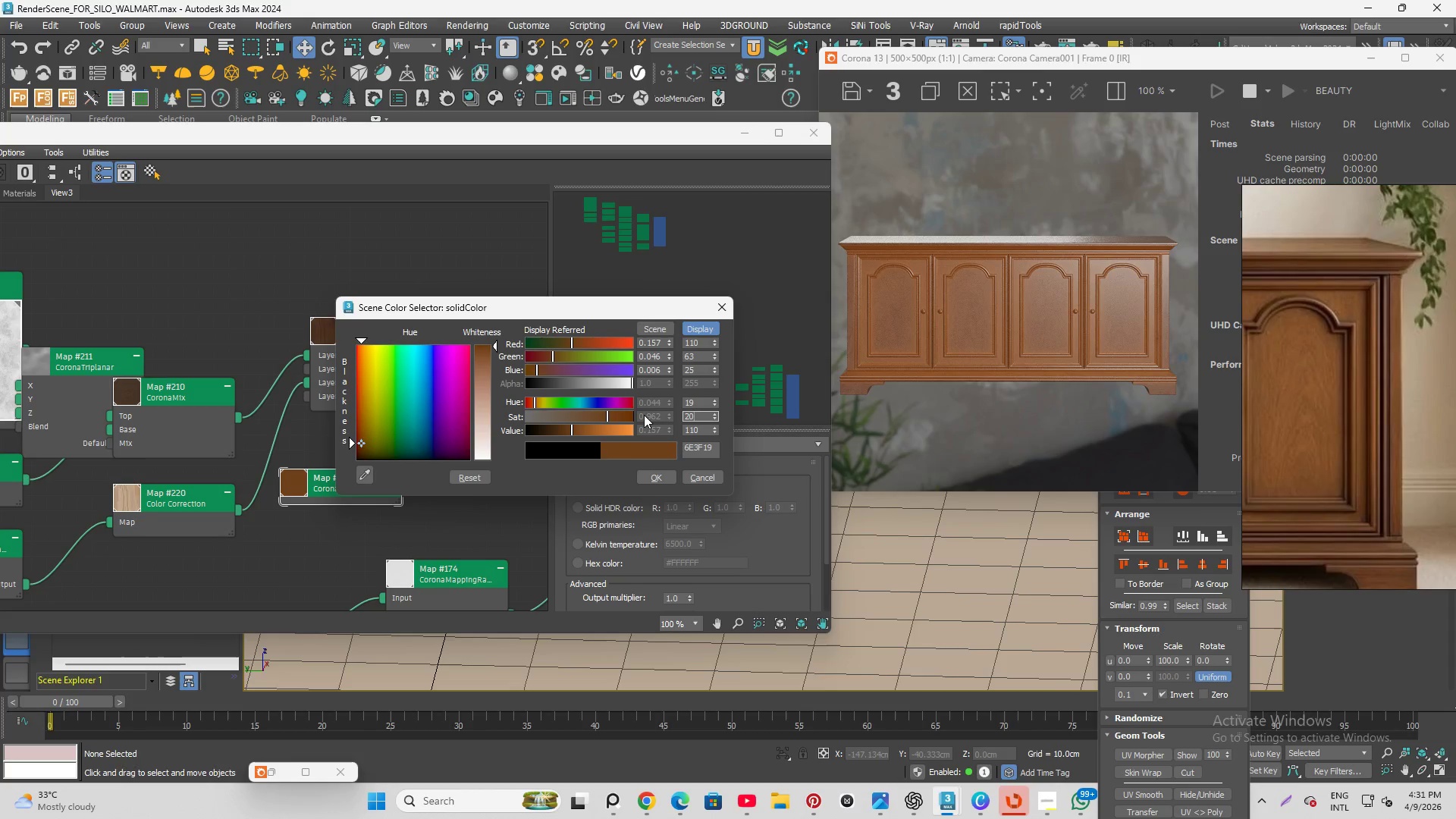 
key(Numpad0)
 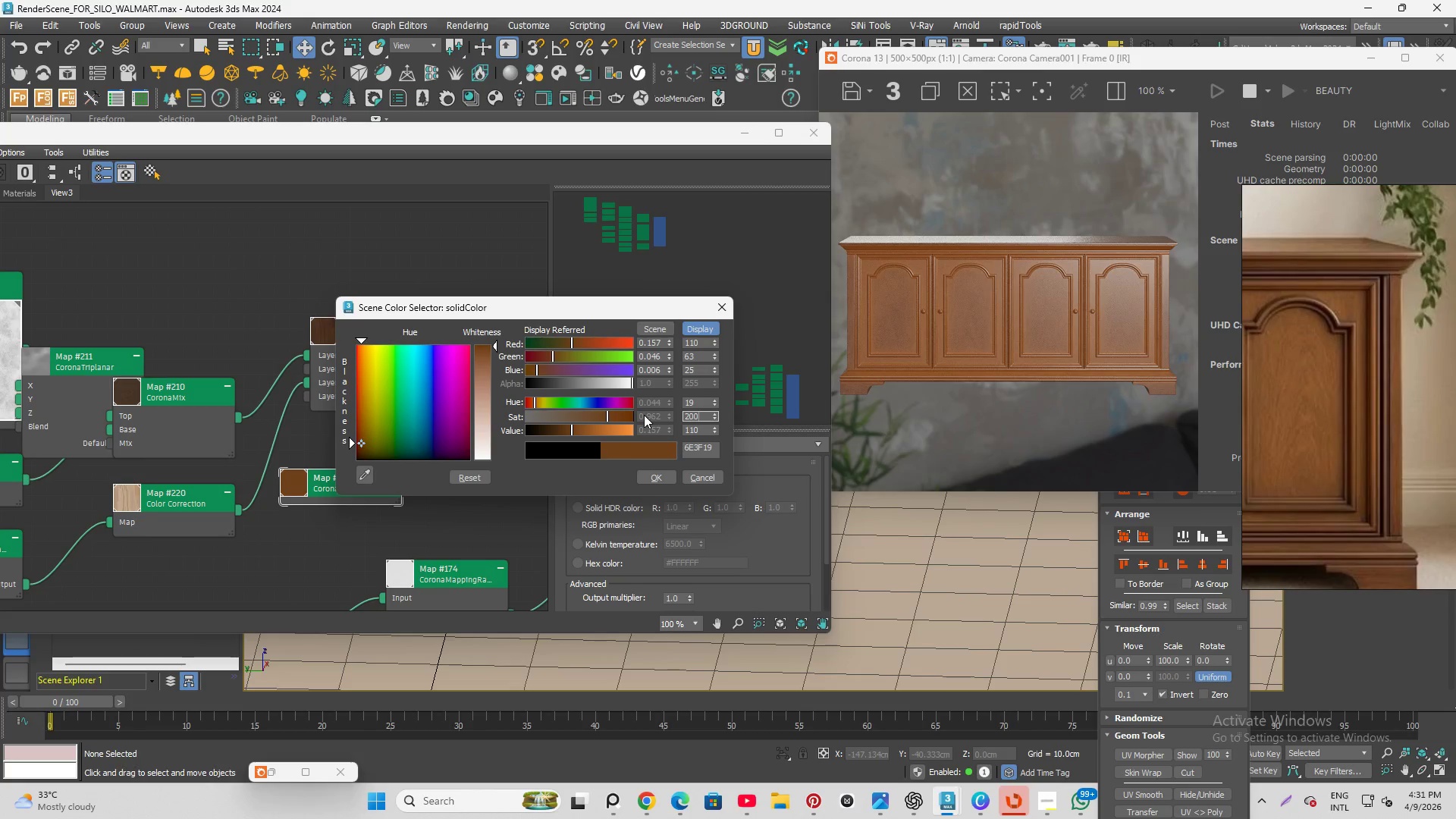 
key(Enter)
 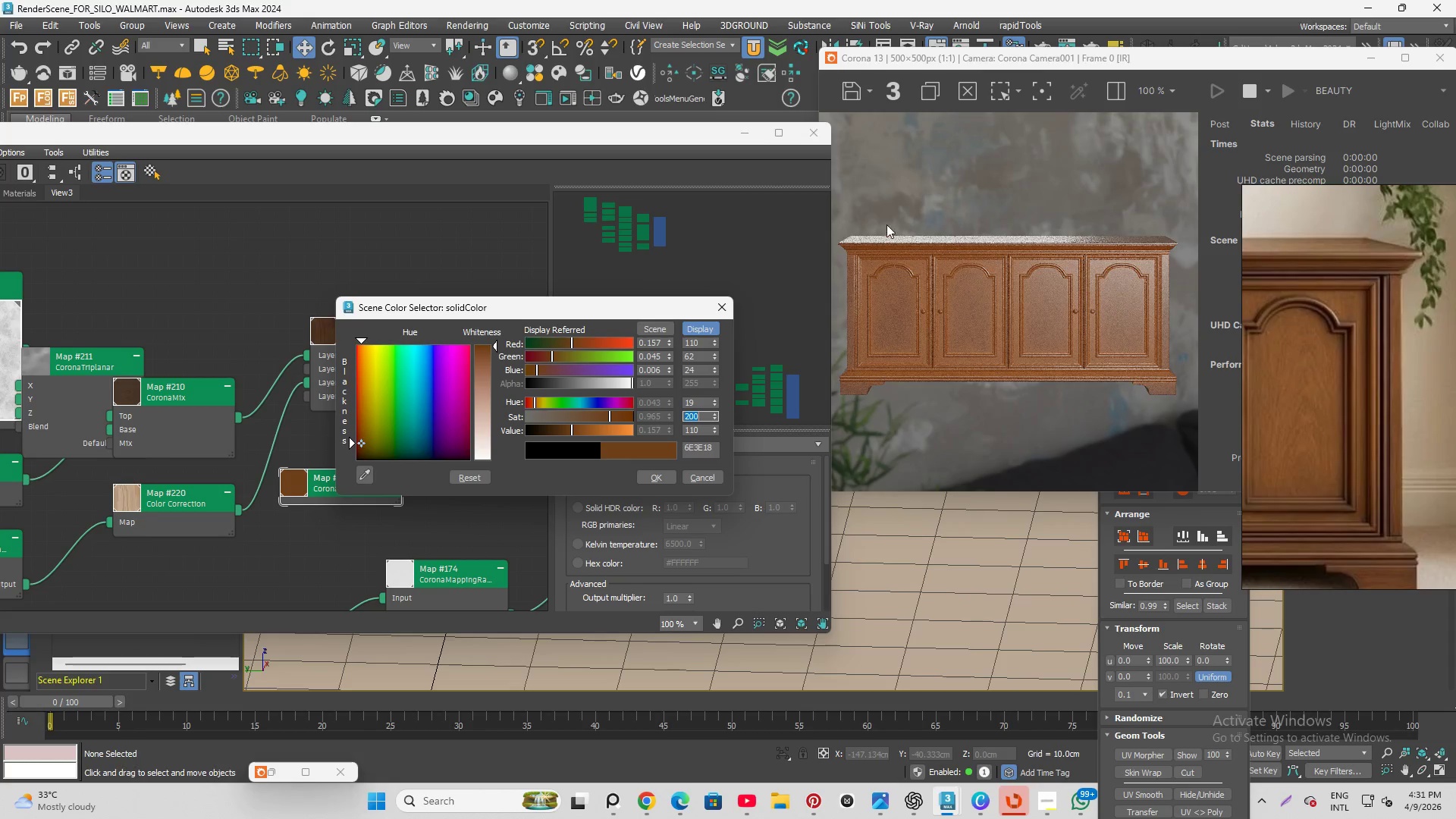 
scroll: coordinate [950, 245], scroll_direction: up, amount: 1.0
 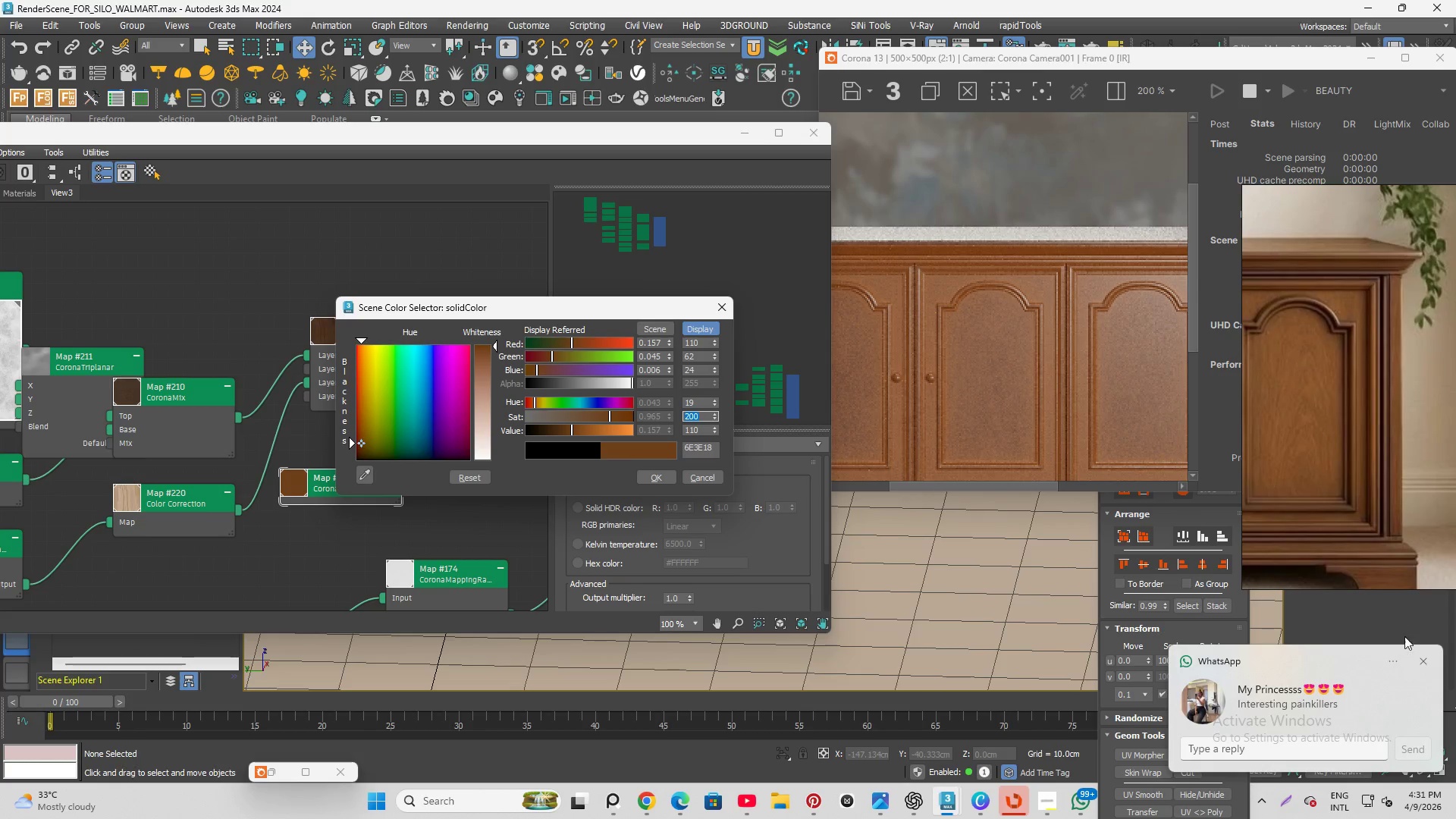 
left_click([1420, 659])
 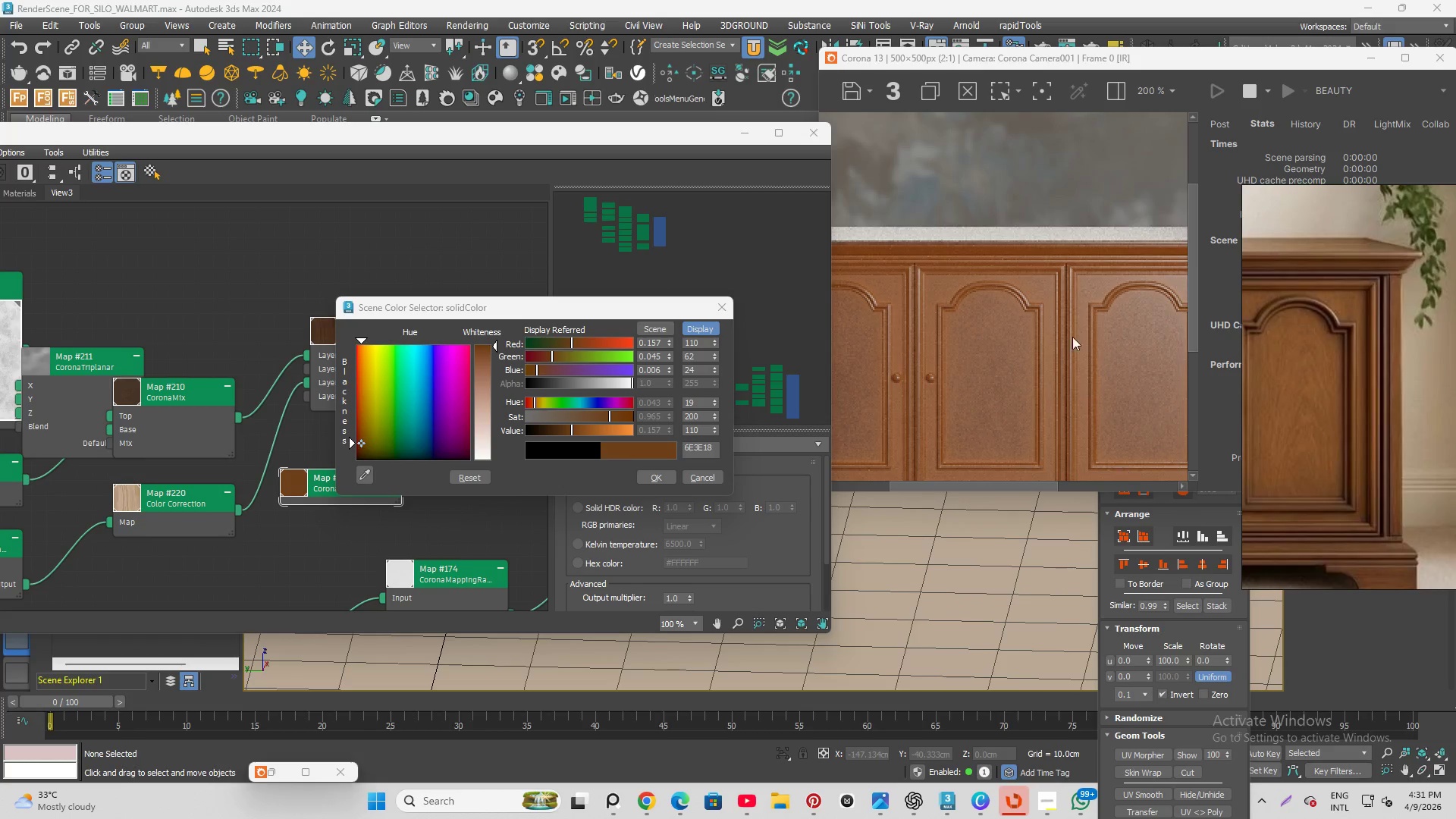 
scroll: coordinate [1059, 327], scroll_direction: down, amount: 1.0
 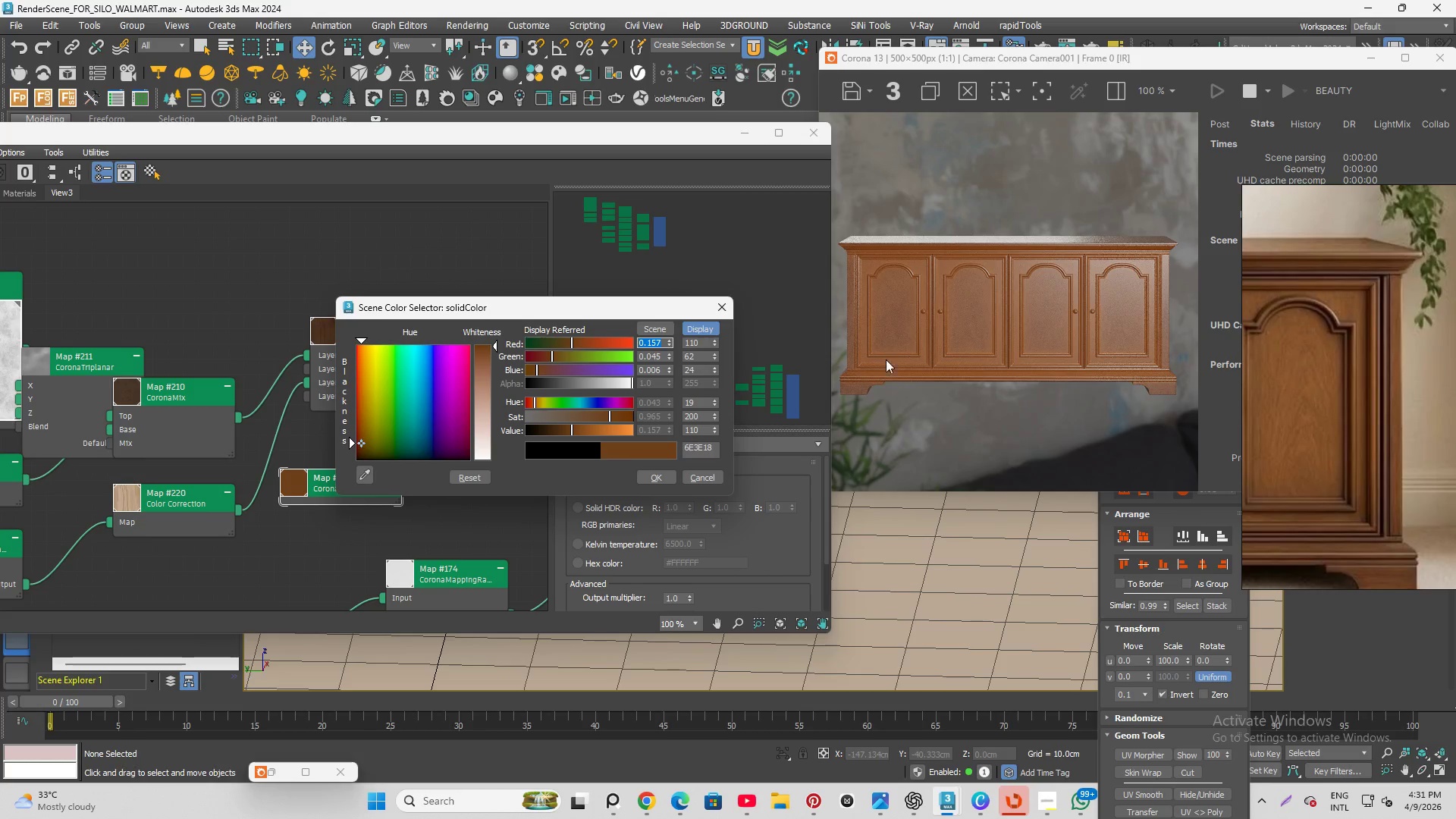 
scroll: coordinate [860, 372], scroll_direction: up, amount: 1.0
 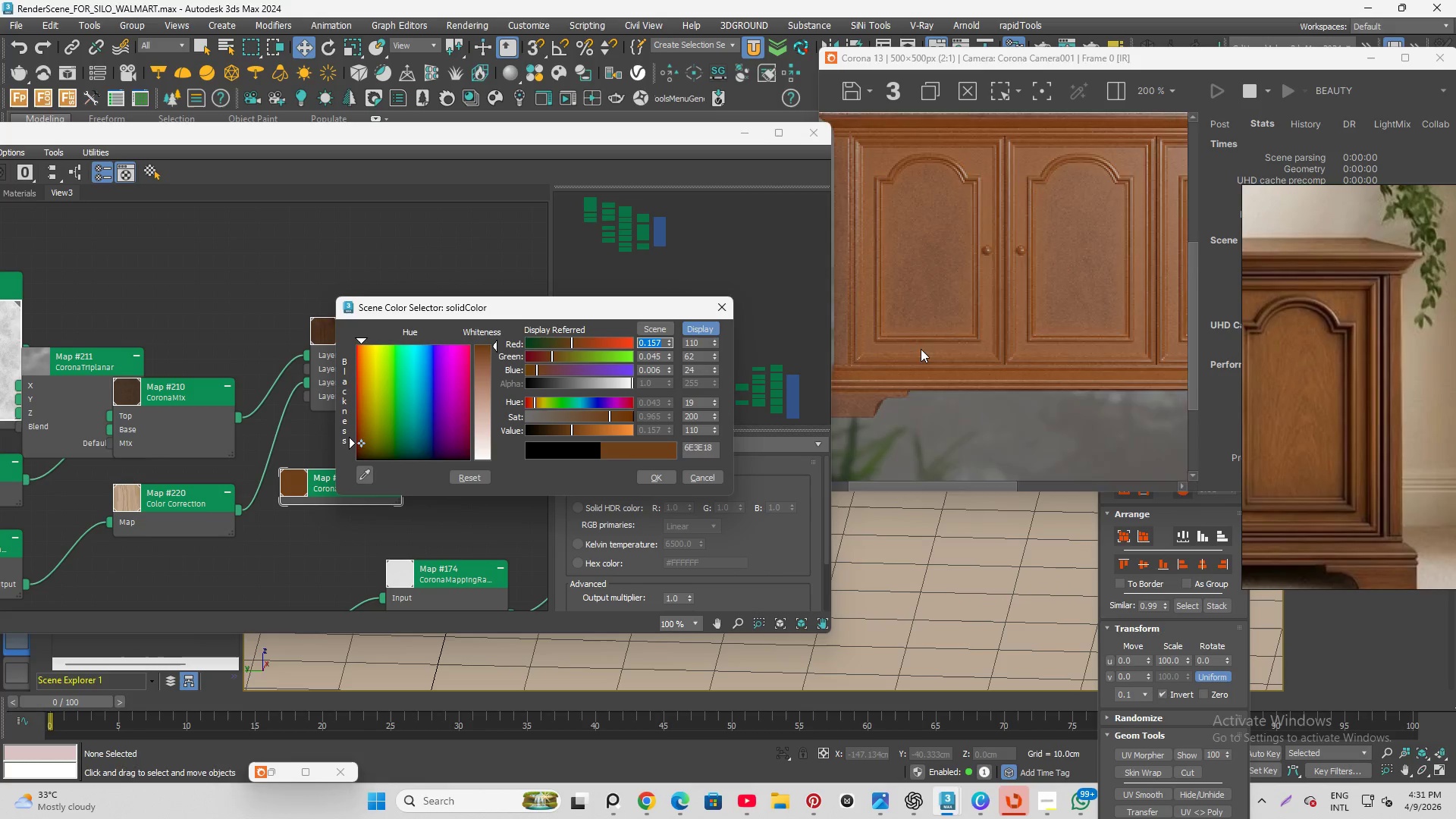 
scroll: coordinate [921, 349], scroll_direction: down, amount: 1.0
 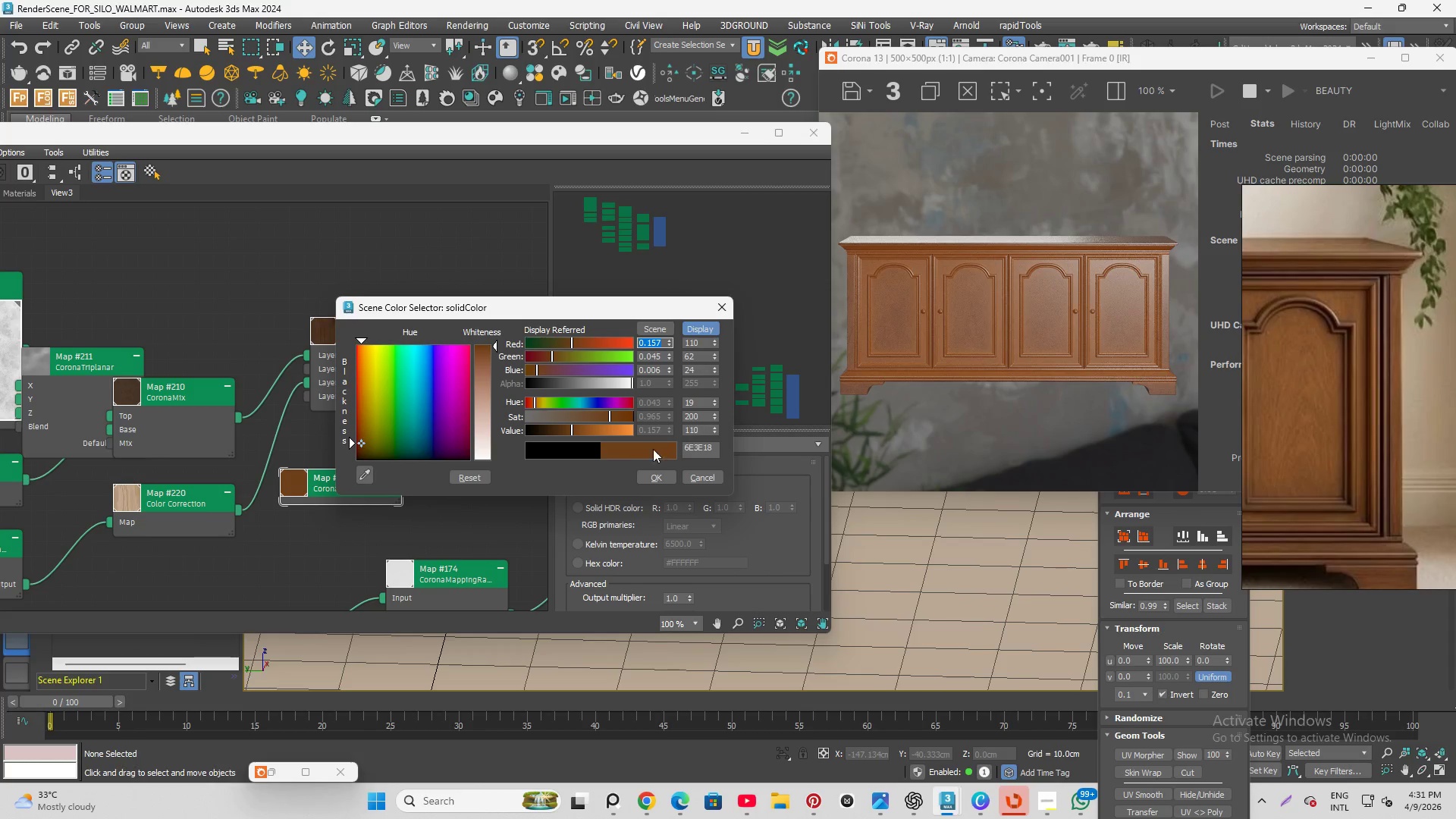 
left_click([653, 472])
 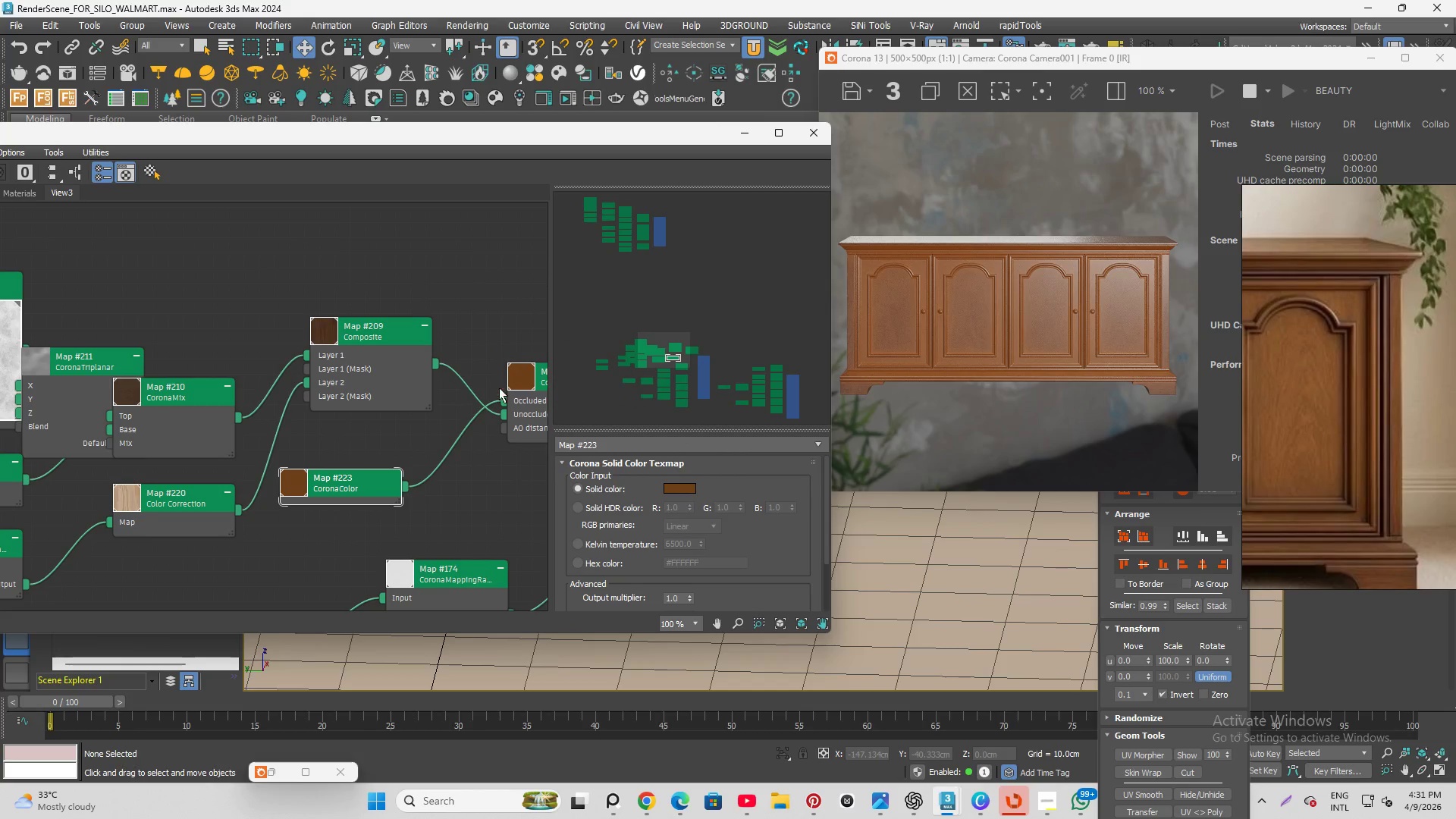 
scroll: coordinate [299, 406], scroll_direction: down, amount: 6.0
 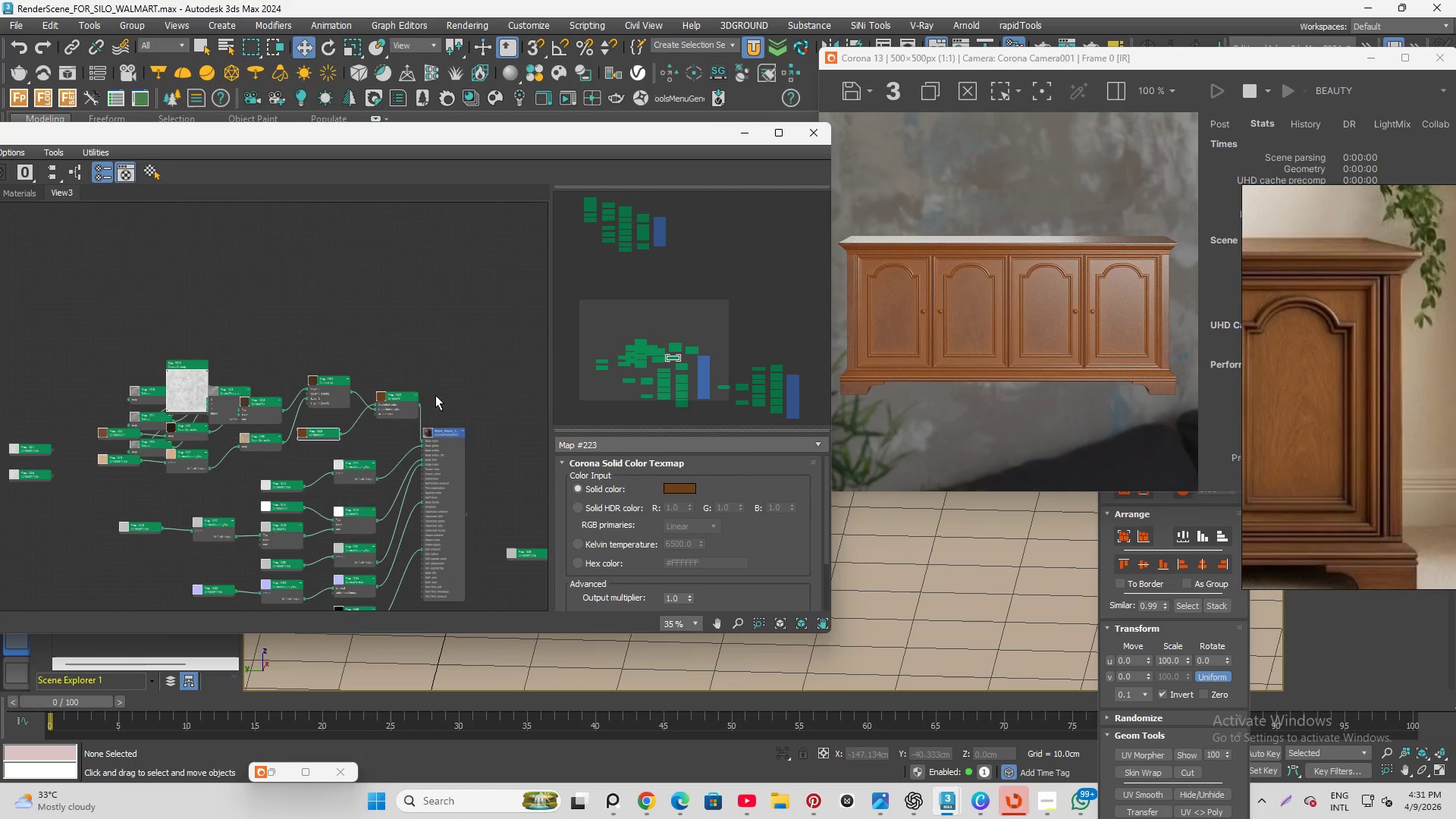 
left_click([416, 389])
 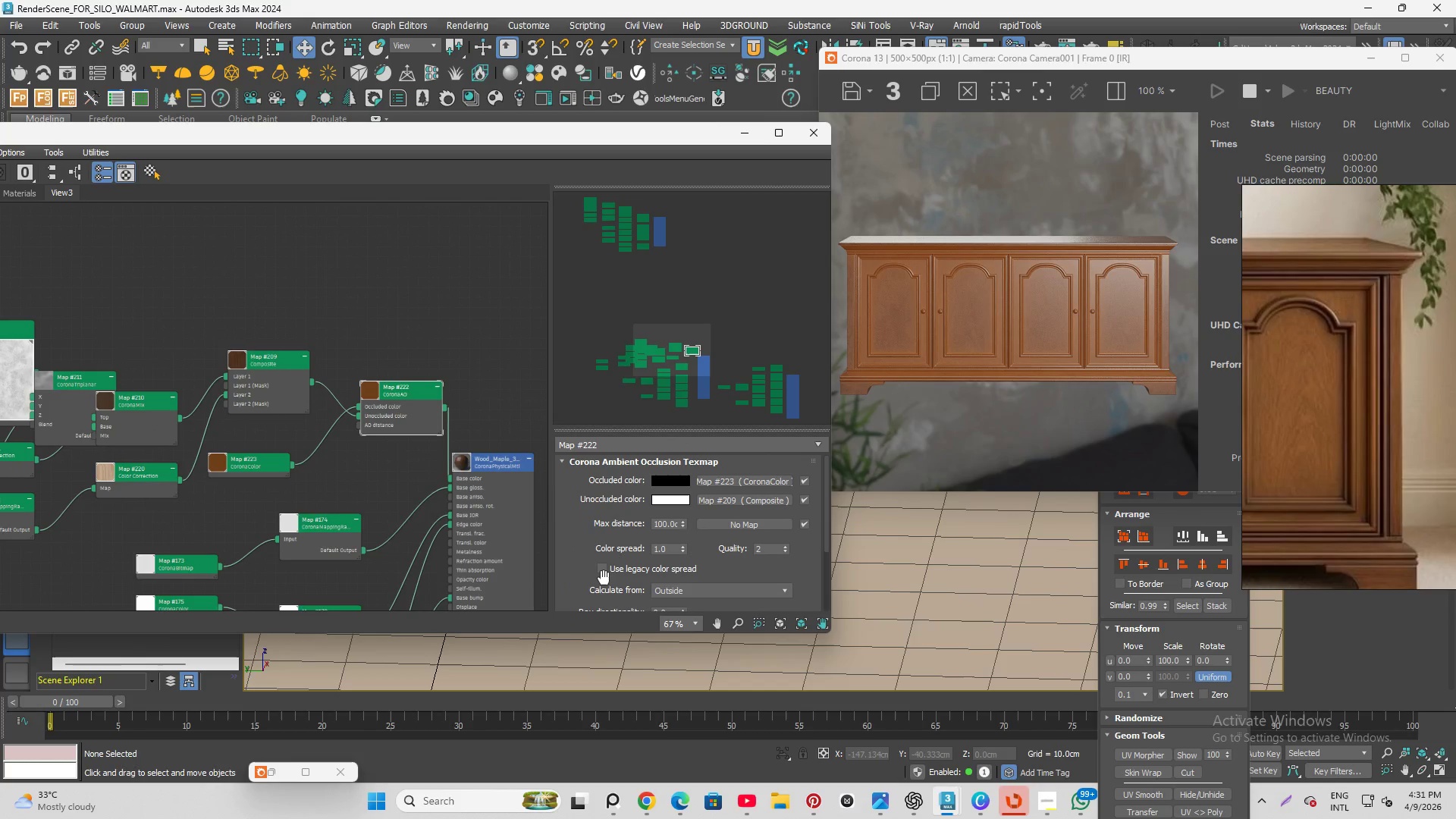 
scroll: coordinate [384, 402], scroll_direction: up, amount: 3.0
 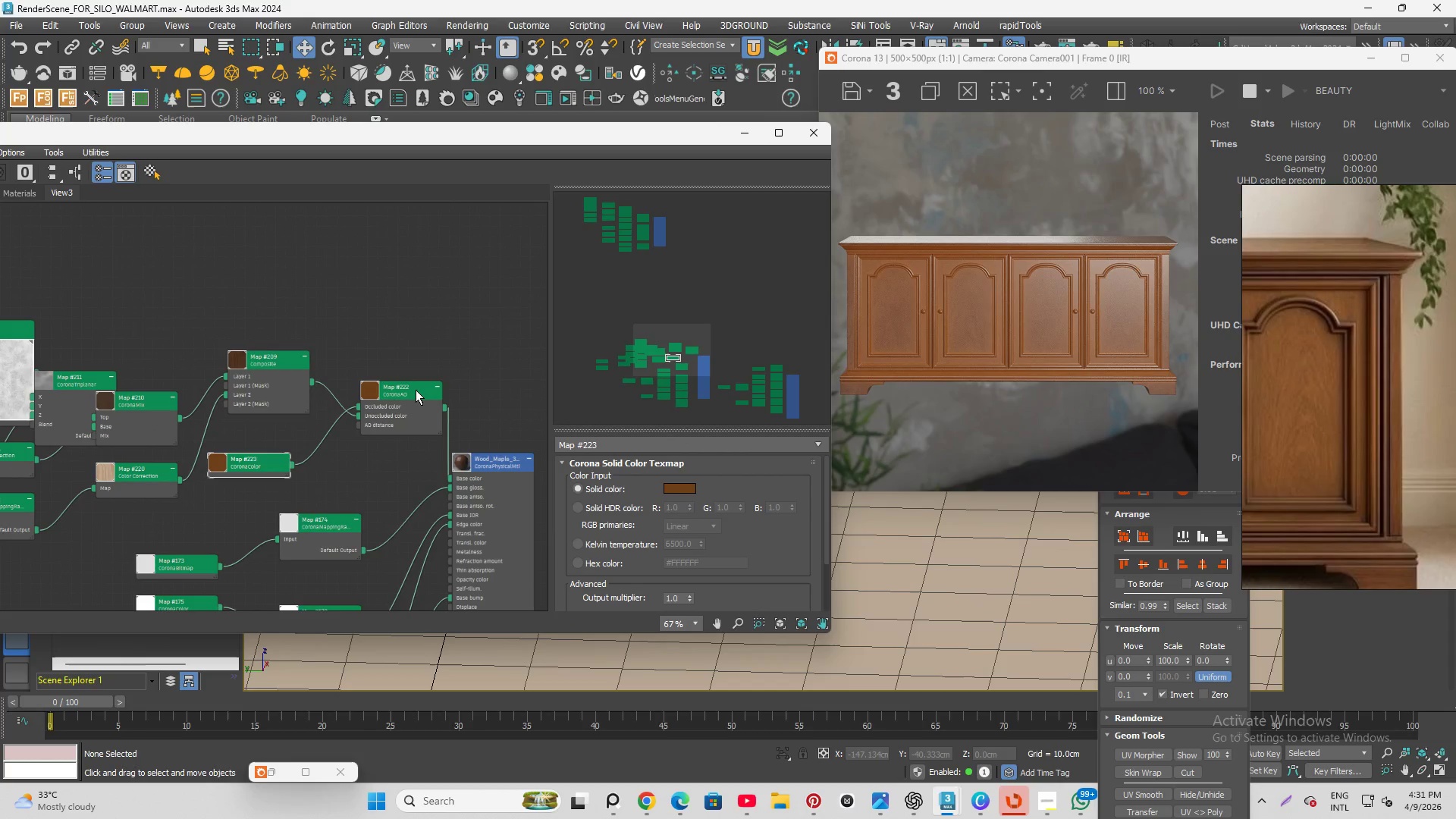 
left_click([682, 592])
 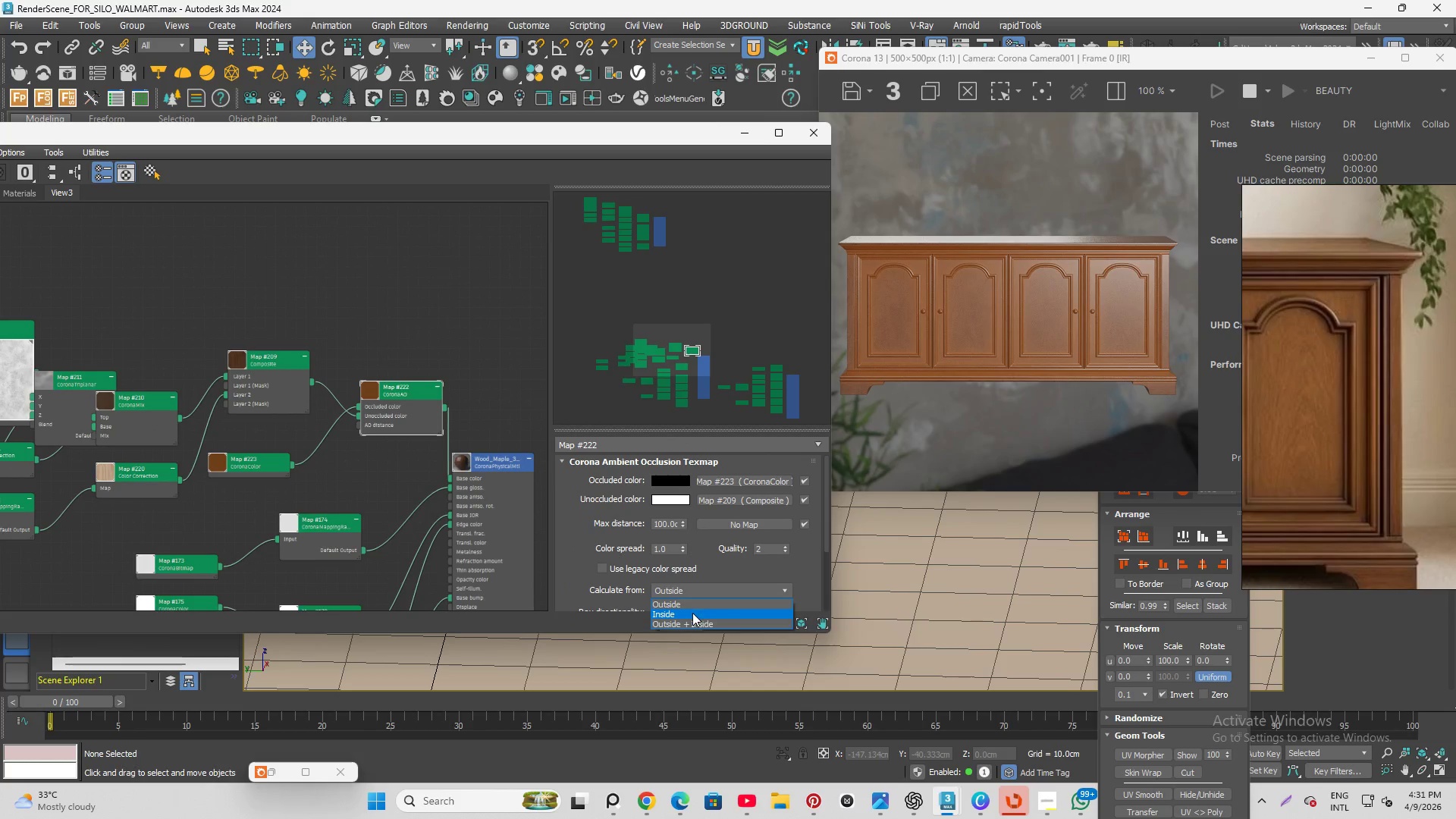 
left_click([692, 613])
 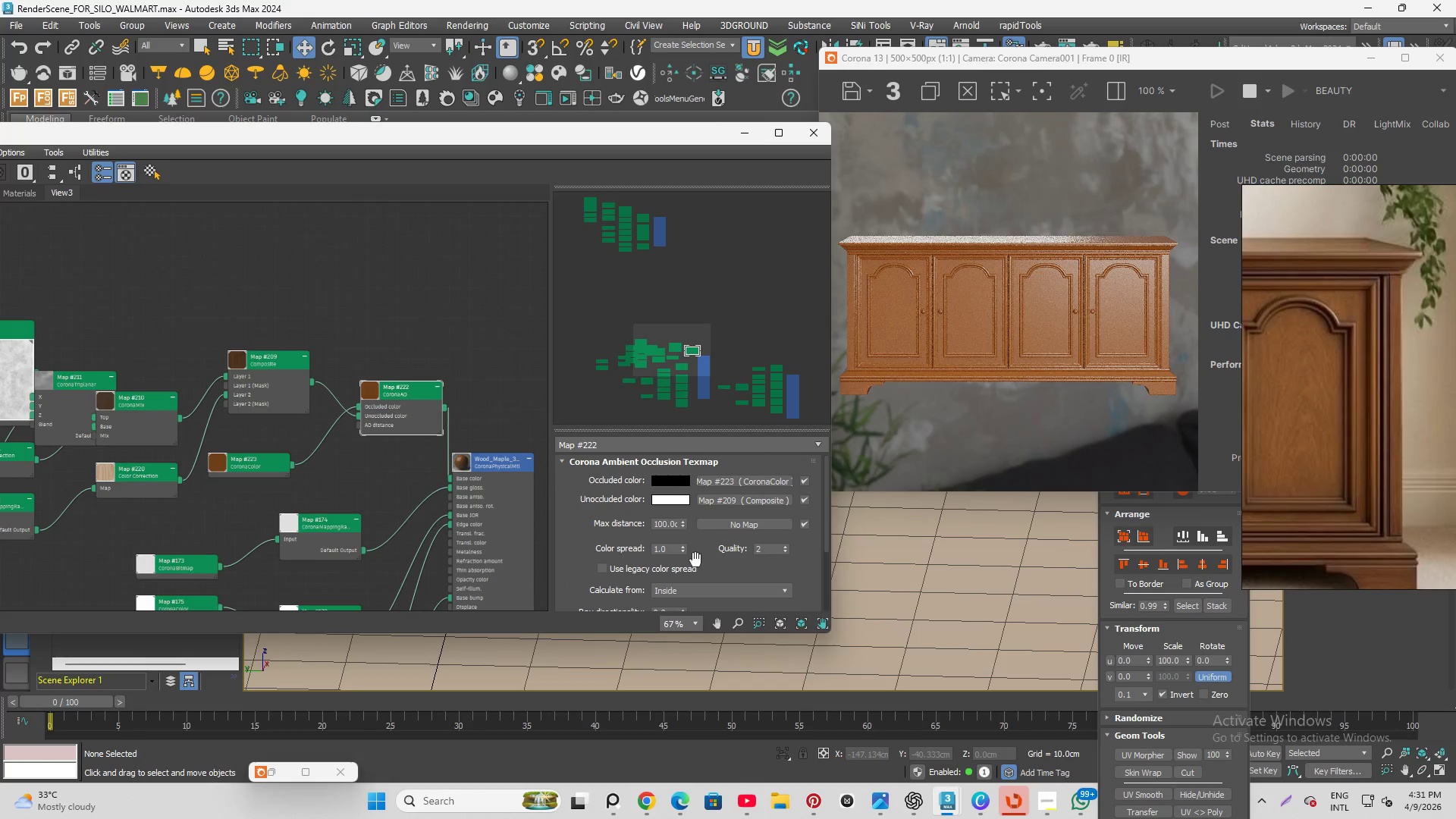 
left_click([688, 593])
 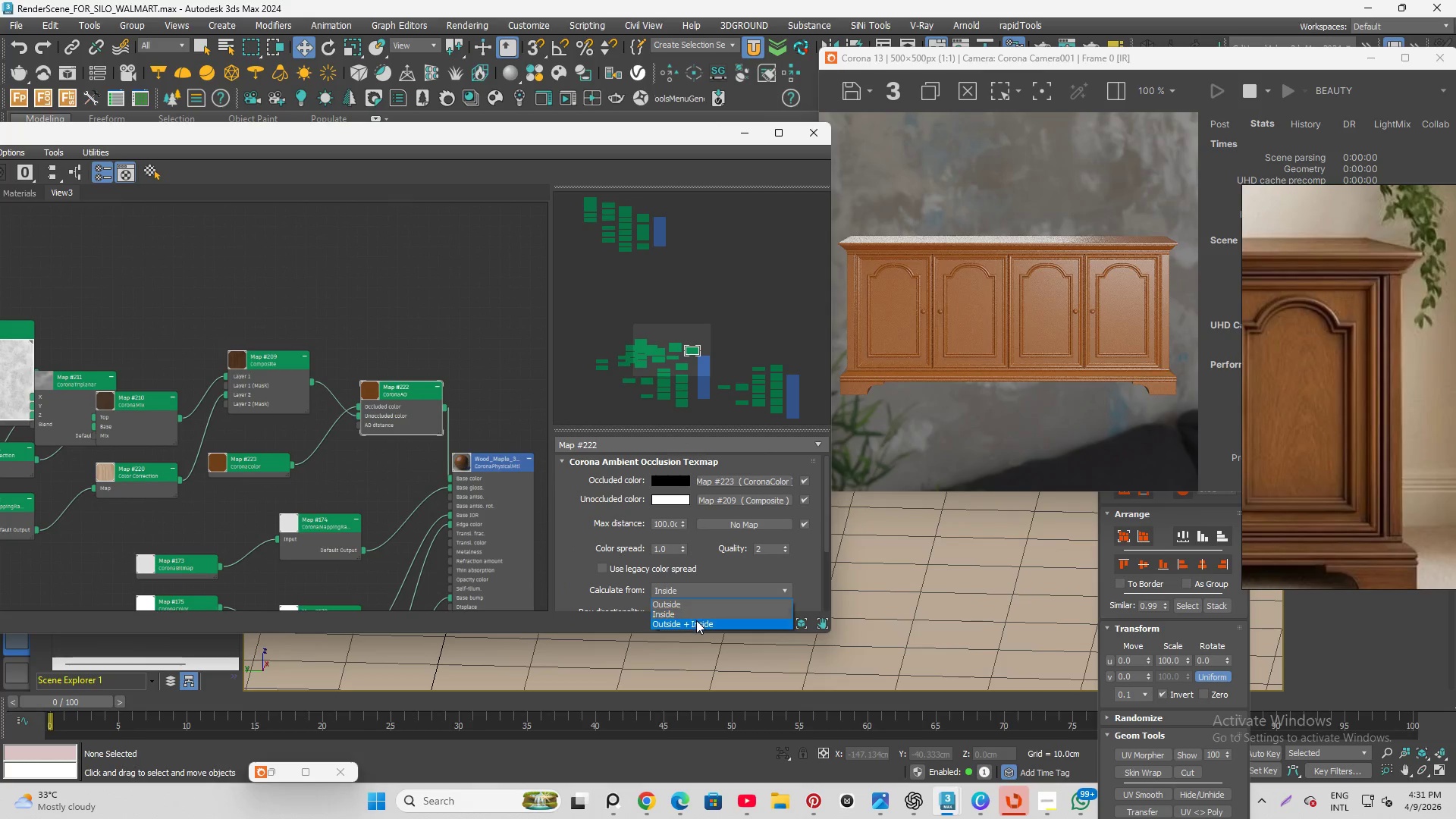 
left_click([696, 624])
 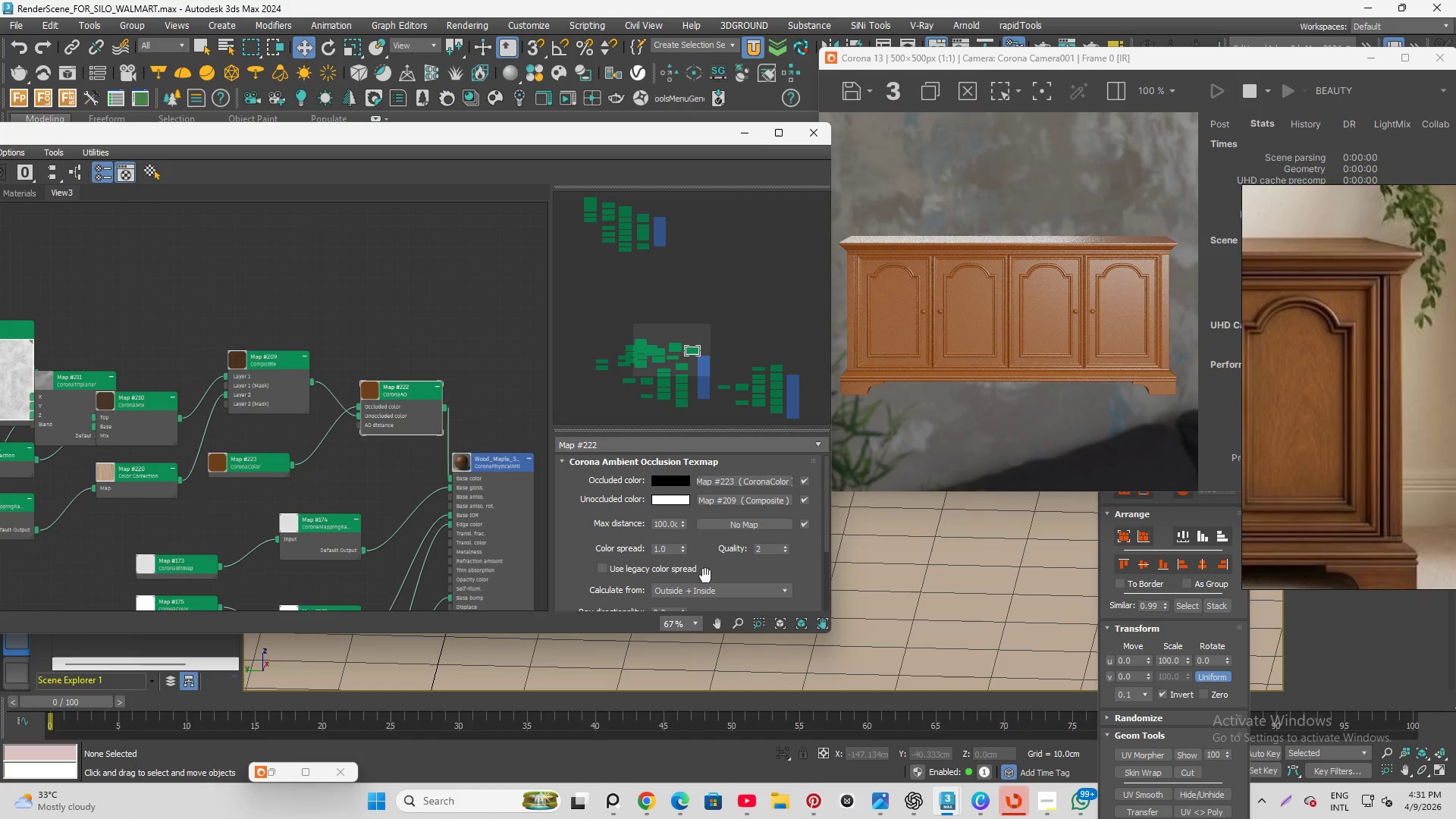 
left_click([736, 592])
 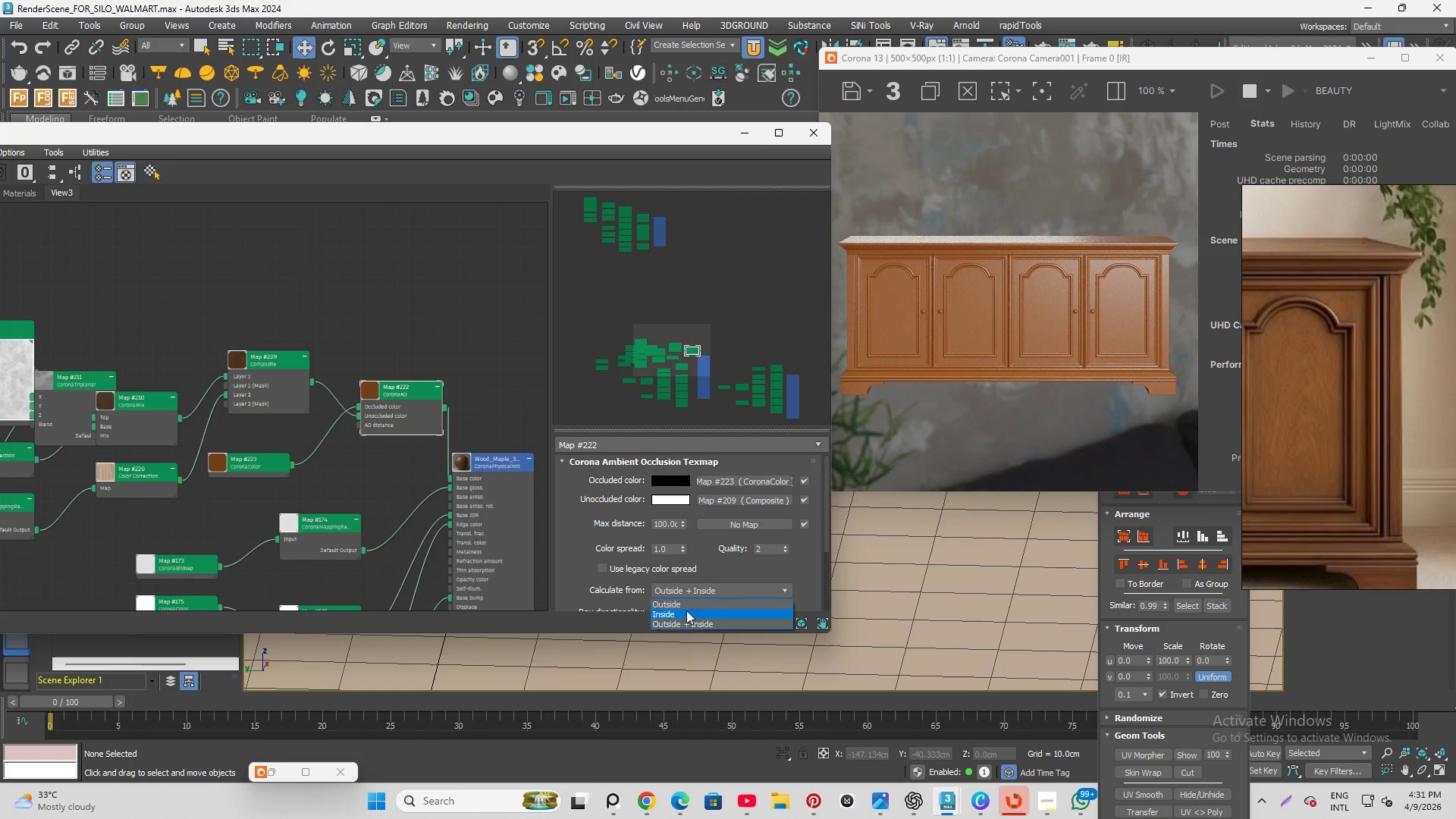 
left_click([684, 606])
 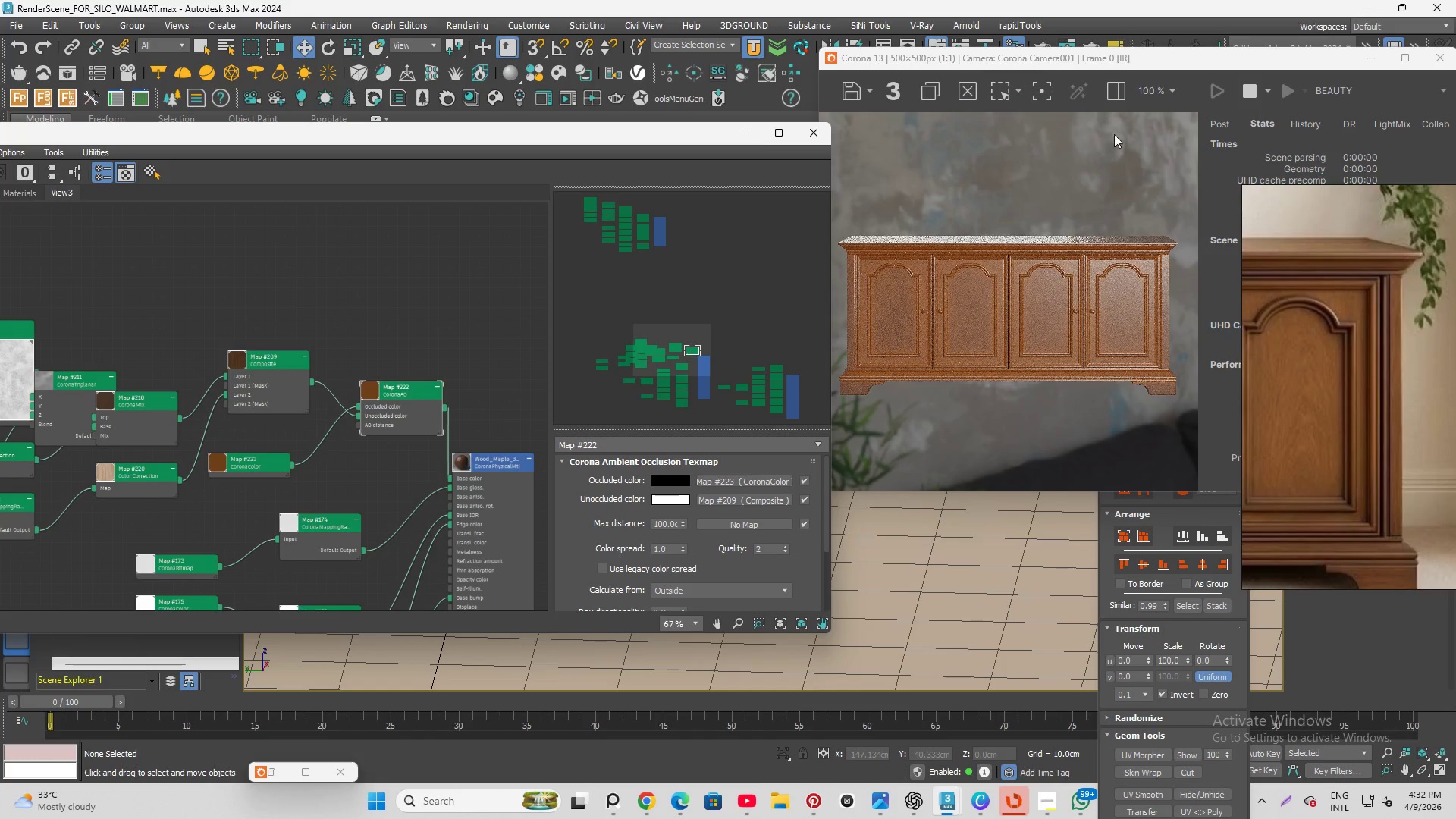 
scroll: coordinate [1018, 281], scroll_direction: down, amount: 1.0
 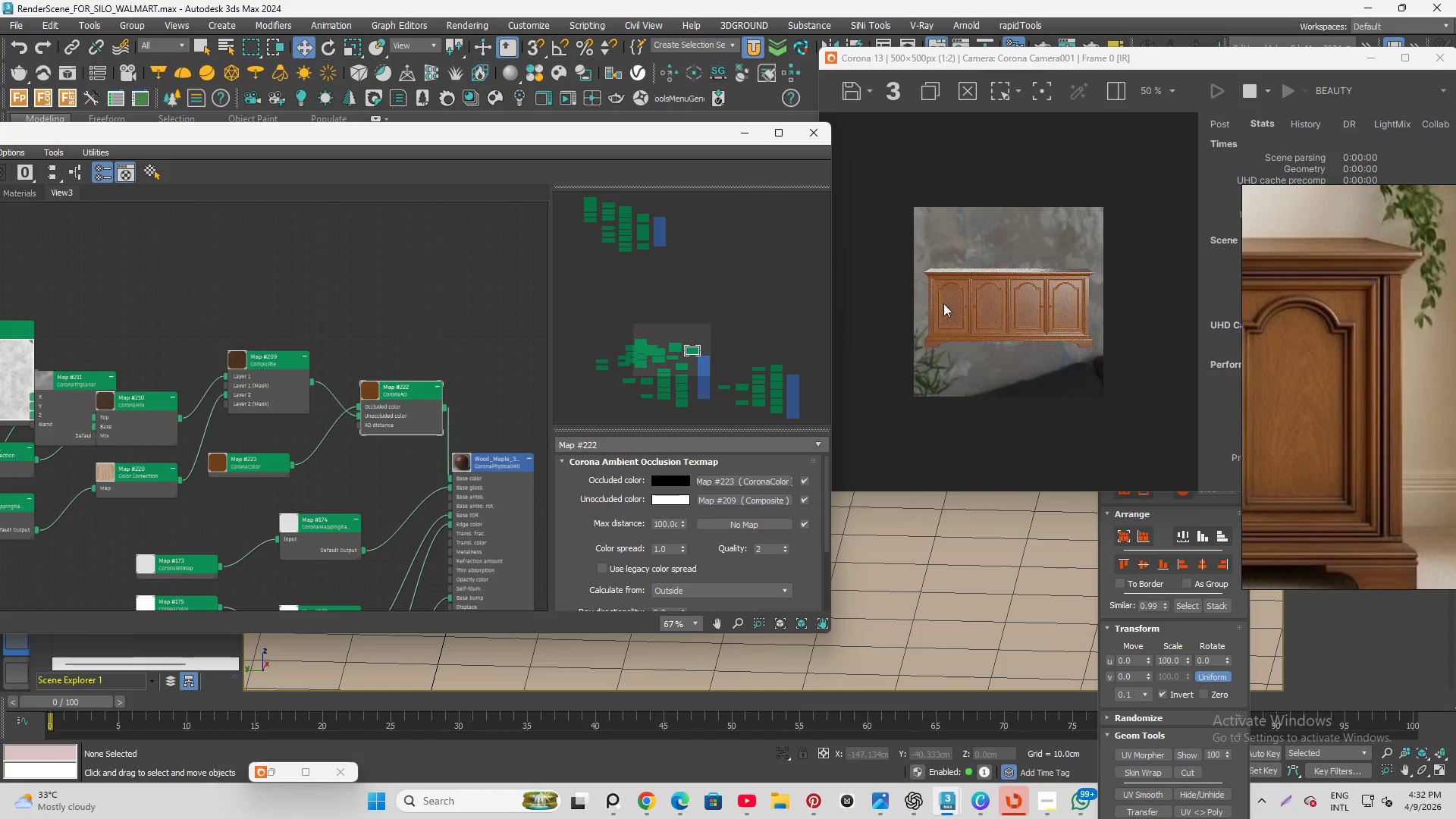 
scroll: coordinate [935, 303], scroll_direction: up, amount: 3.0
 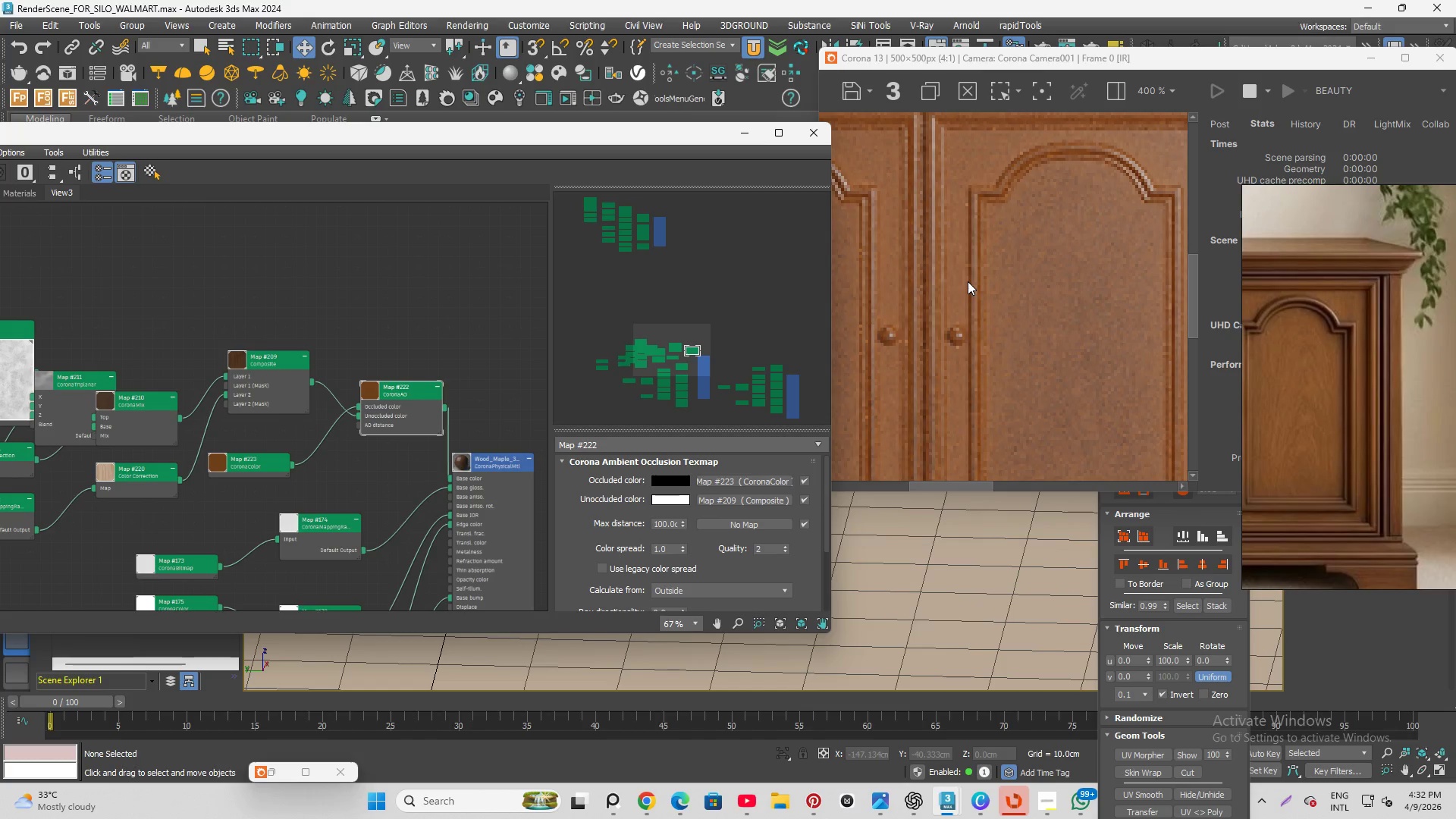 
scroll: coordinate [965, 290], scroll_direction: down, amount: 2.0
 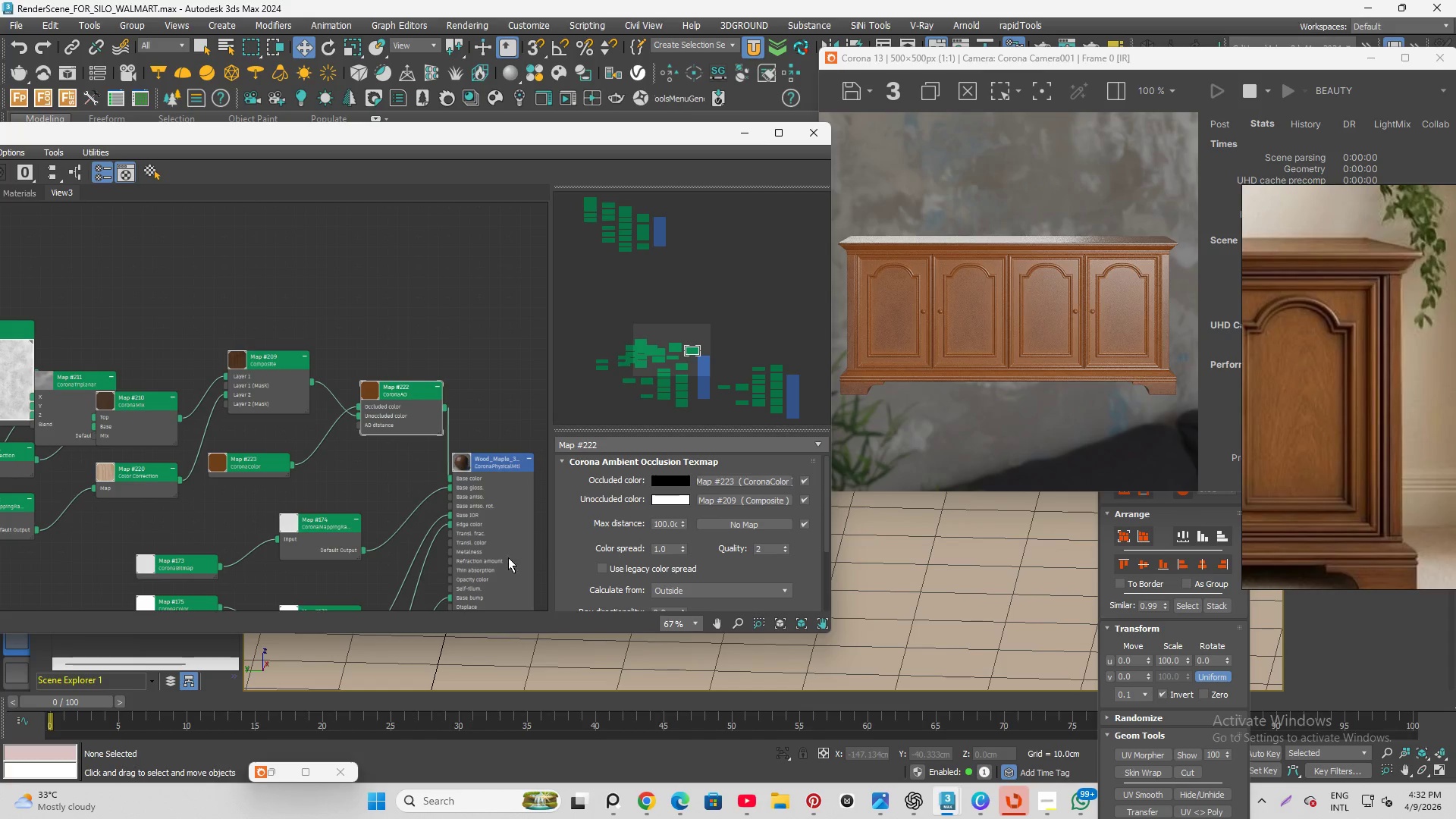 
scroll: coordinate [590, 512], scroll_direction: up, amount: 1.0
 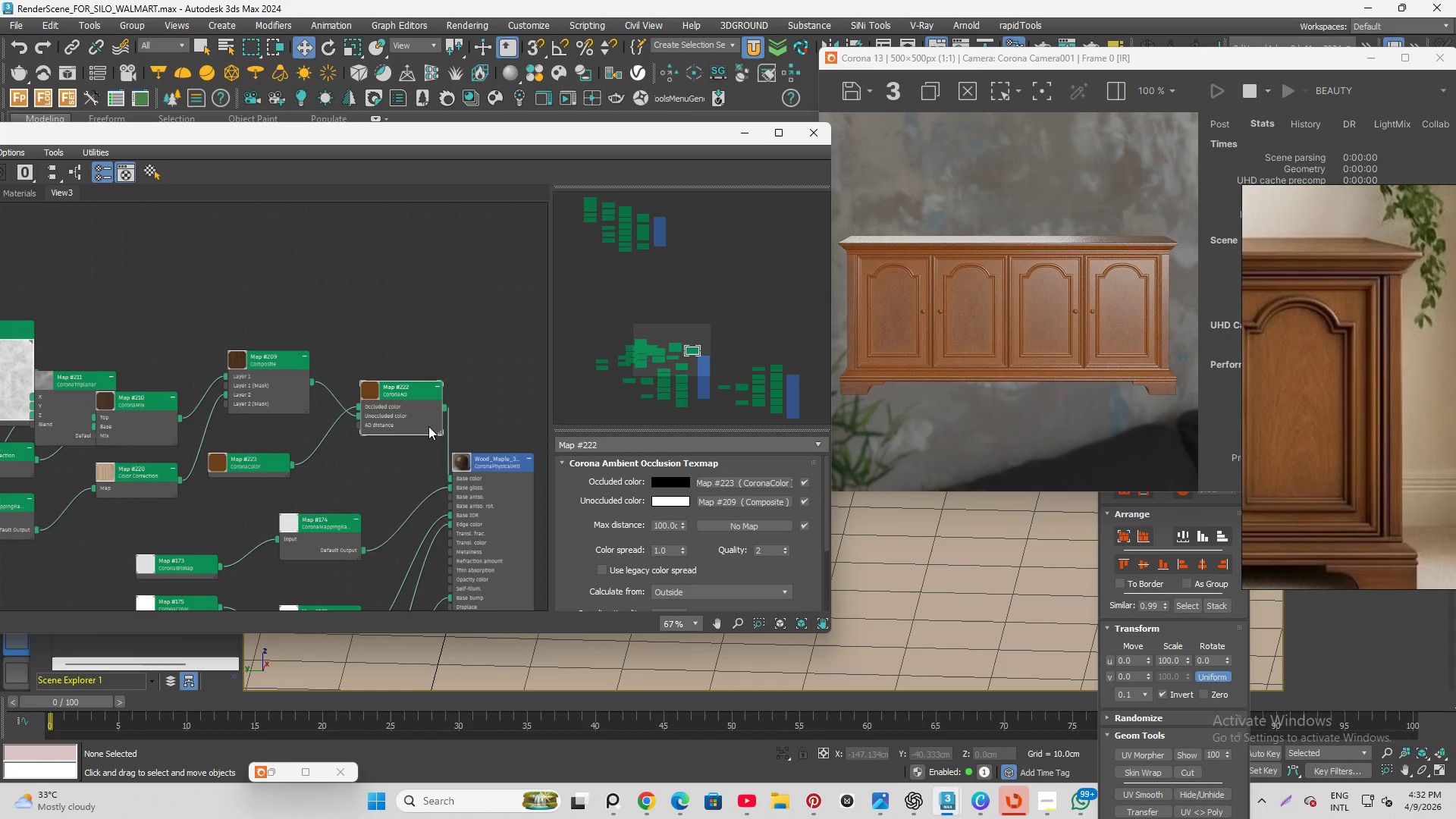 
scroll: coordinate [435, 425], scroll_direction: down, amount: 2.0
 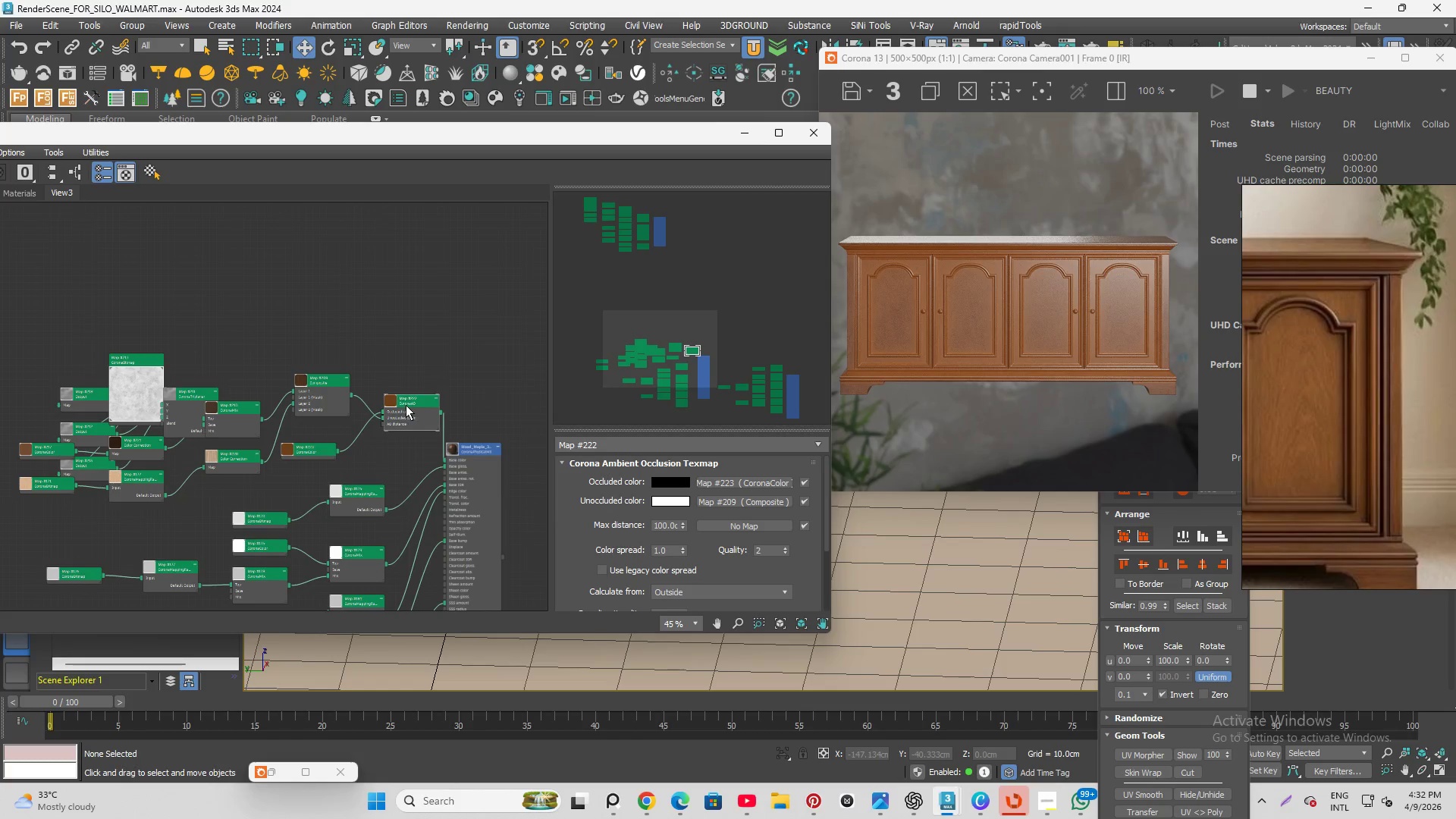 
left_click_drag(start_coordinate=[406, 405], to_coordinate=[368, 315])
 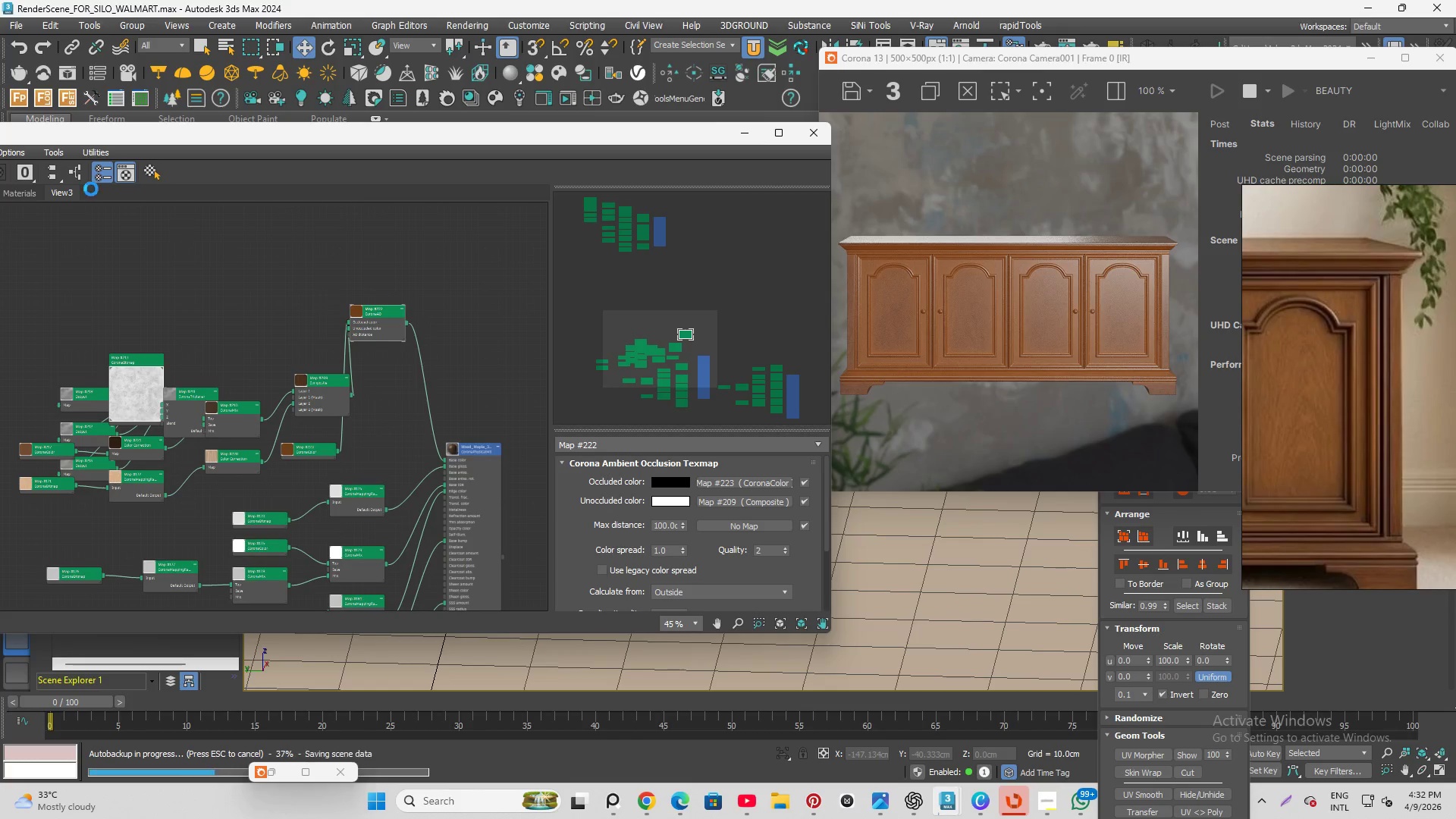 
mouse_move([98, 190])
 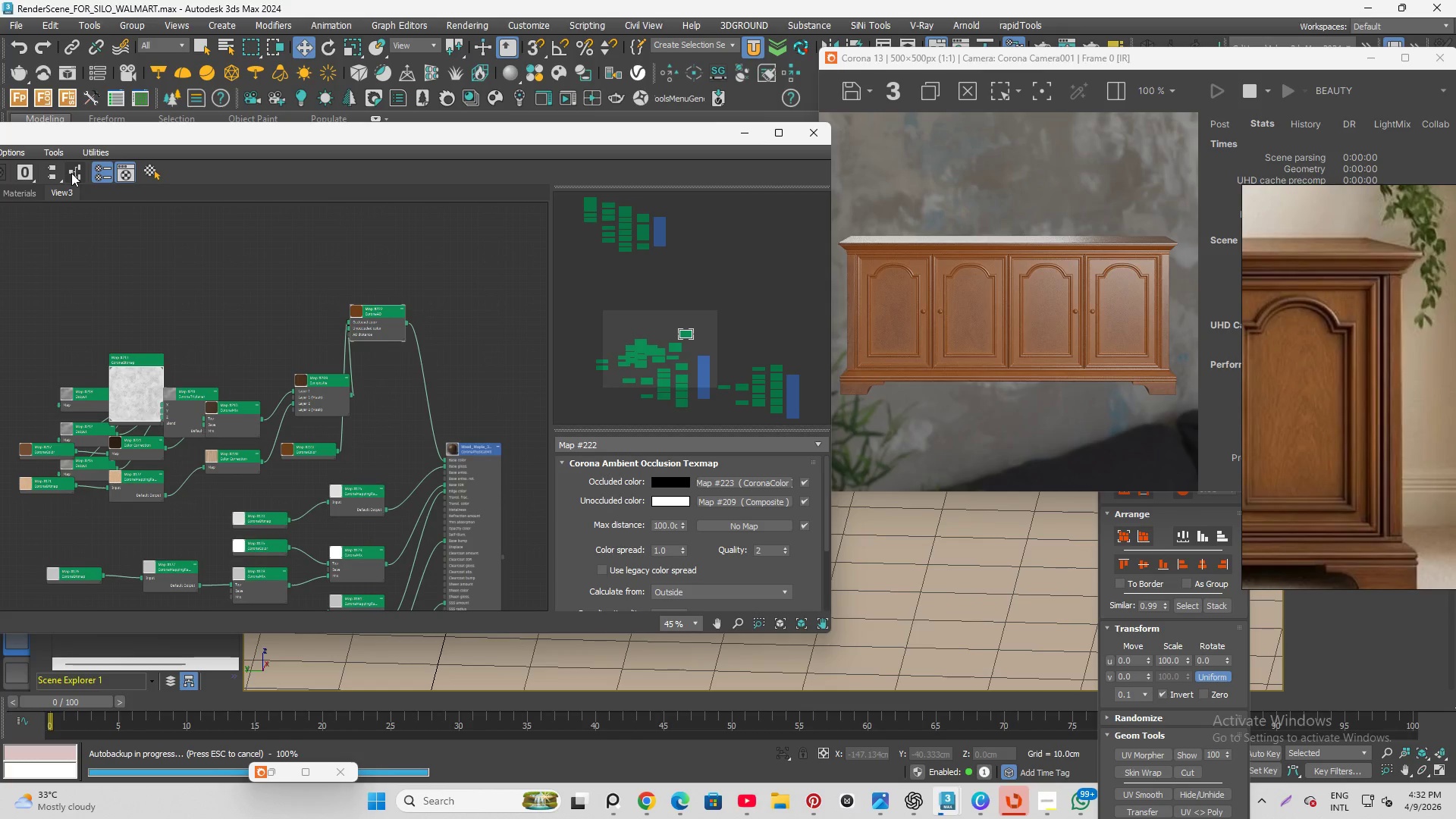 
left_click([71, 173])
 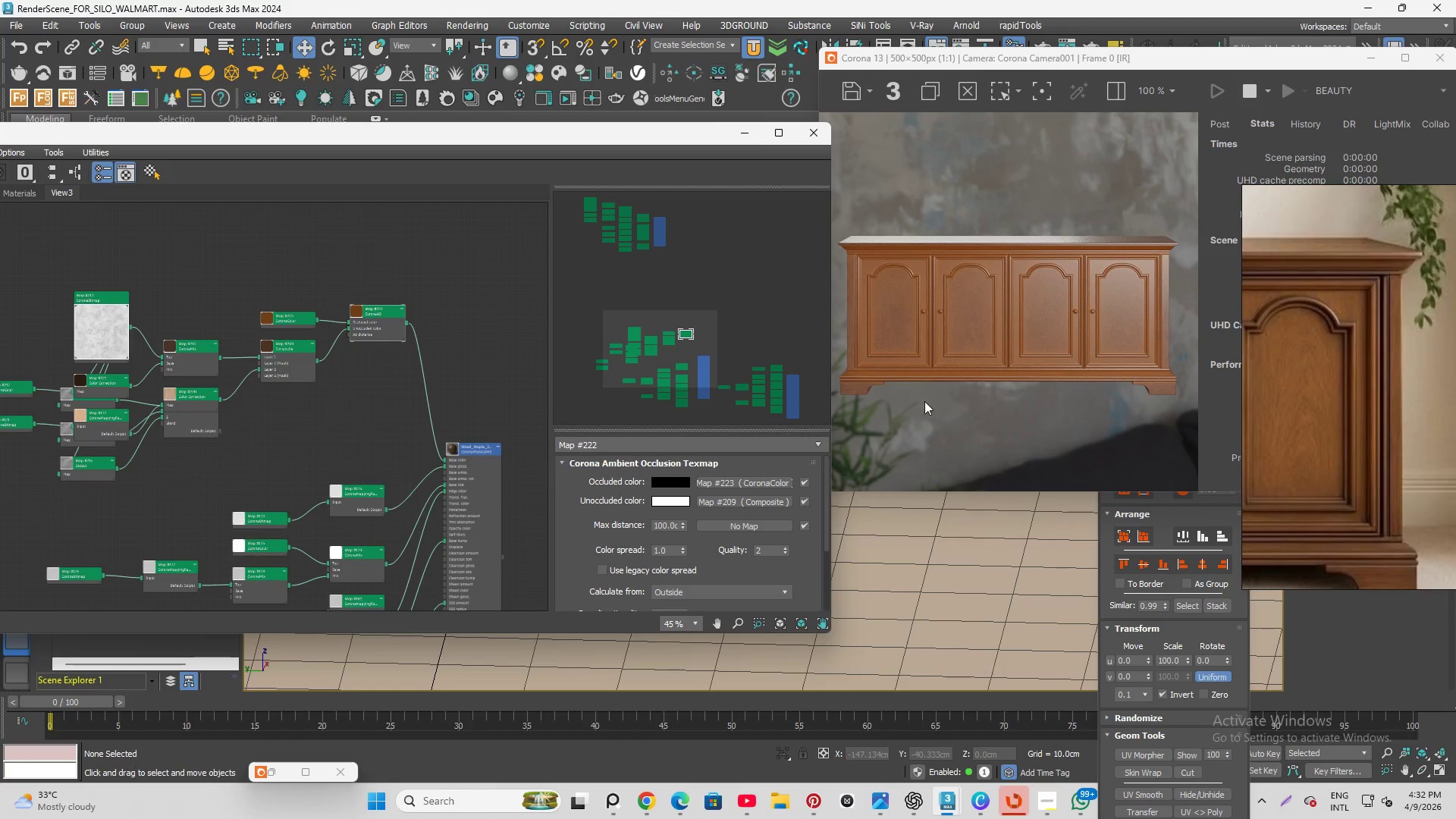 
scroll: coordinate [1047, 375], scroll_direction: down, amount: 1.0
 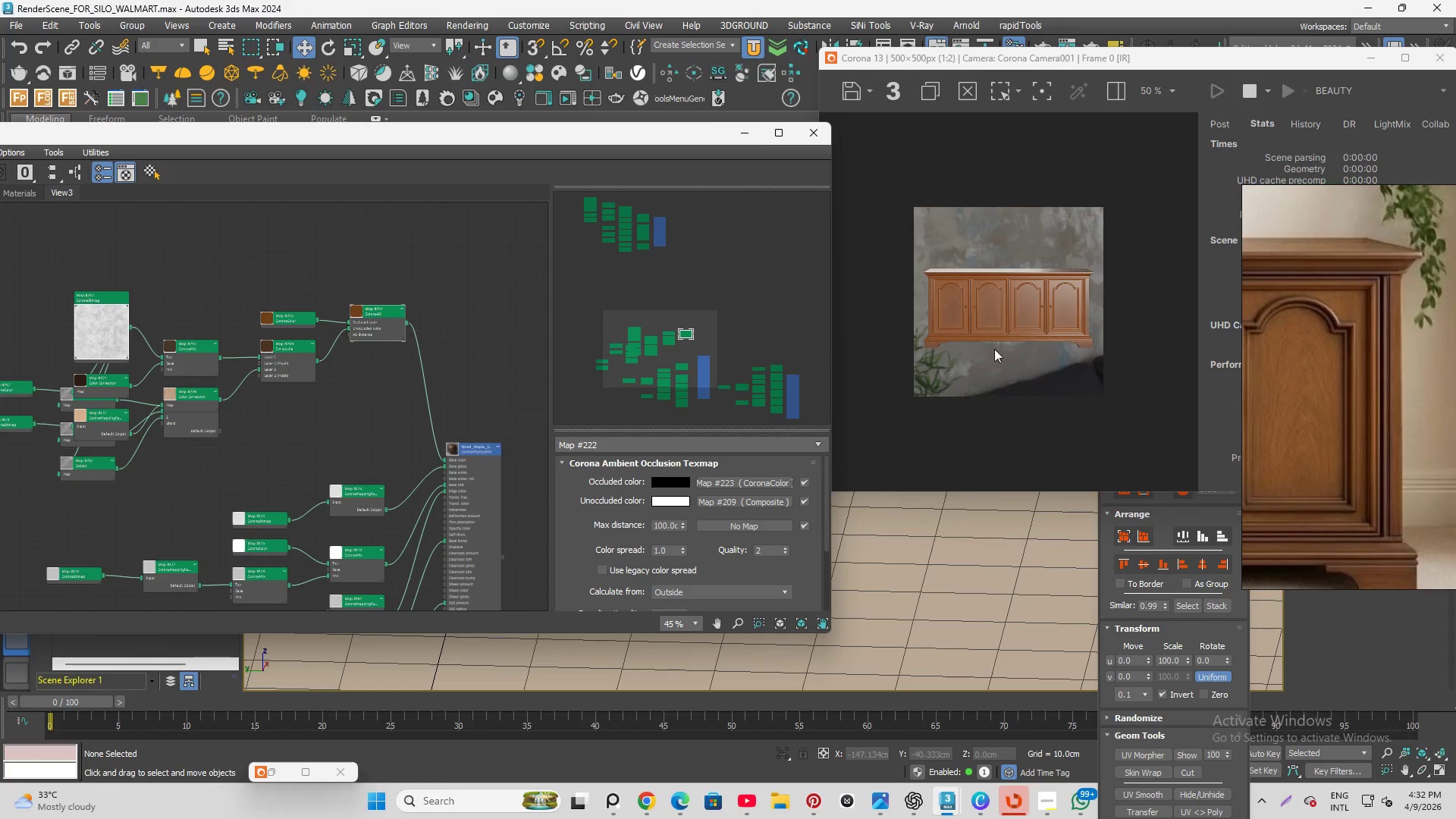 
scroll: coordinate [980, 336], scroll_direction: up, amount: 1.0
 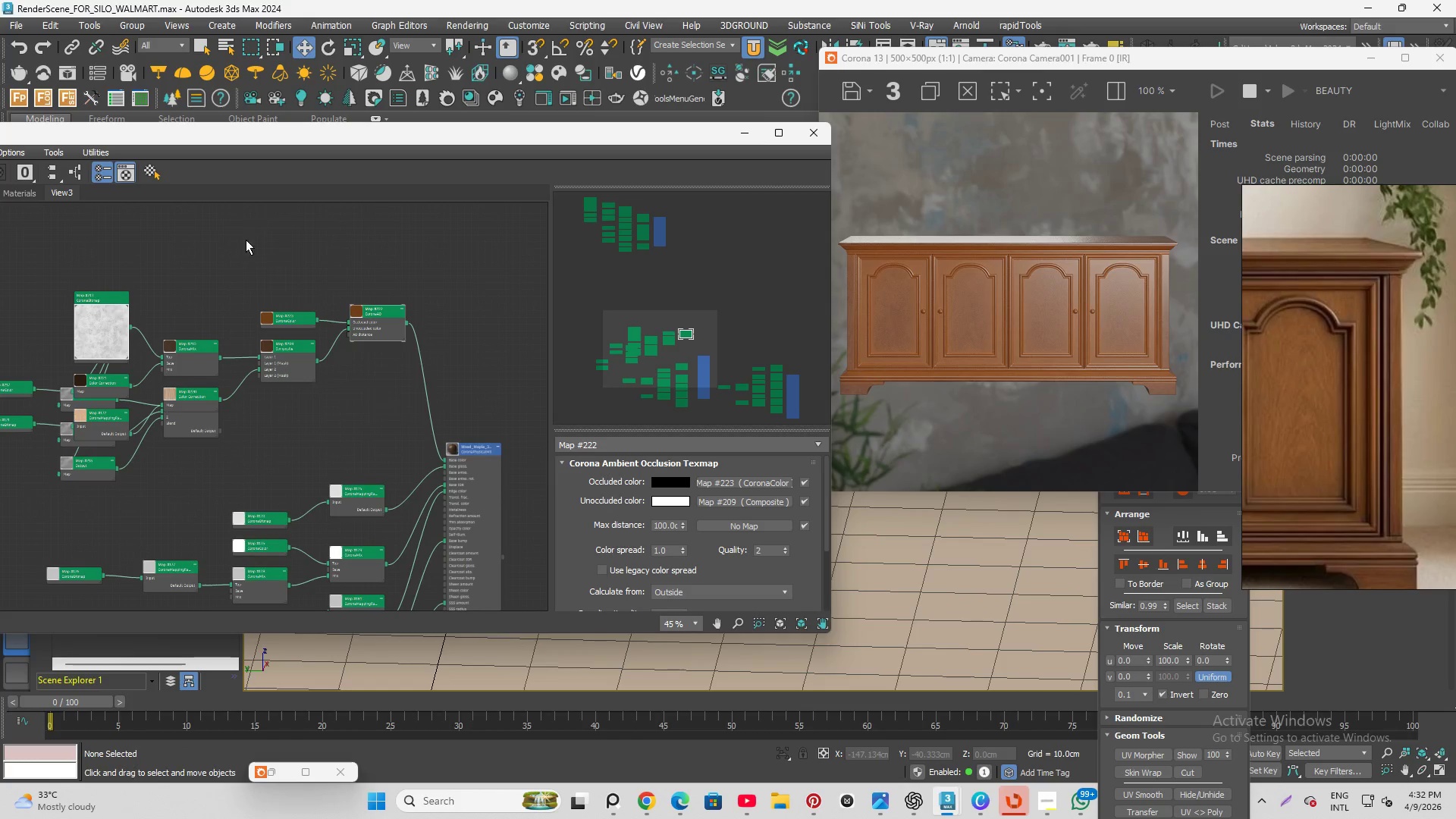 
scroll: coordinate [461, 378], scroll_direction: none, amount: 0.0
 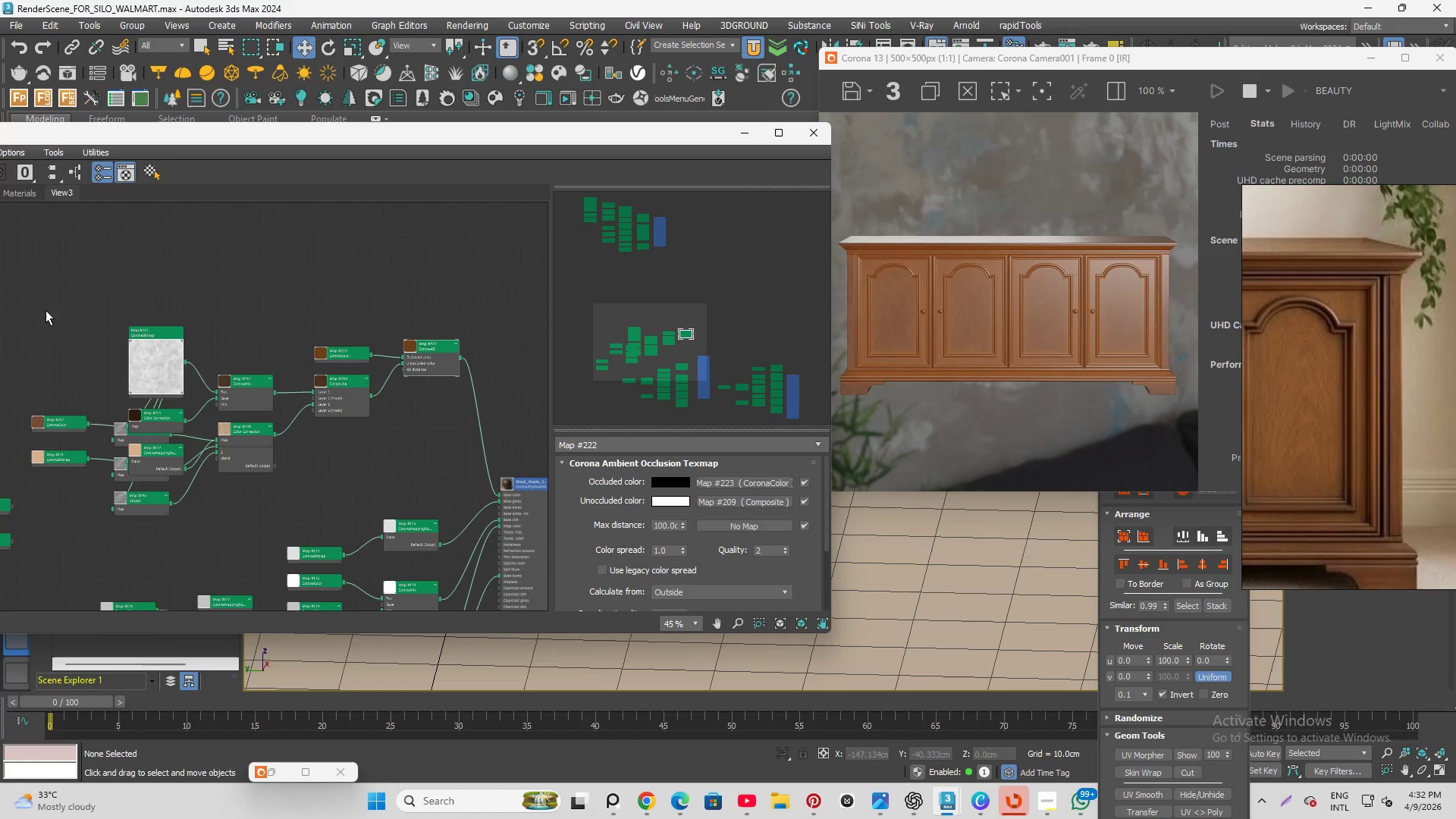 
left_click_drag(start_coordinate=[29, 313], to_coordinate=[413, 495])
 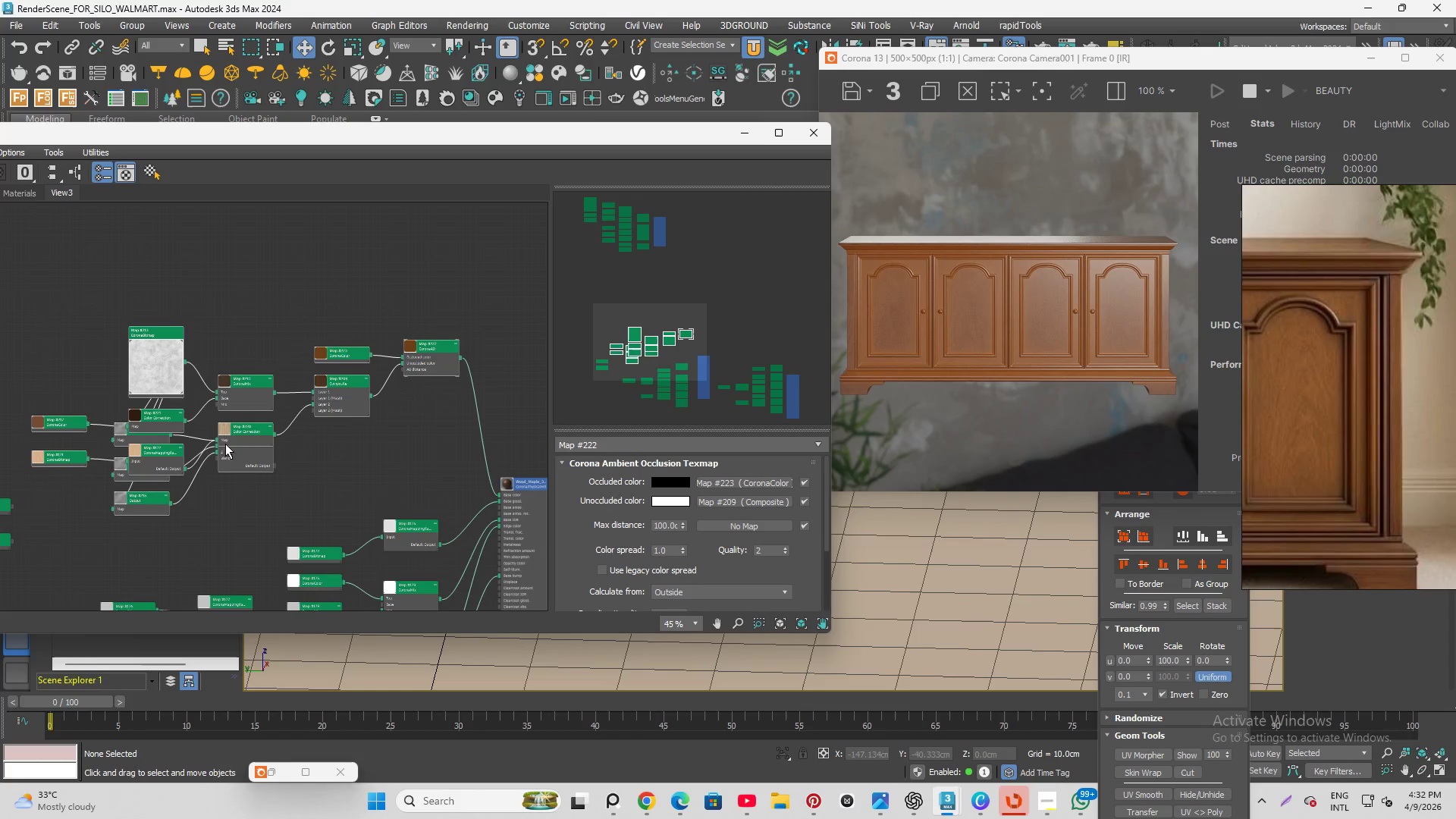 
left_click_drag(start_coordinate=[225, 444], to_coordinate=[86, 366])
 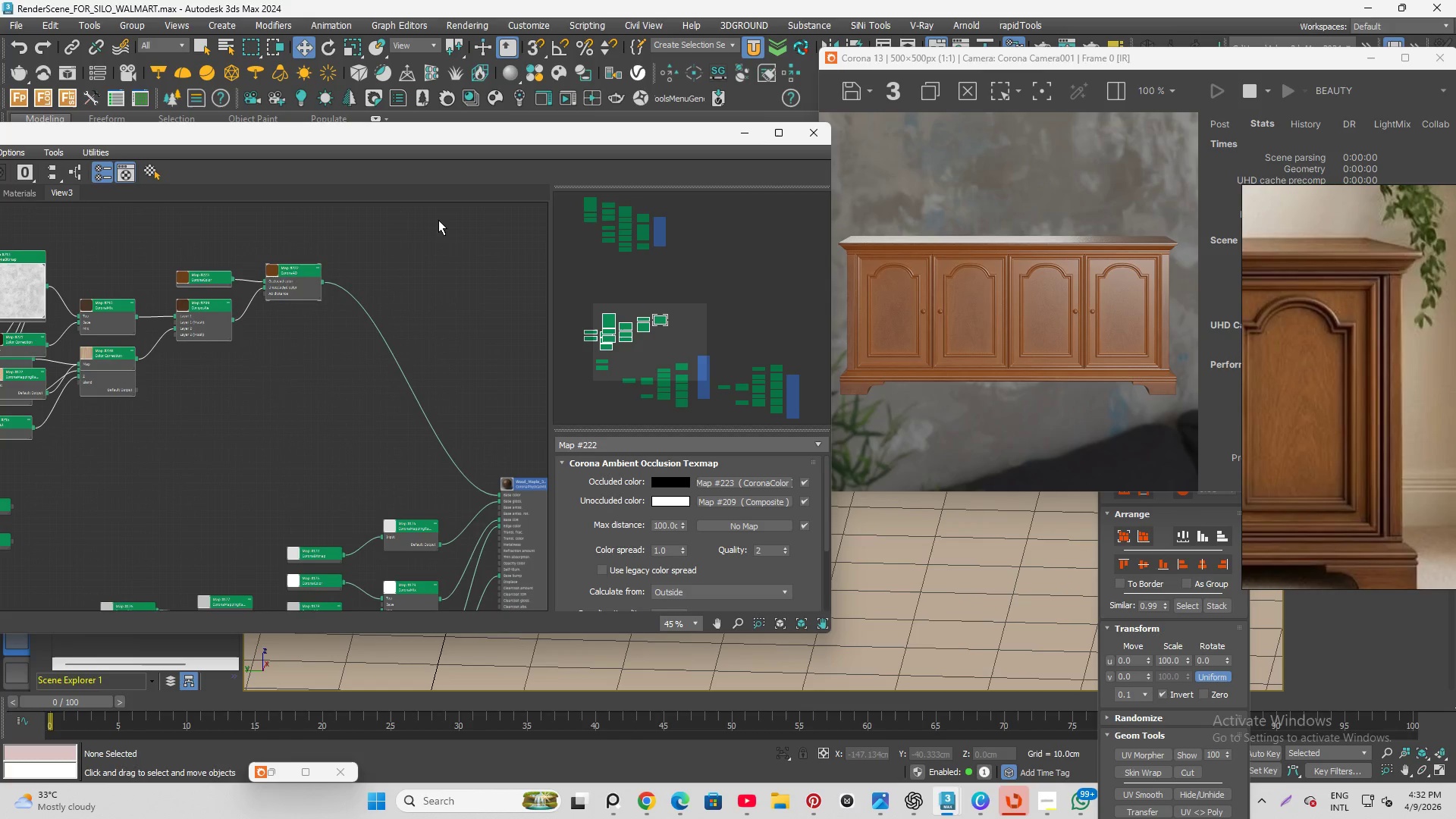 
left_click([441, 224])
 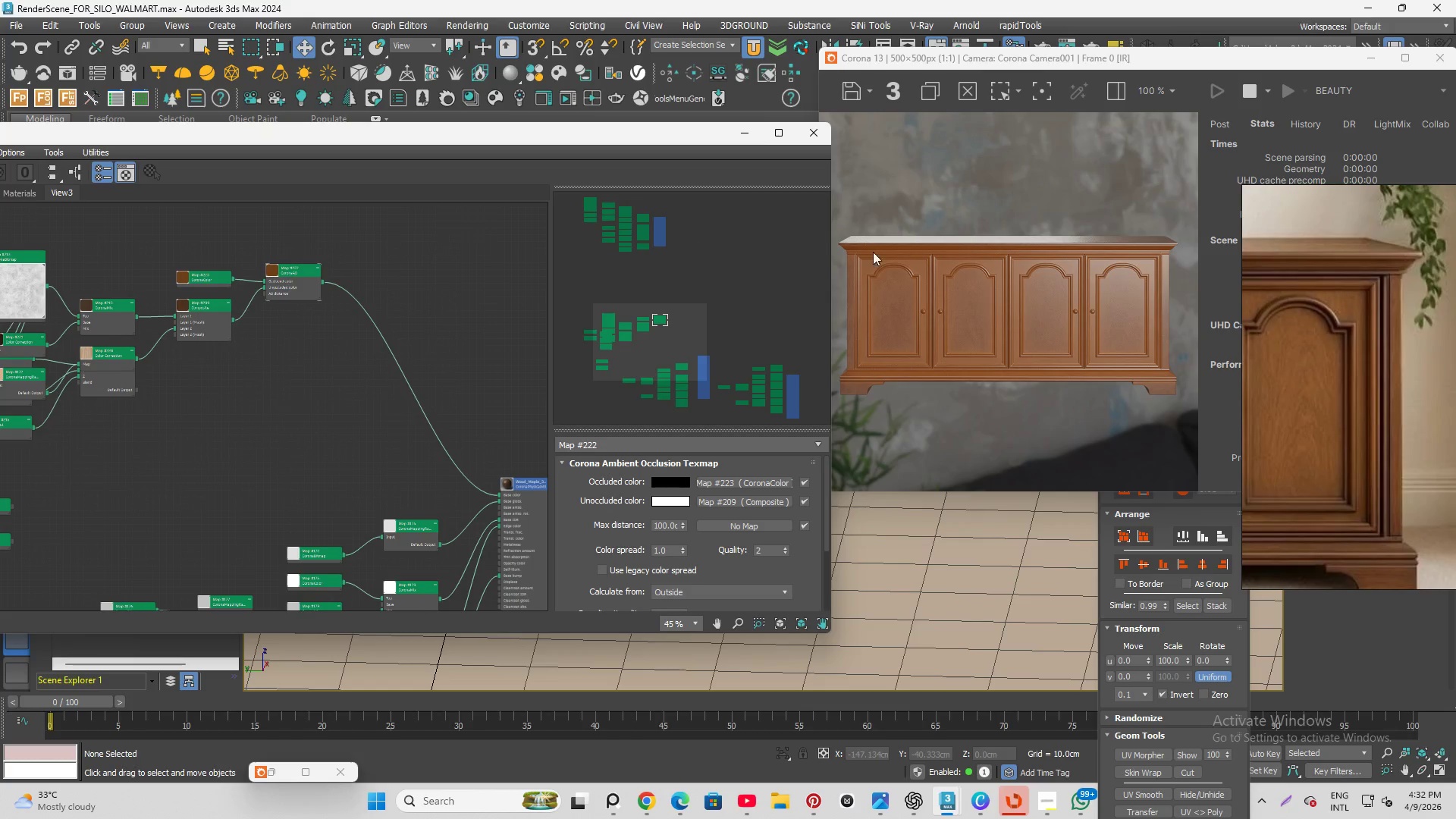 
scroll: coordinate [899, 266], scroll_direction: up, amount: 2.0
 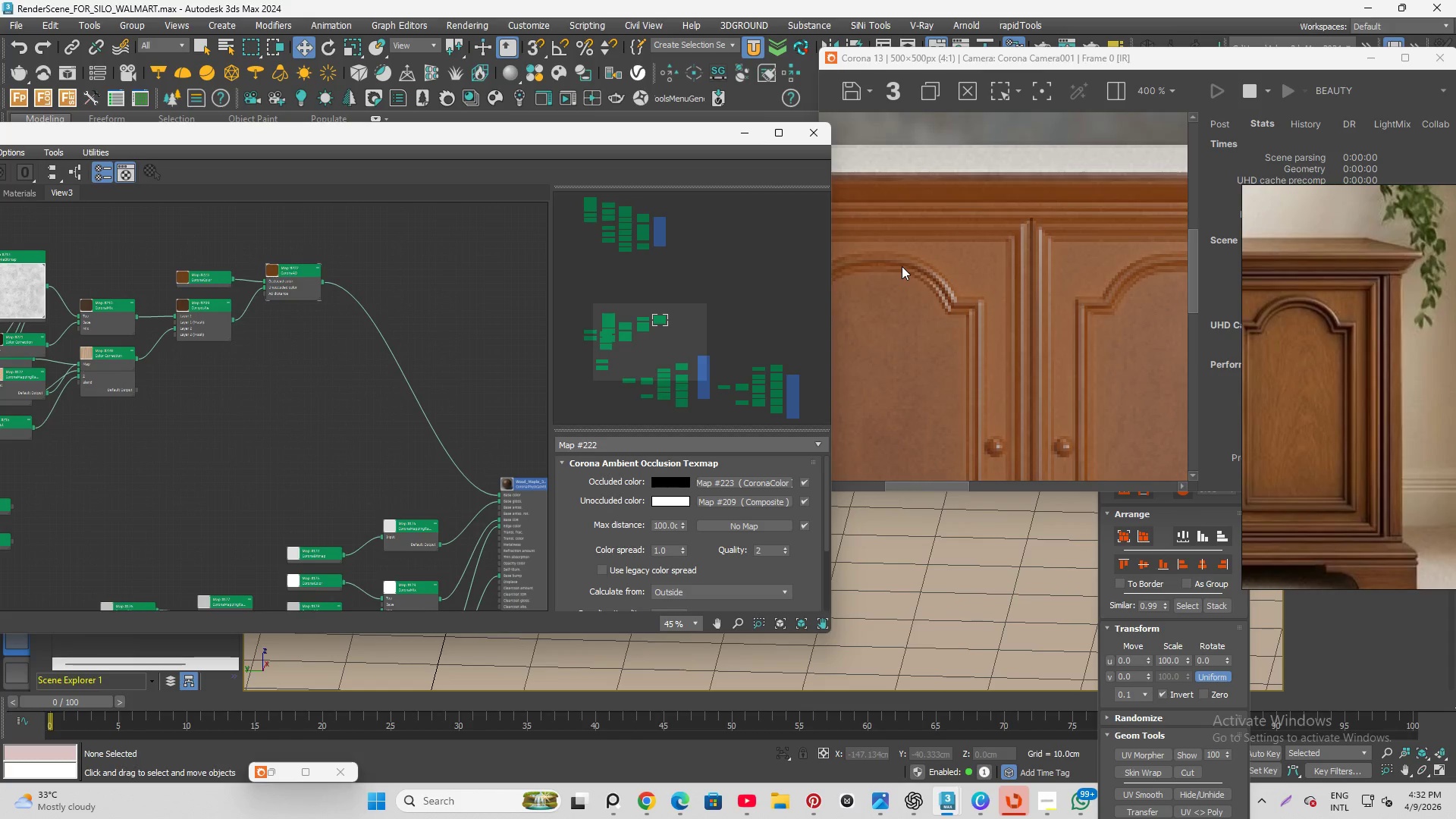 
scroll: coordinate [902, 266], scroll_direction: down, amount: 1.0
 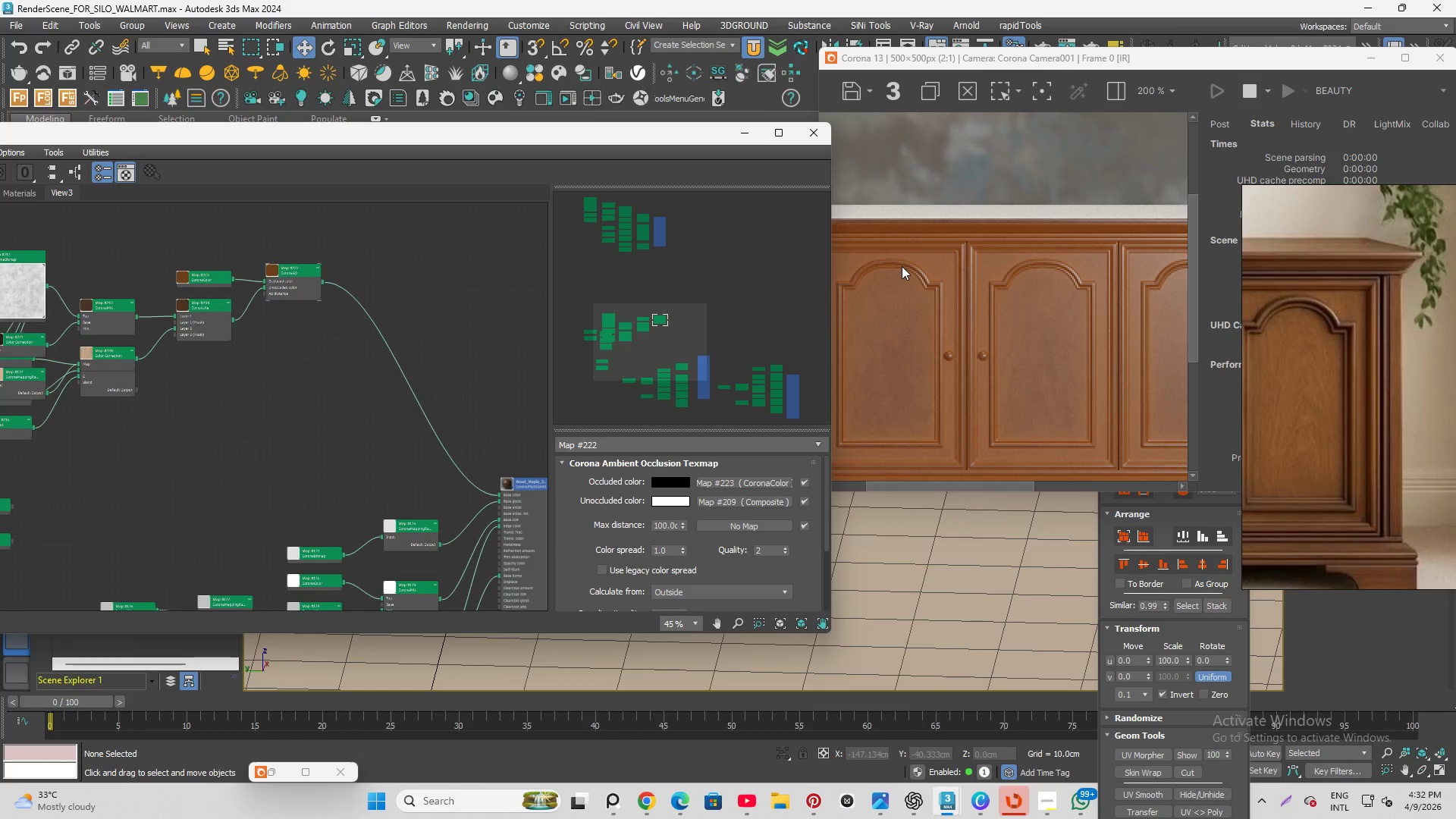 
scroll: coordinate [902, 266], scroll_direction: up, amount: 1.0
 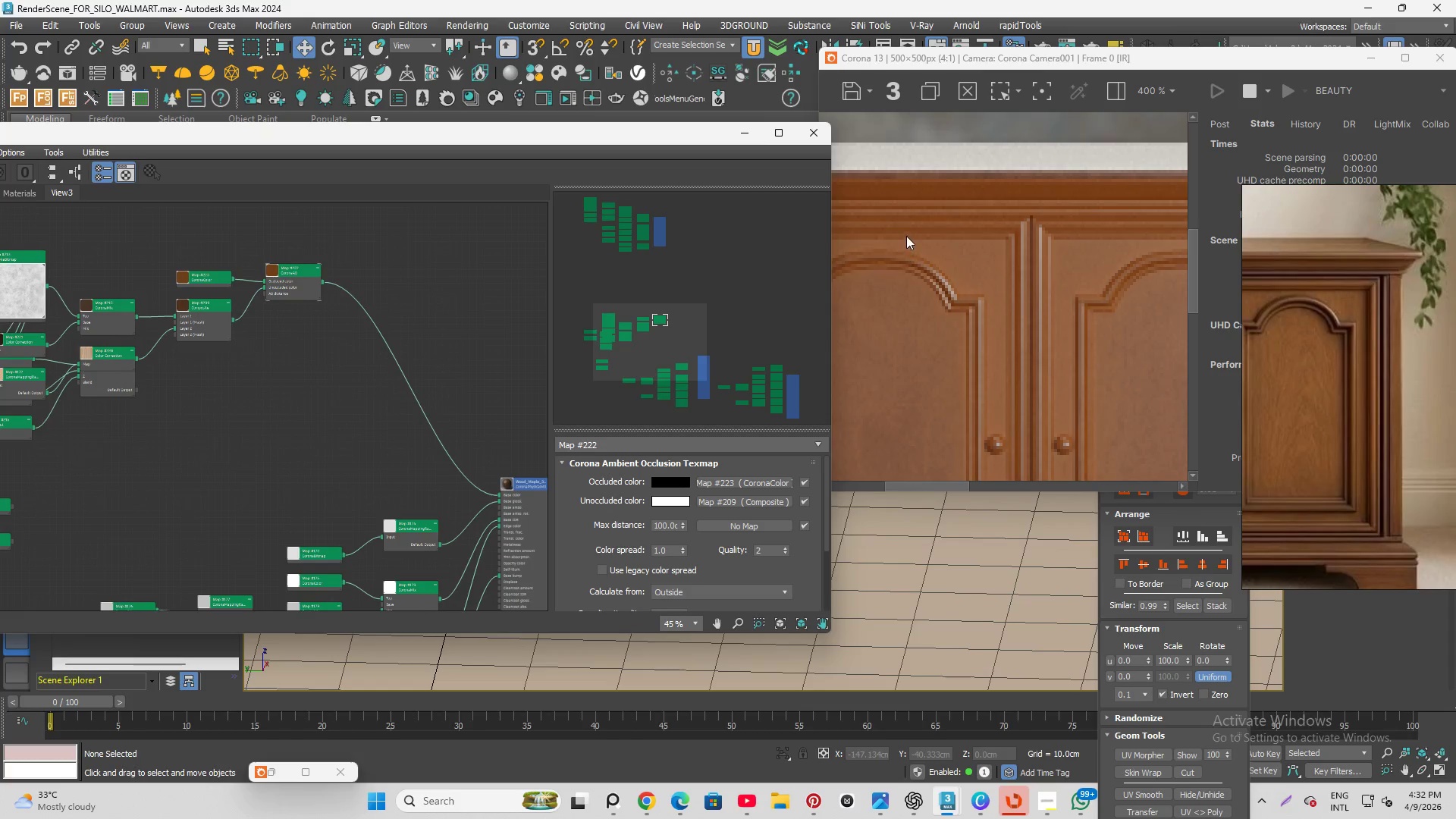 
scroll: coordinate [906, 236], scroll_direction: down, amount: 1.0
 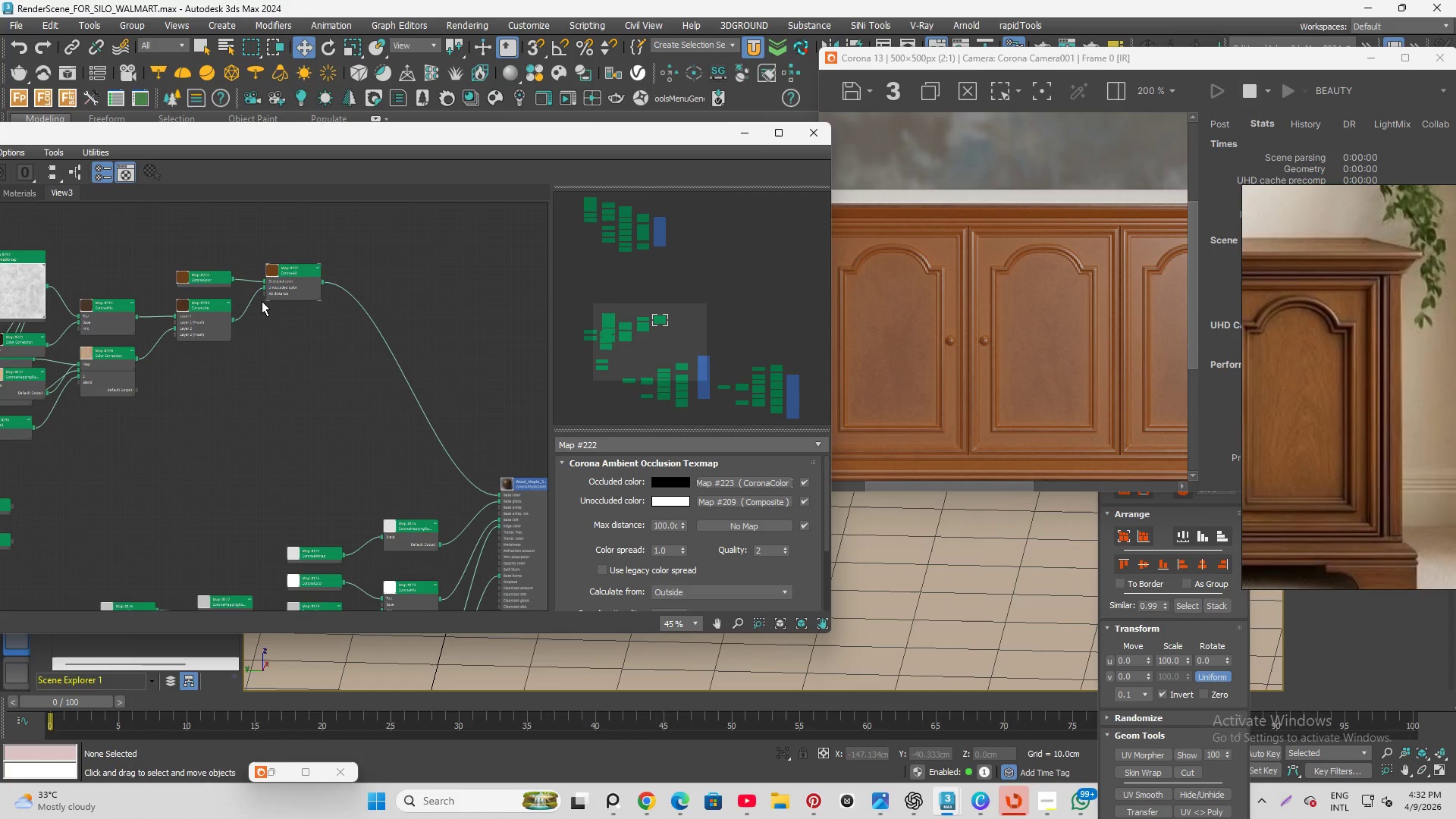 
scroll: coordinate [264, 300], scroll_direction: up, amount: 2.0
 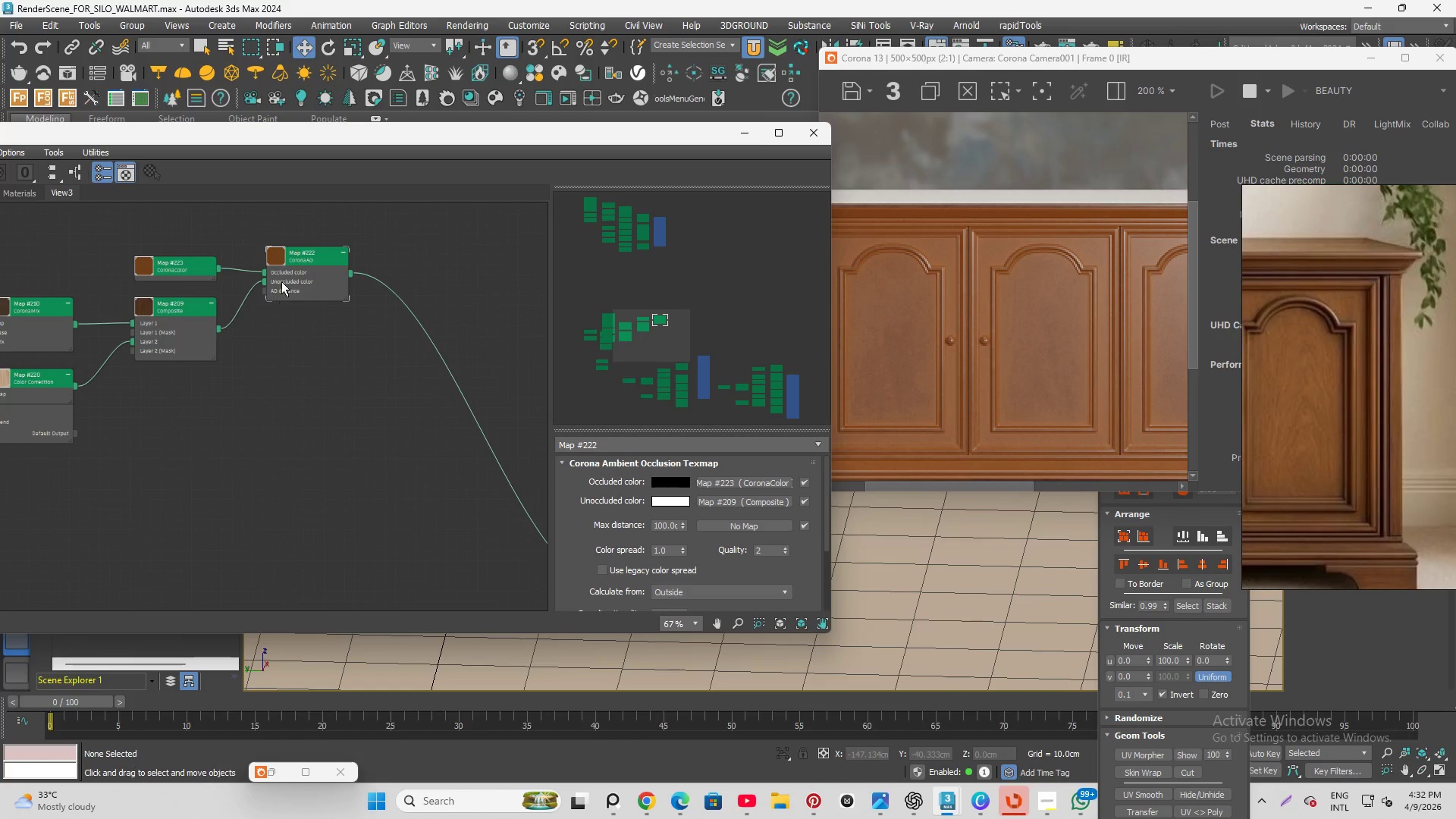 
left_click([293, 269])
 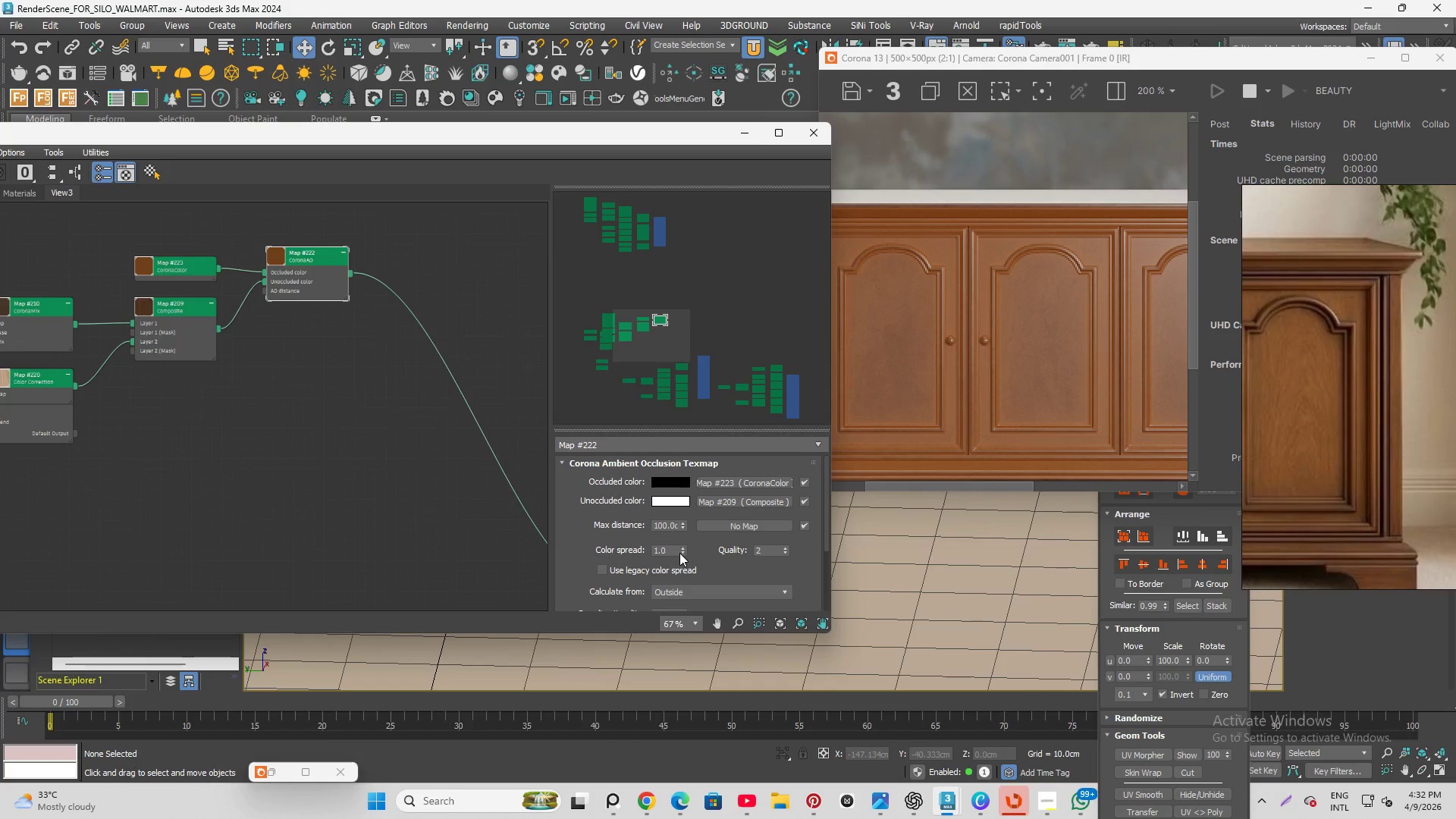 
left_click_drag(start_coordinate=[671, 553], to_coordinate=[614, 546])
 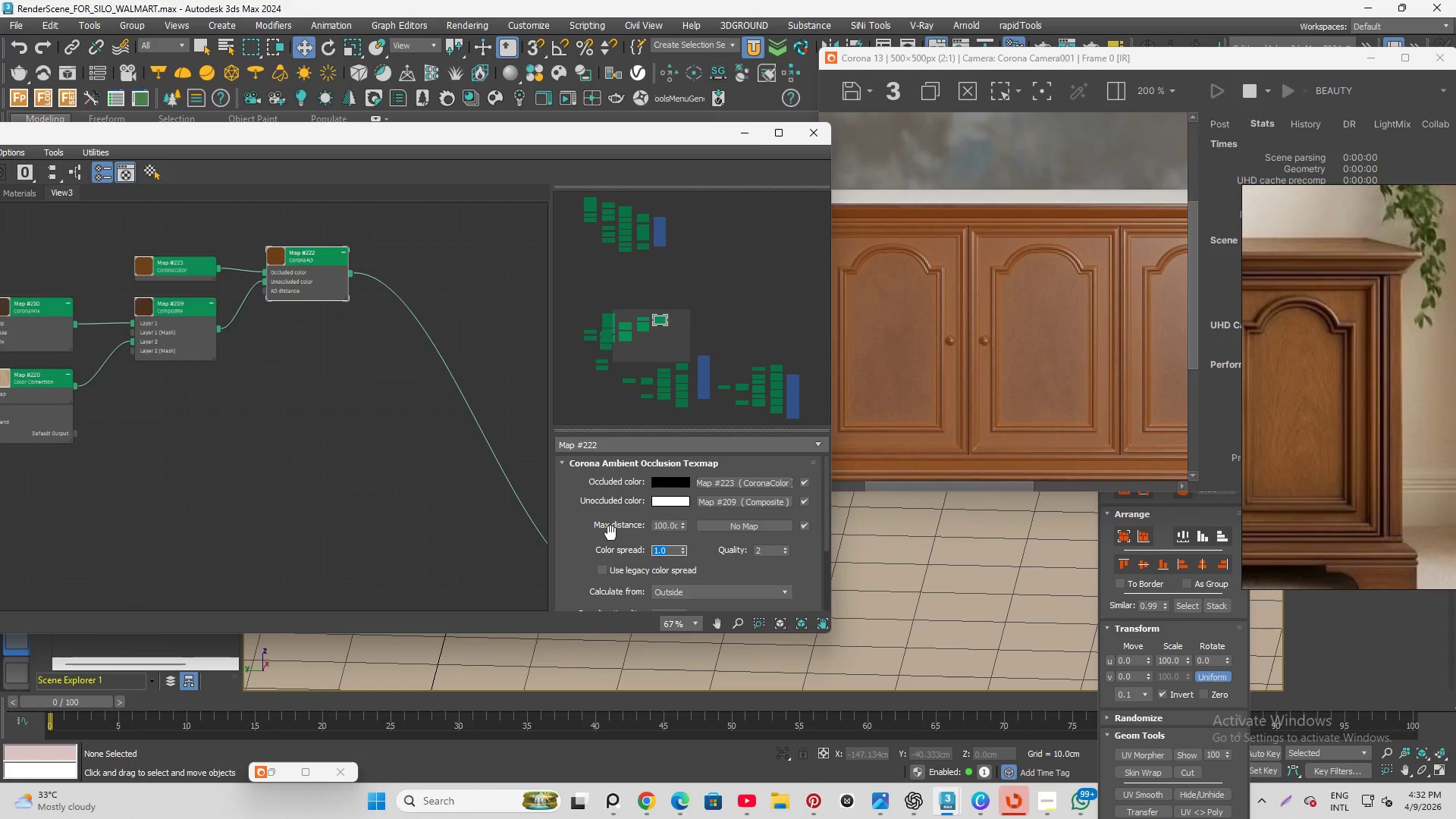 
key(NumpadDecimal)
 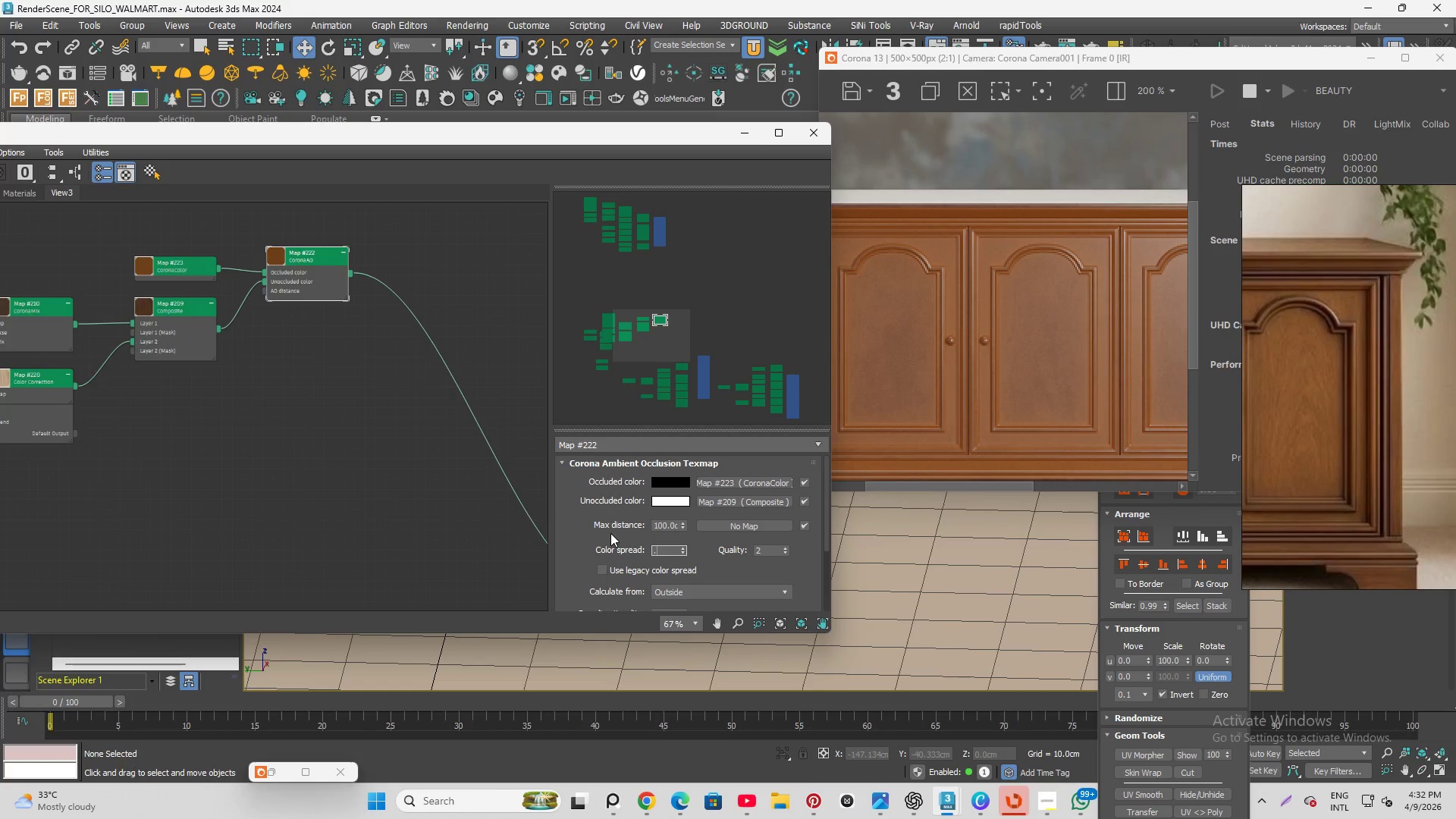 
key(Numpad5)
 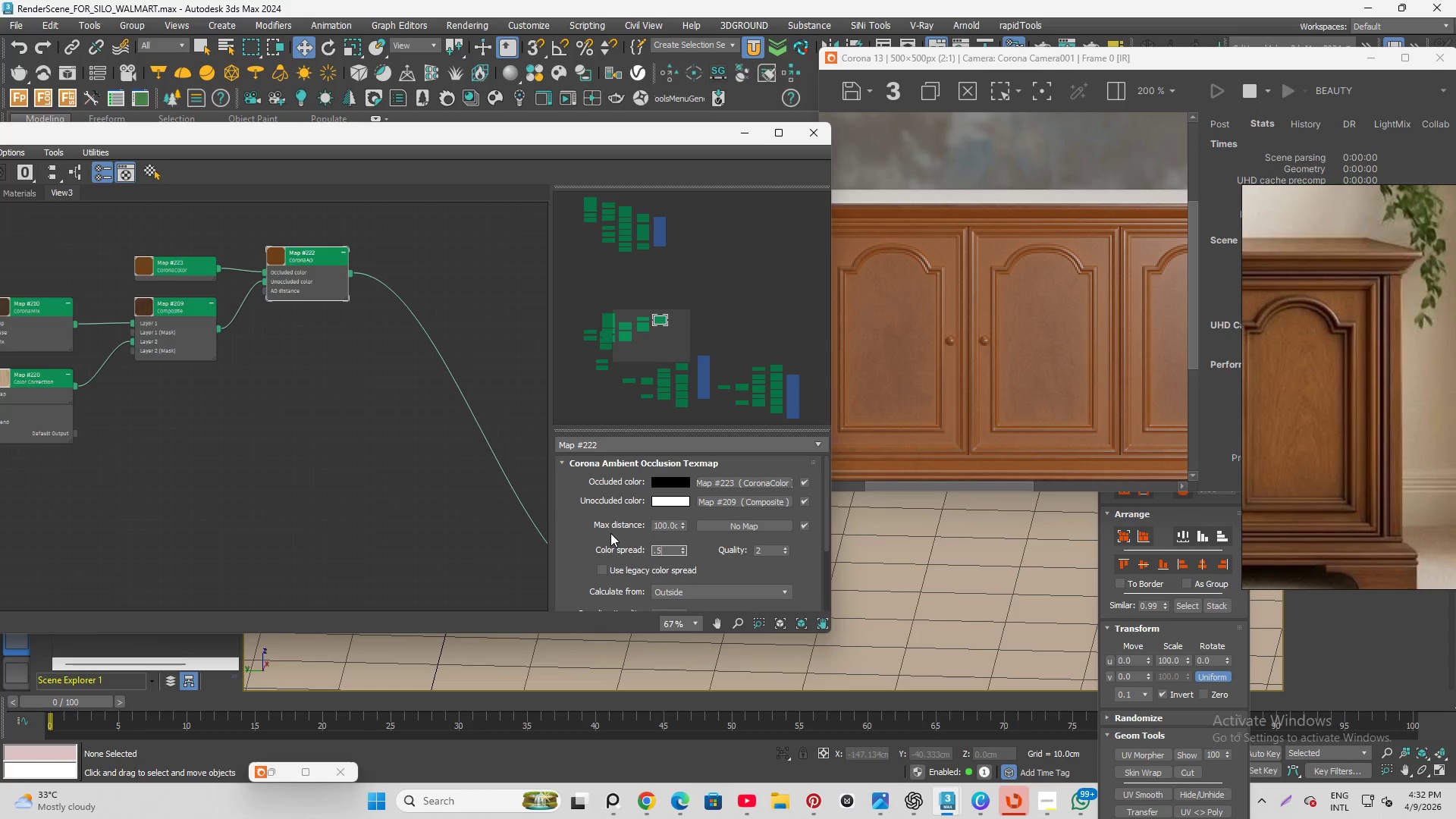 
key(Enter)
 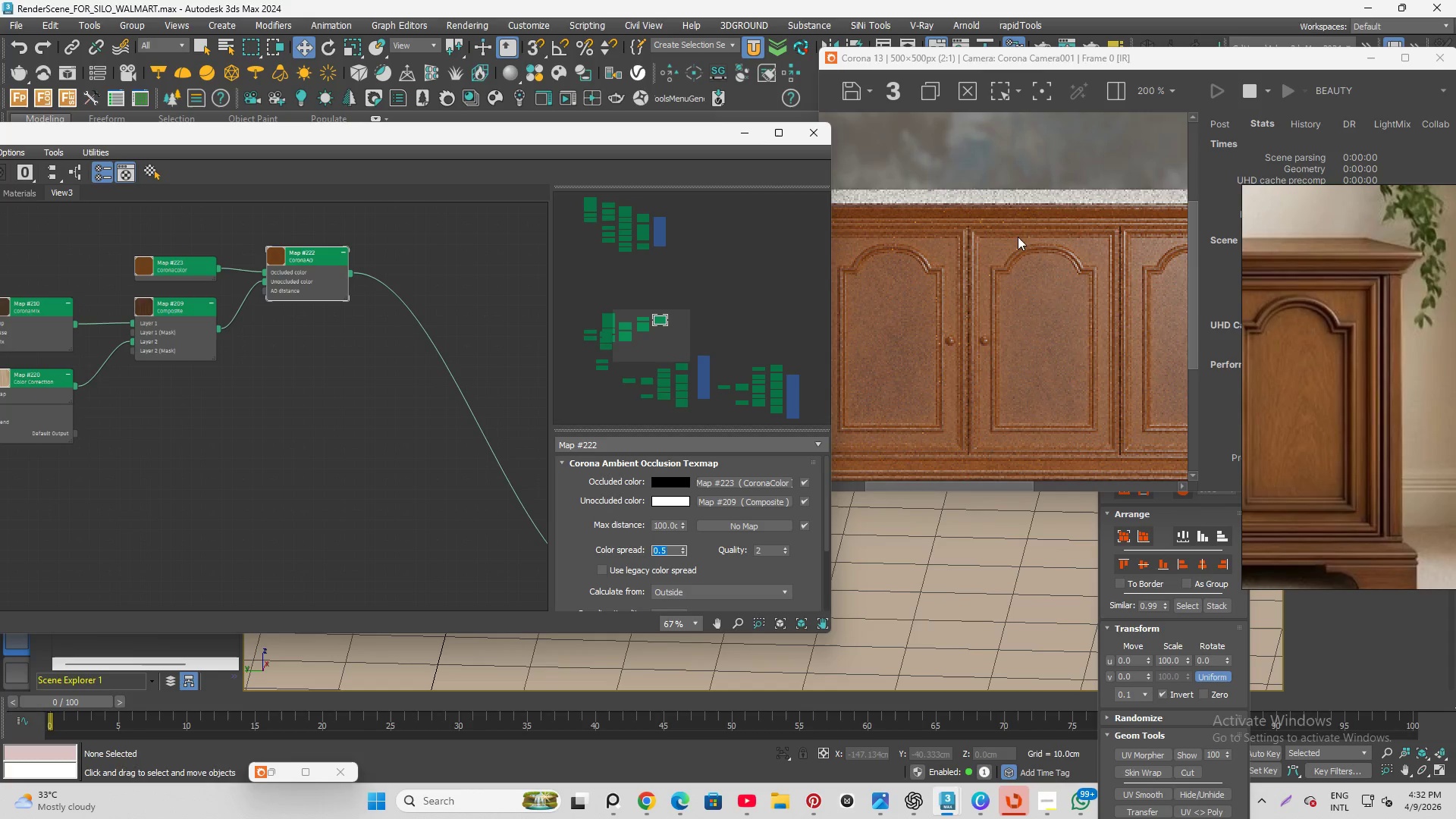 
scroll: coordinate [1059, 243], scroll_direction: down, amount: 1.0
 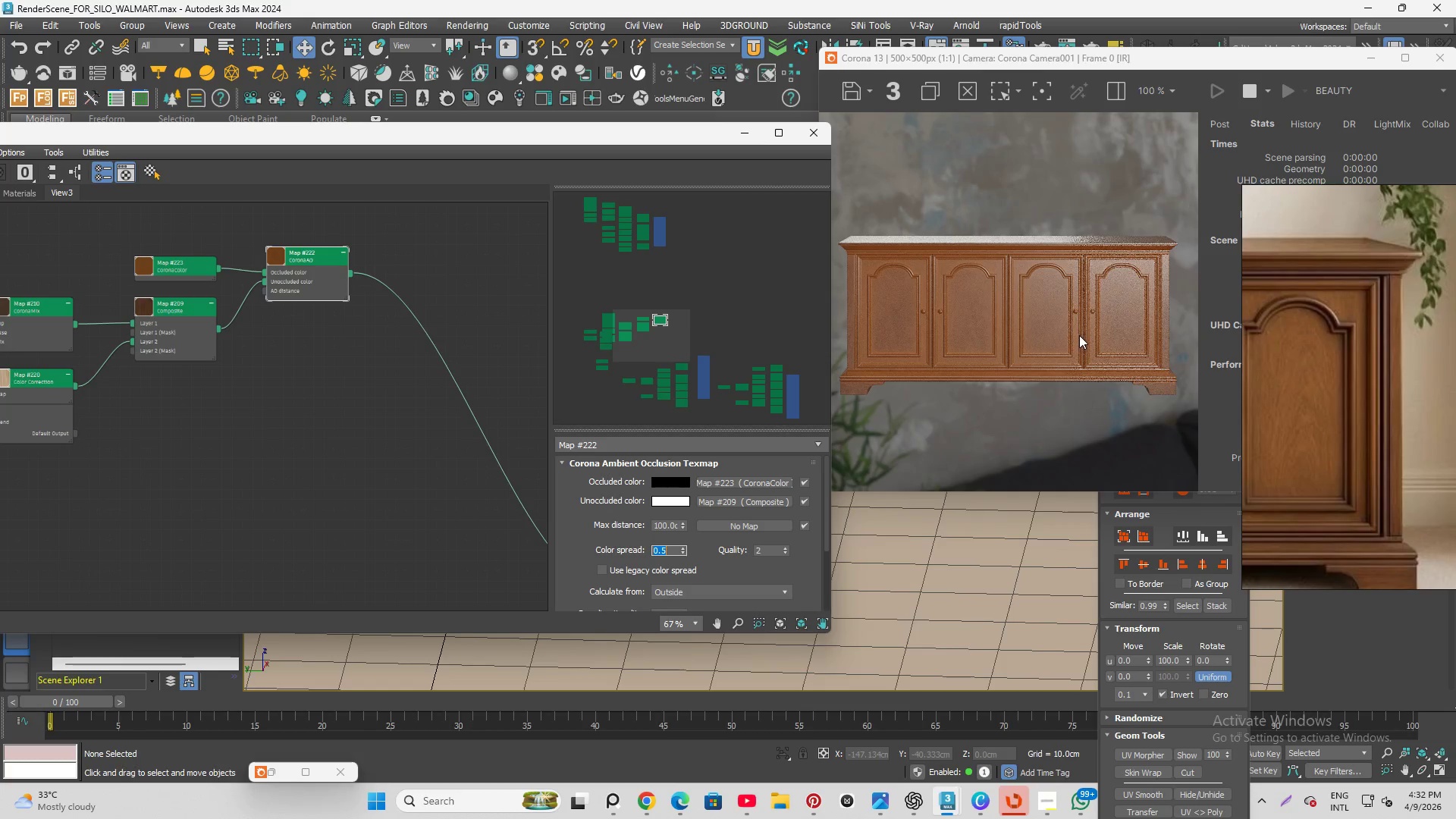 
scroll: coordinate [1081, 356], scroll_direction: up, amount: 1.0
 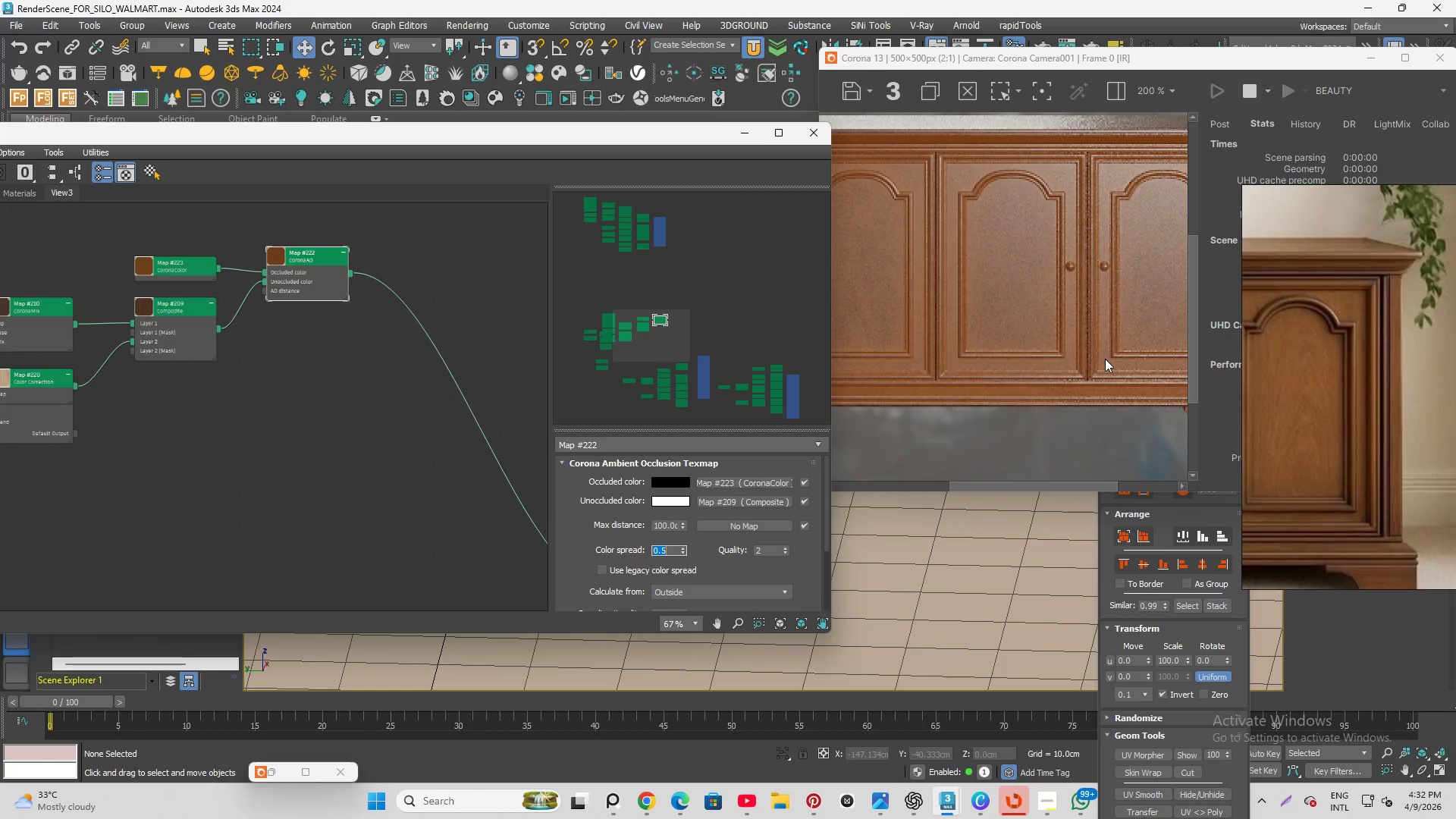 
scroll: coordinate [1106, 359], scroll_direction: down, amount: 1.0
 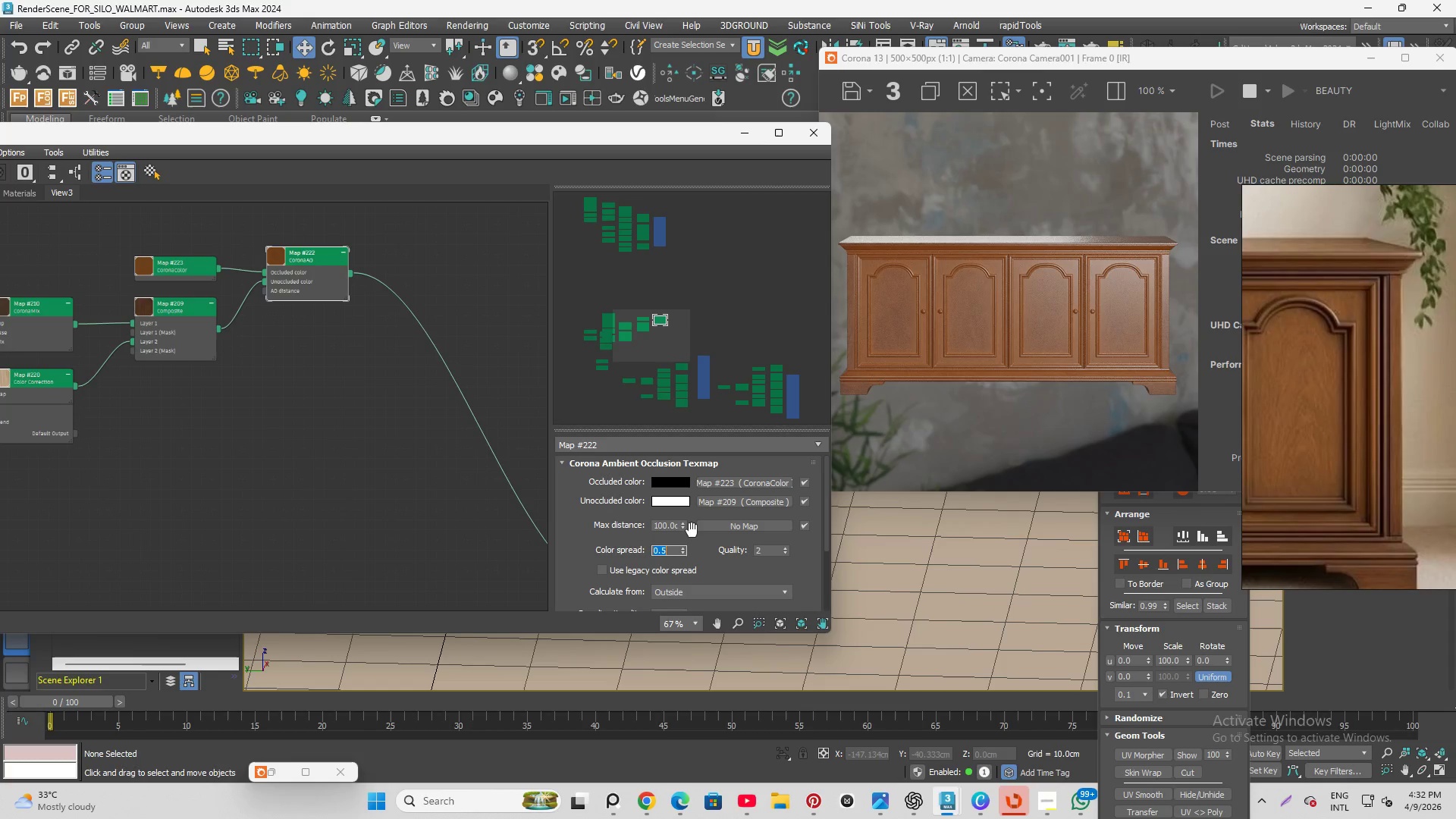 
key(NumpadDecimal)
 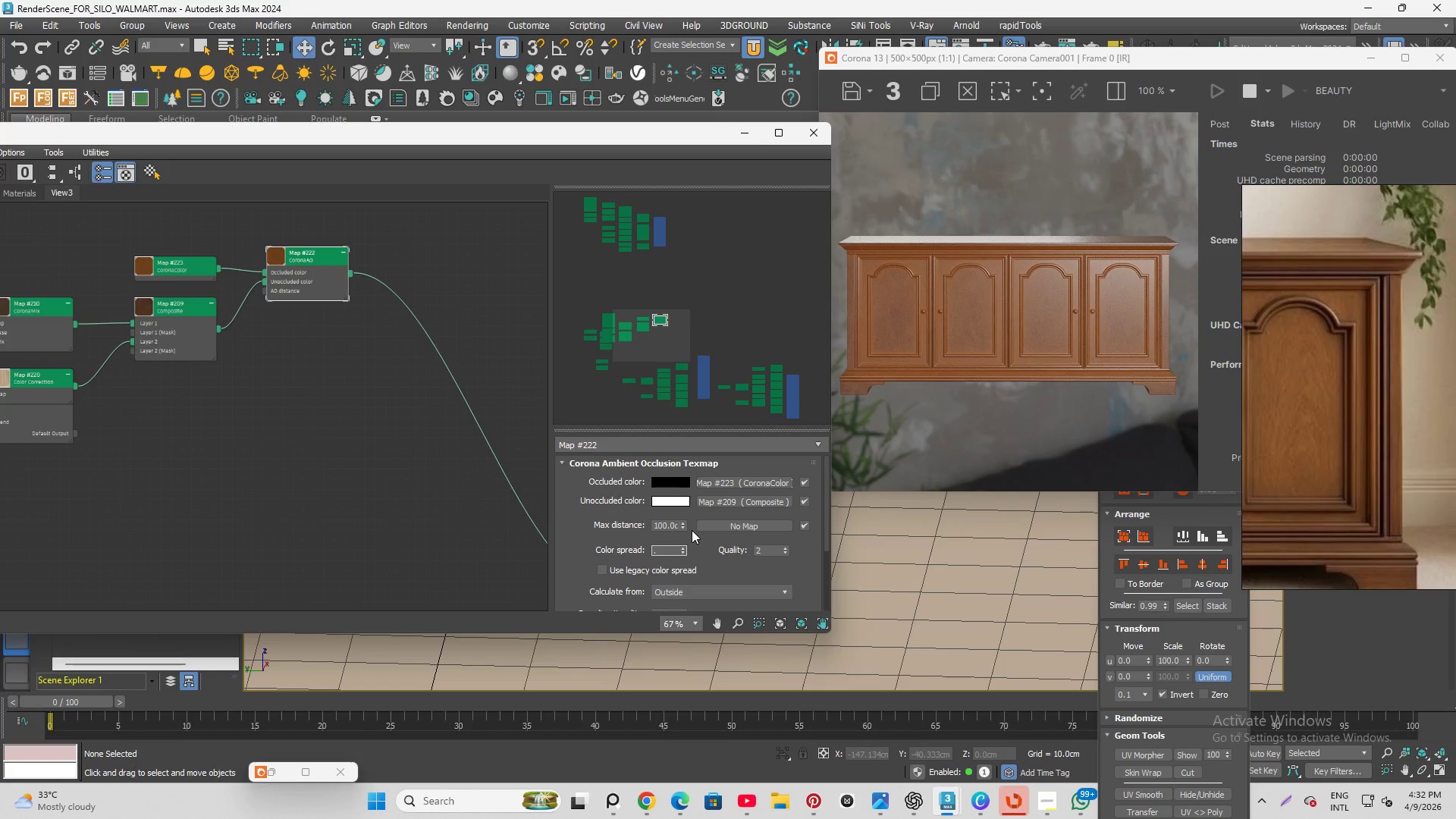 
key(Numpad1)
 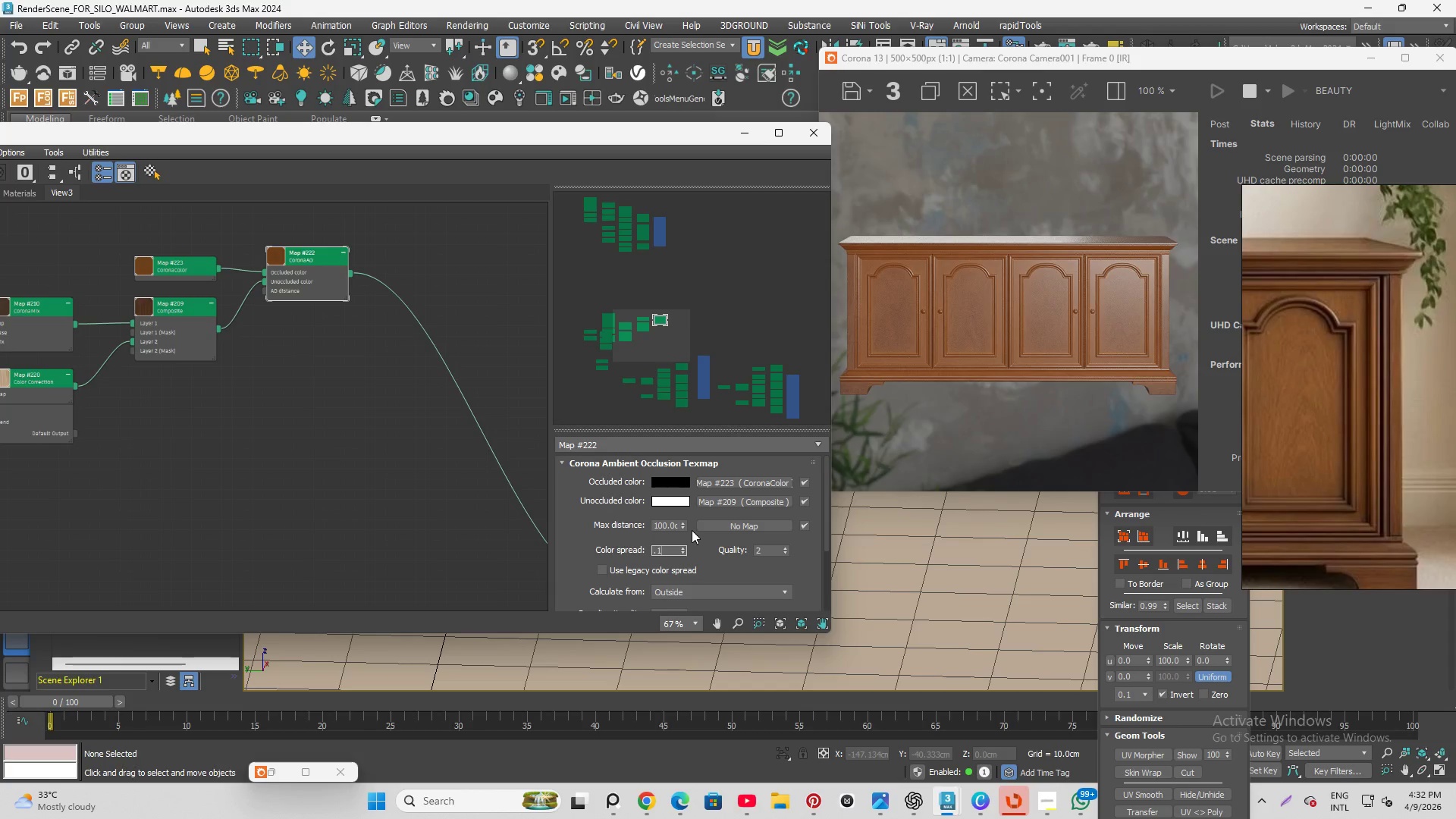 
key(Enter)
 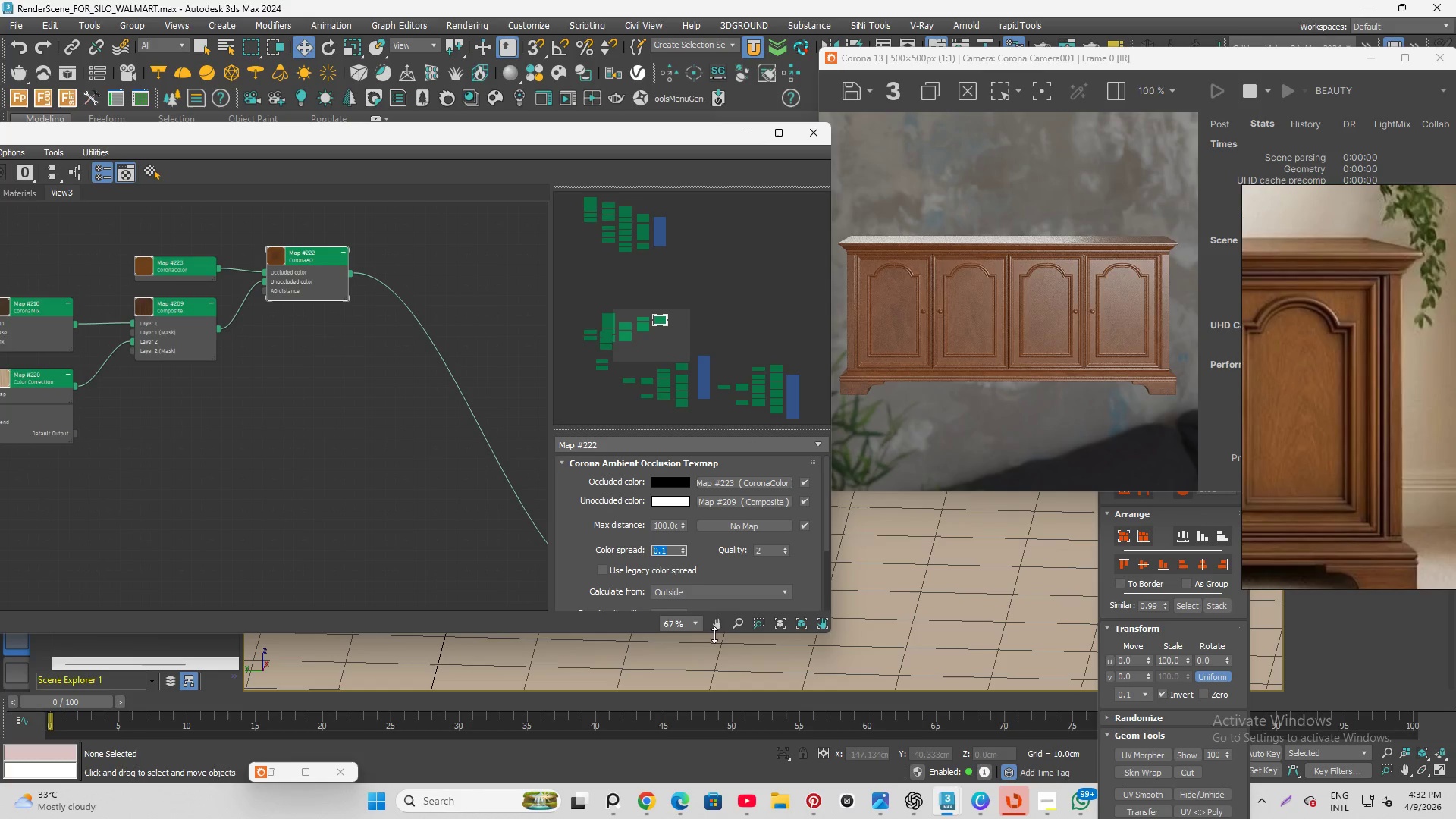 
wait(5.72)
 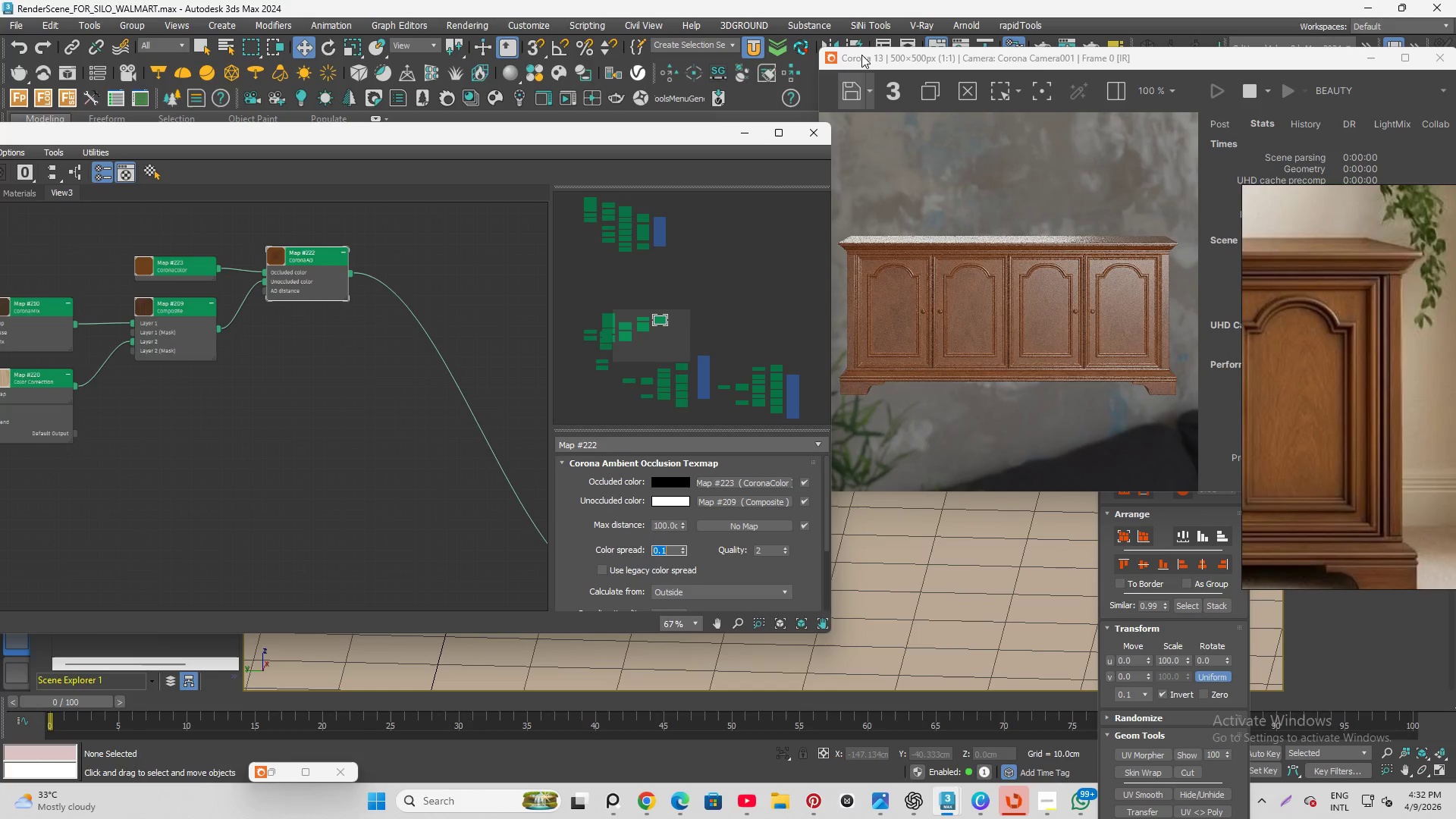 
key(NumpadDecimal)
 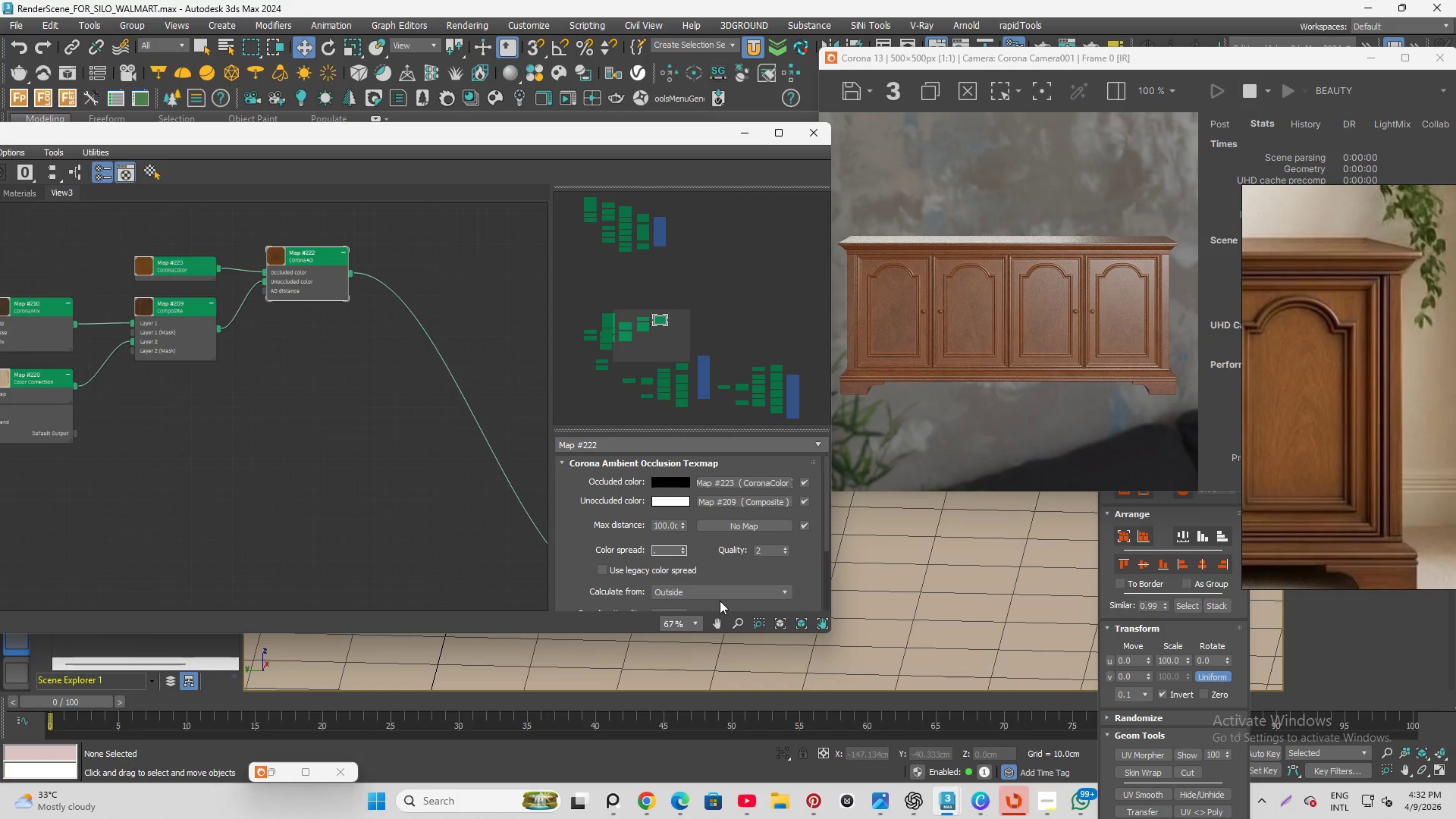 
key(Numpad4)
 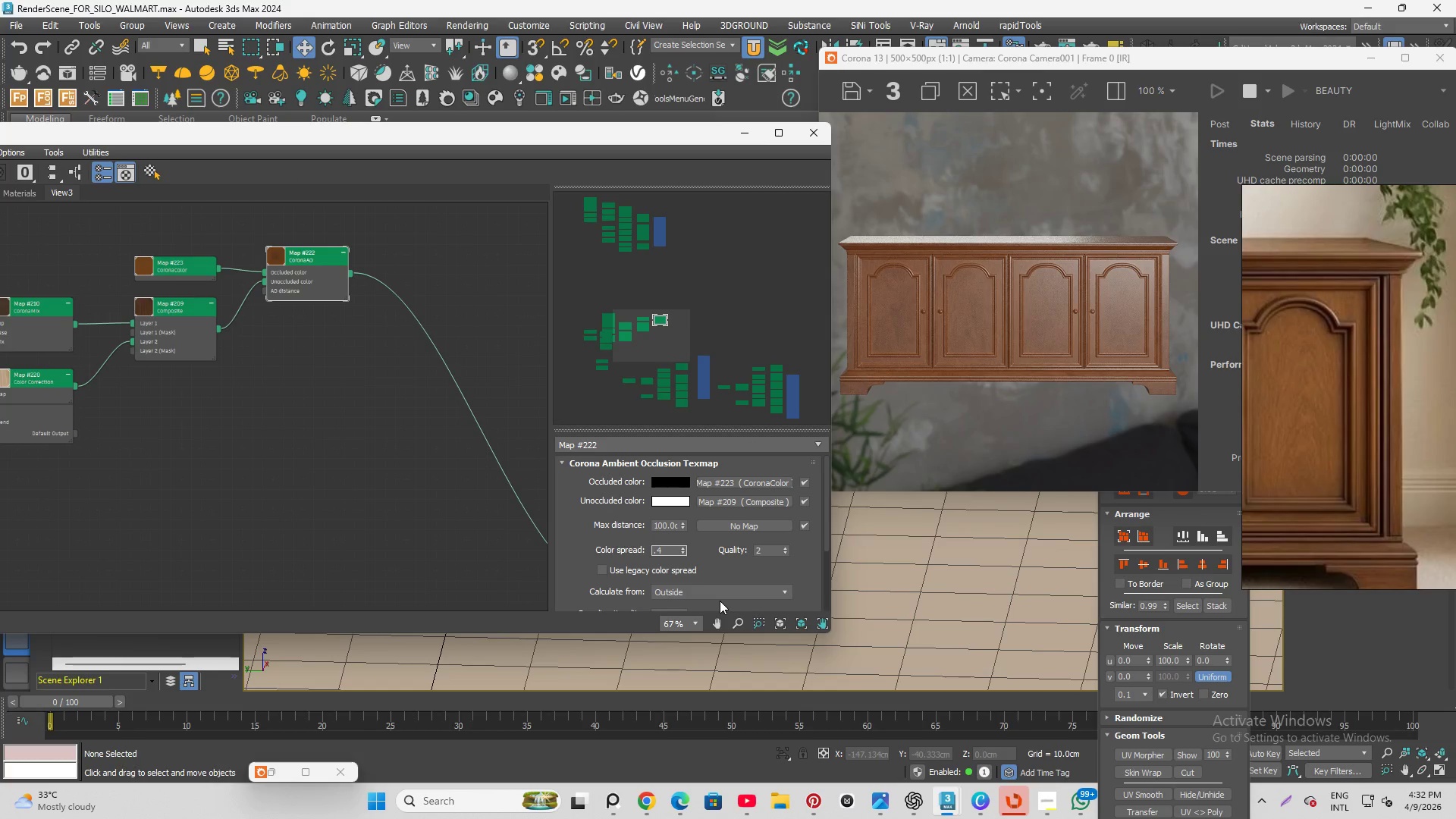 
key(Enter)
 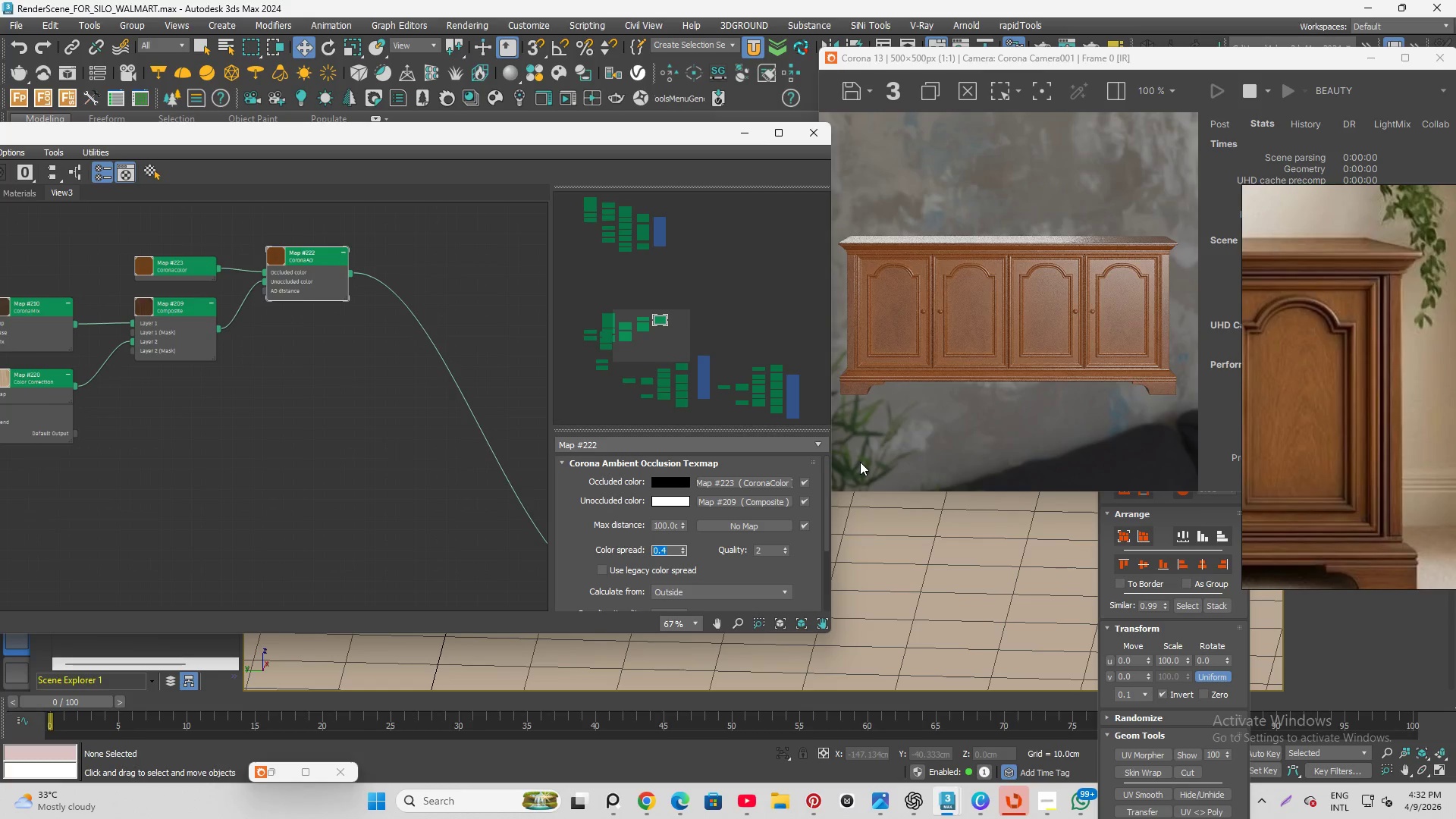 
scroll: coordinate [1037, 332], scroll_direction: up, amount: 1.0
 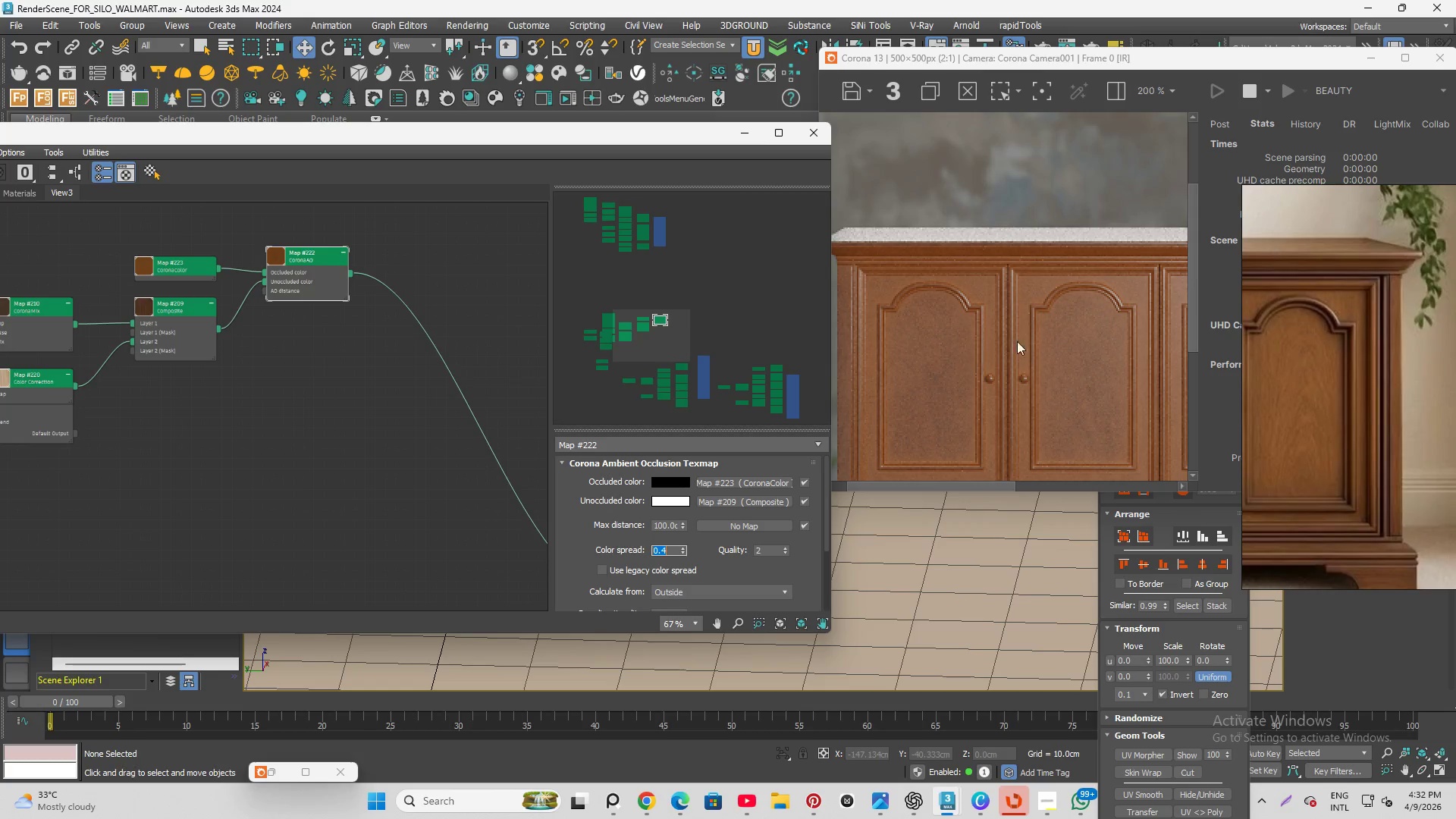 
scroll: coordinate [1018, 350], scroll_direction: down, amount: 1.0
 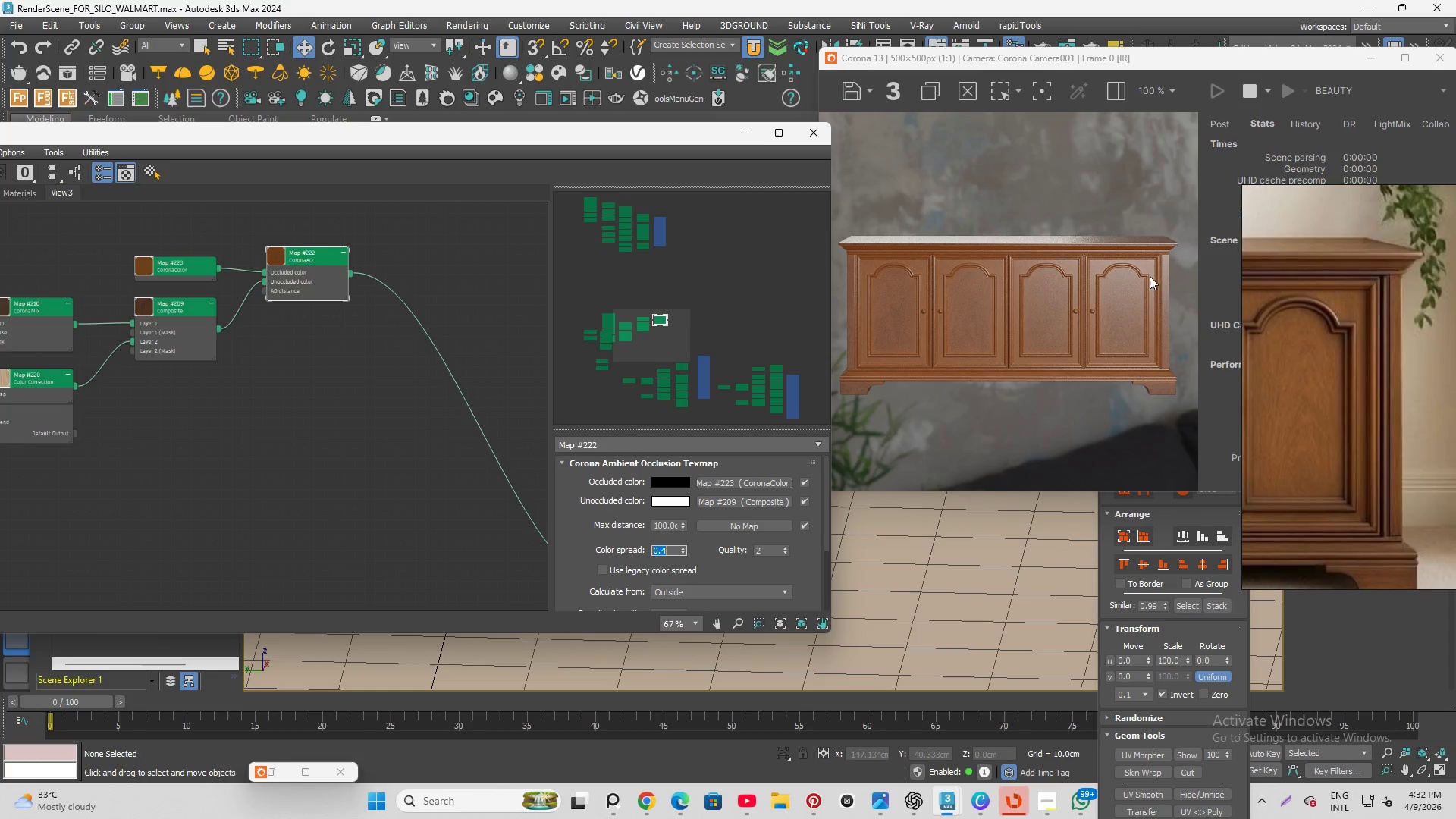 
scroll: coordinate [1041, 344], scroll_direction: up, amount: 1.0
 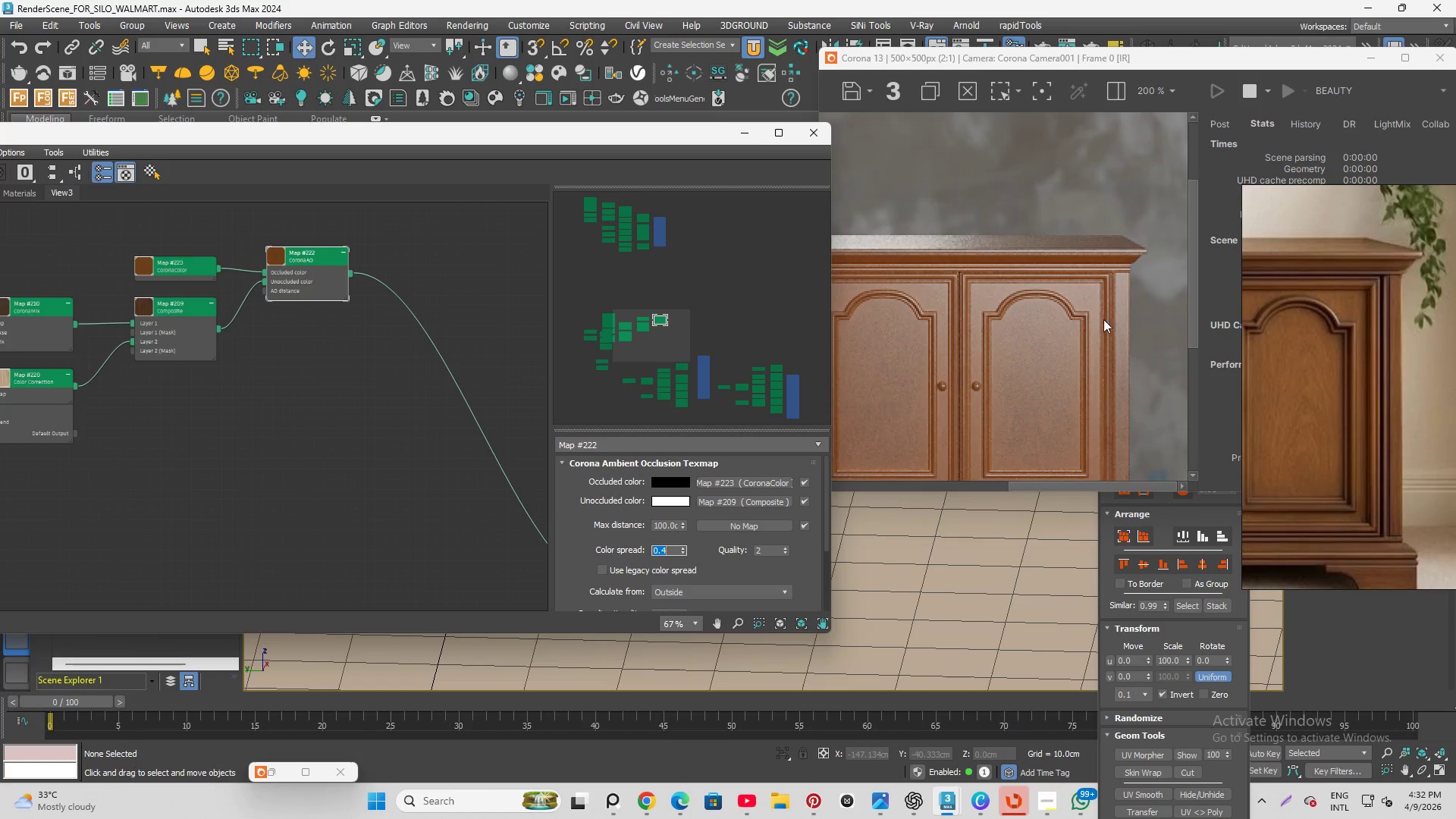 
scroll: coordinate [1103, 319], scroll_direction: down, amount: 1.0
 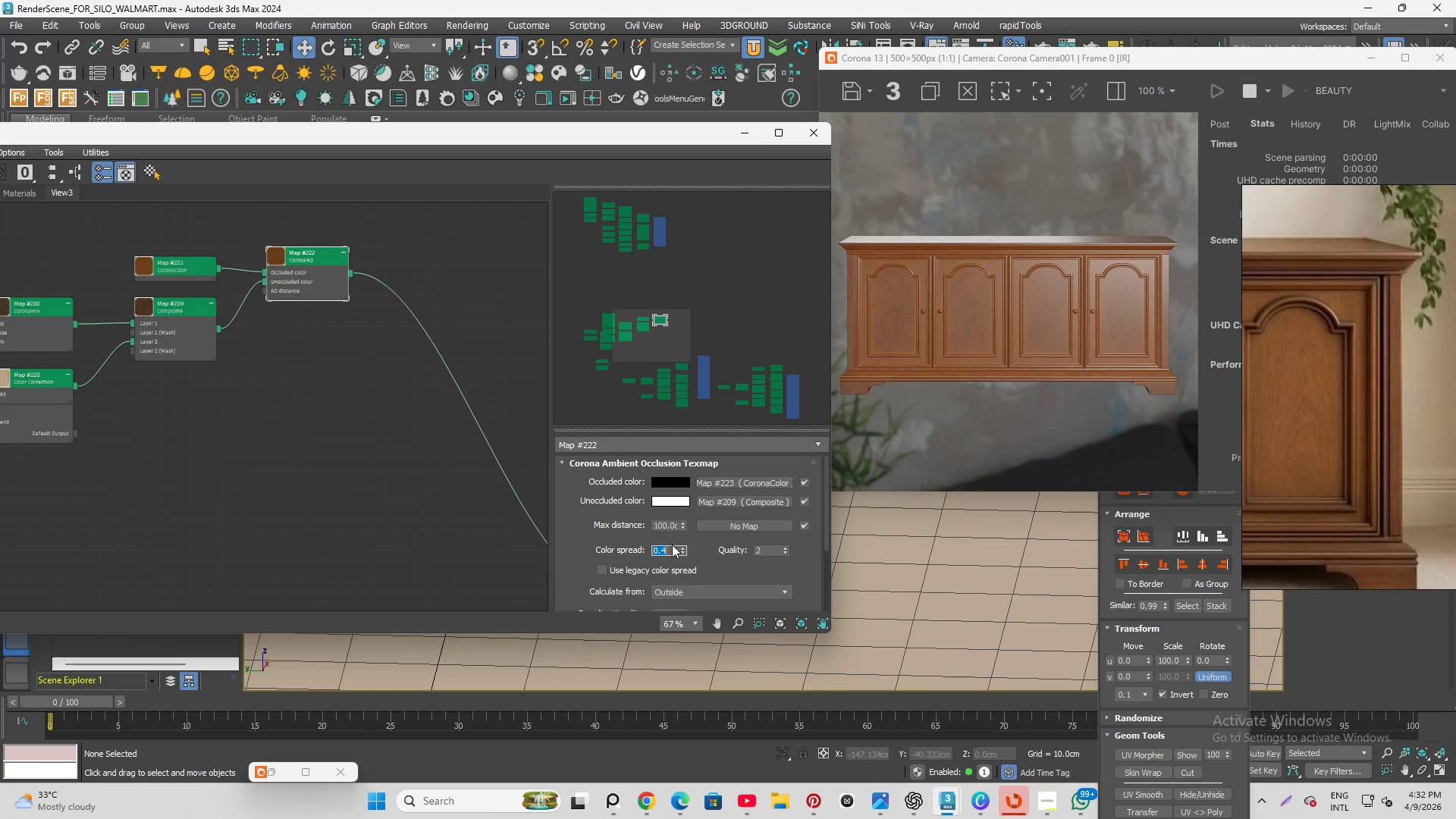 
key(NumpadDecimal)
 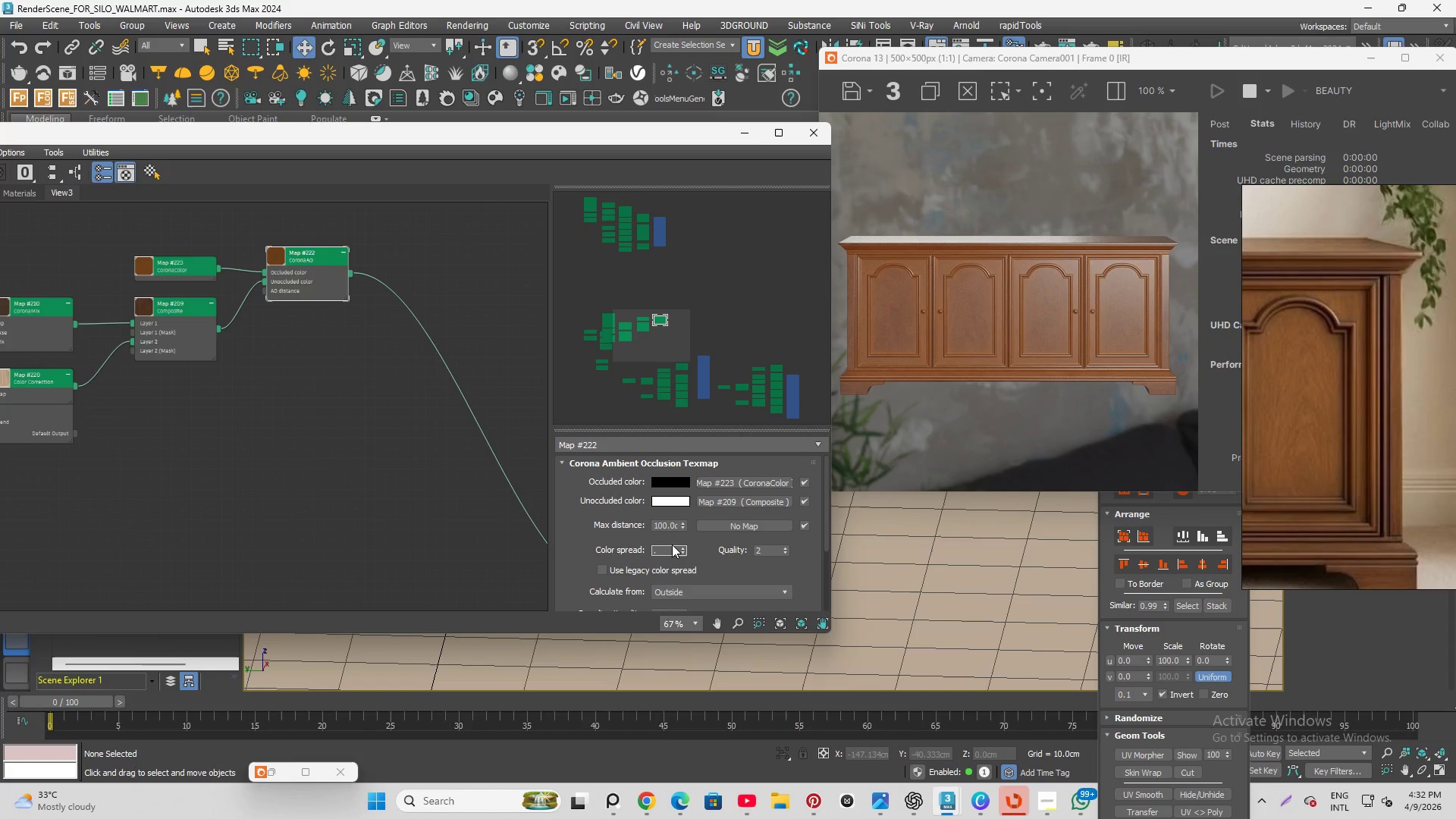 
key(Numpad6)
 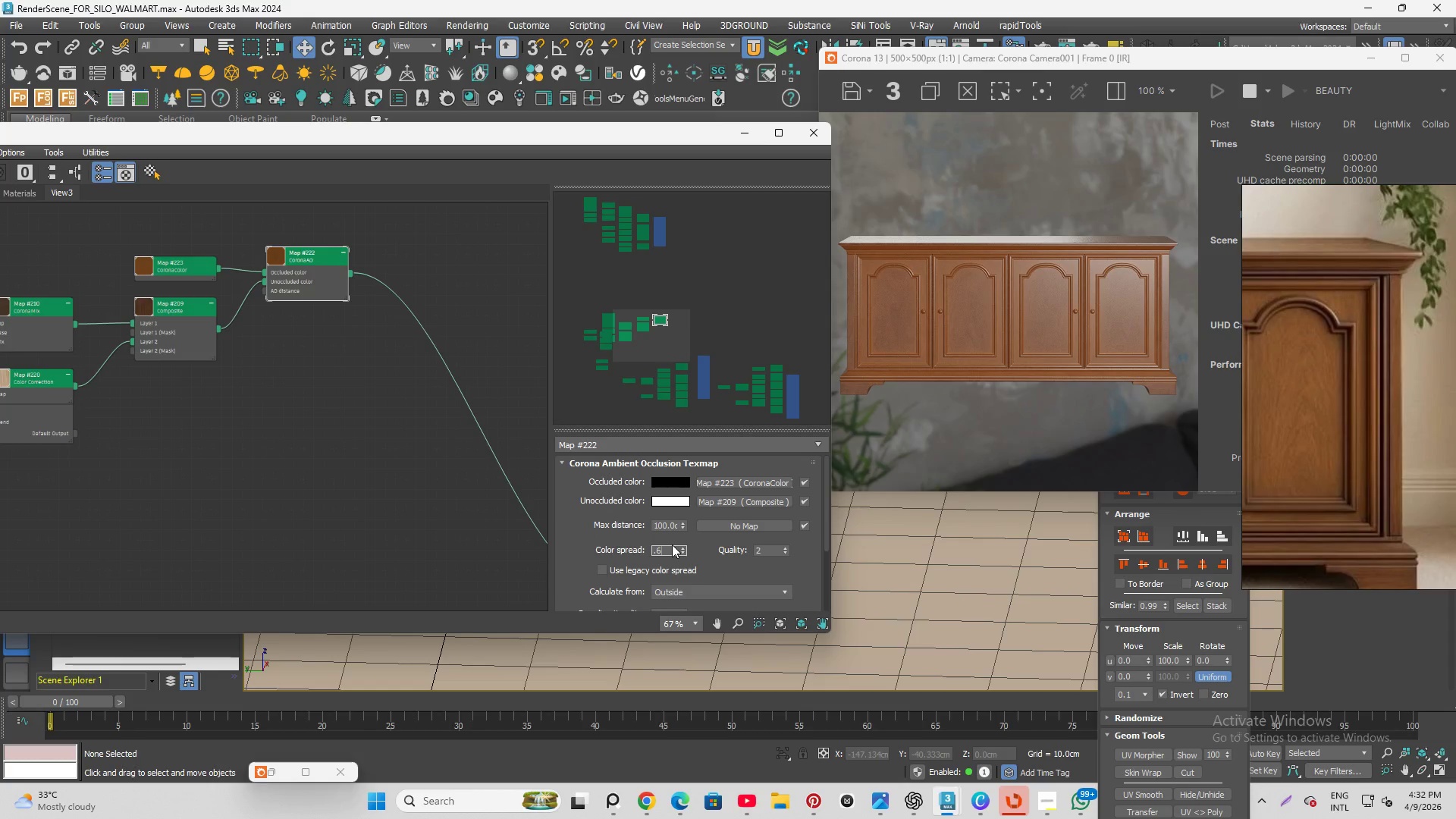 
key(Enter)
 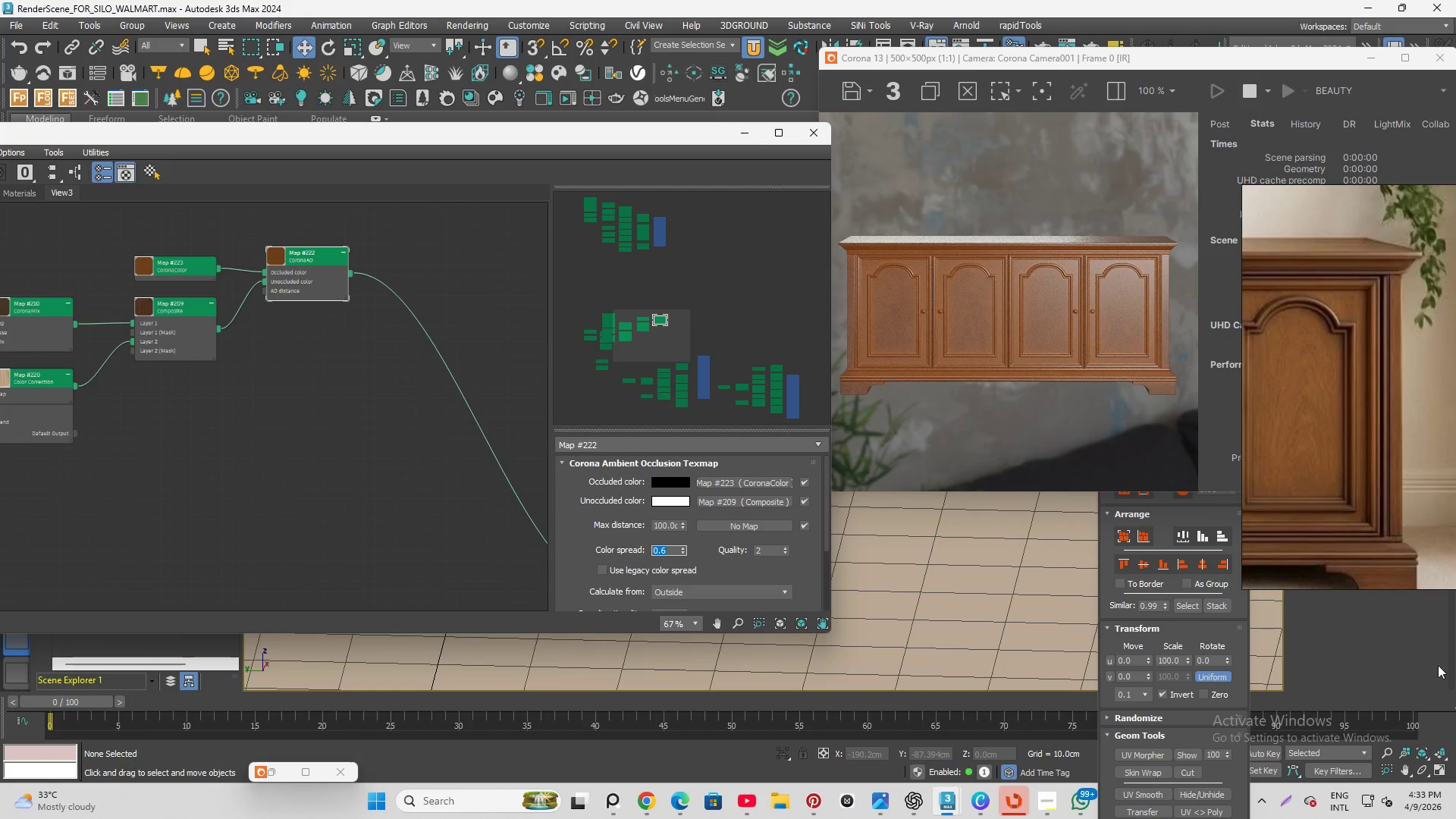 
wait(7.11)
 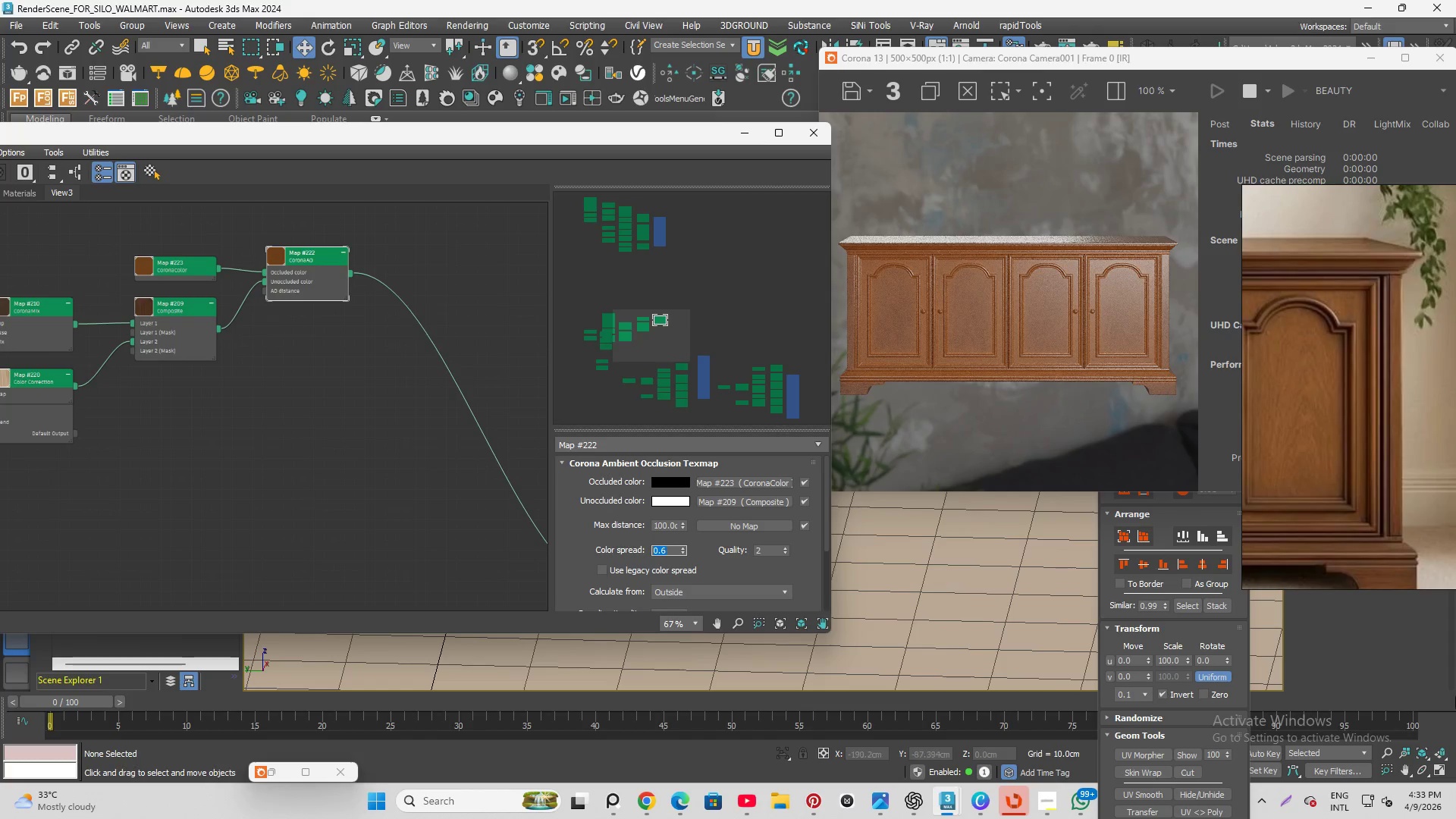 
key(NumpadDecimal)
 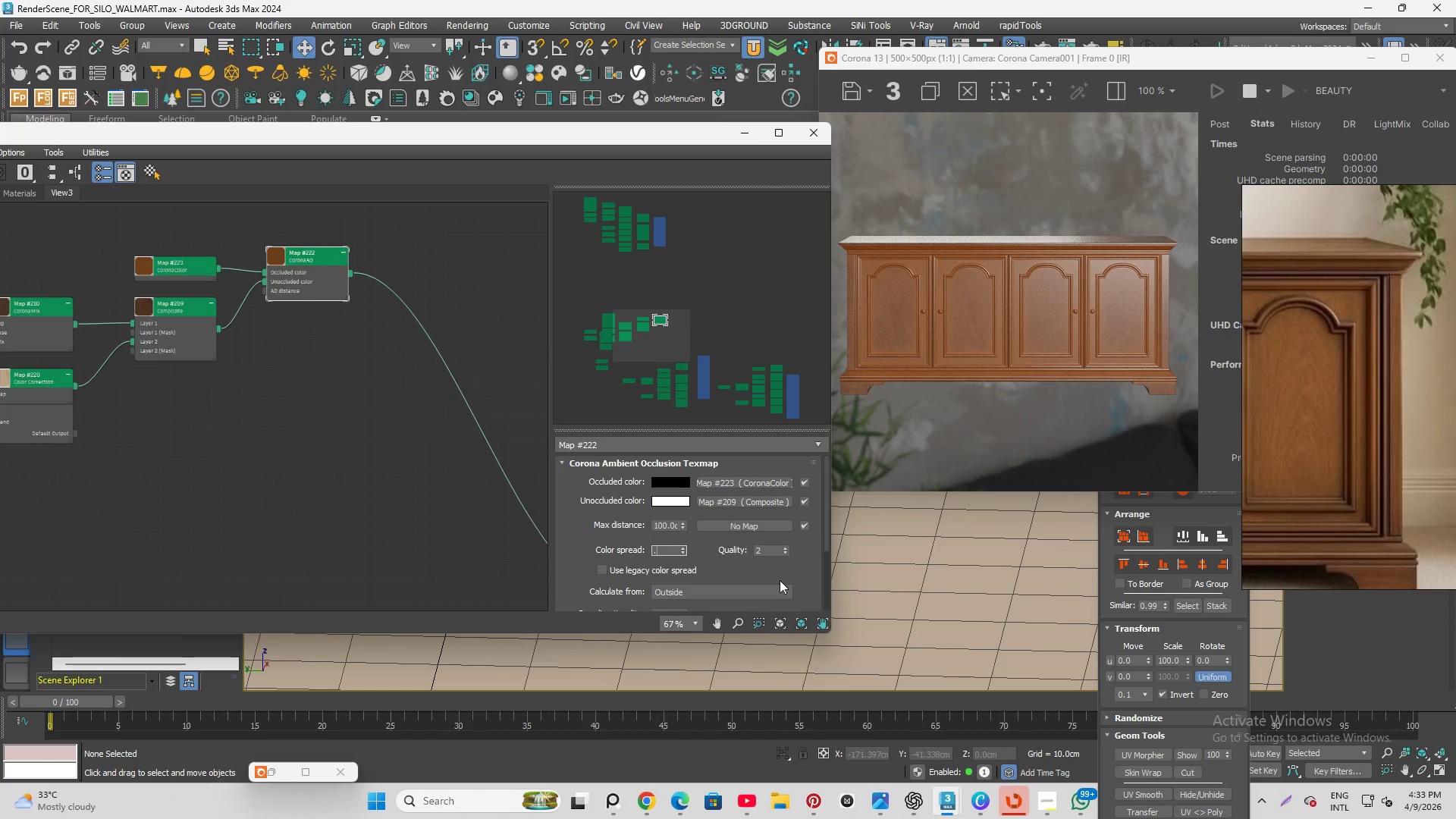 
key(Numpad8)
 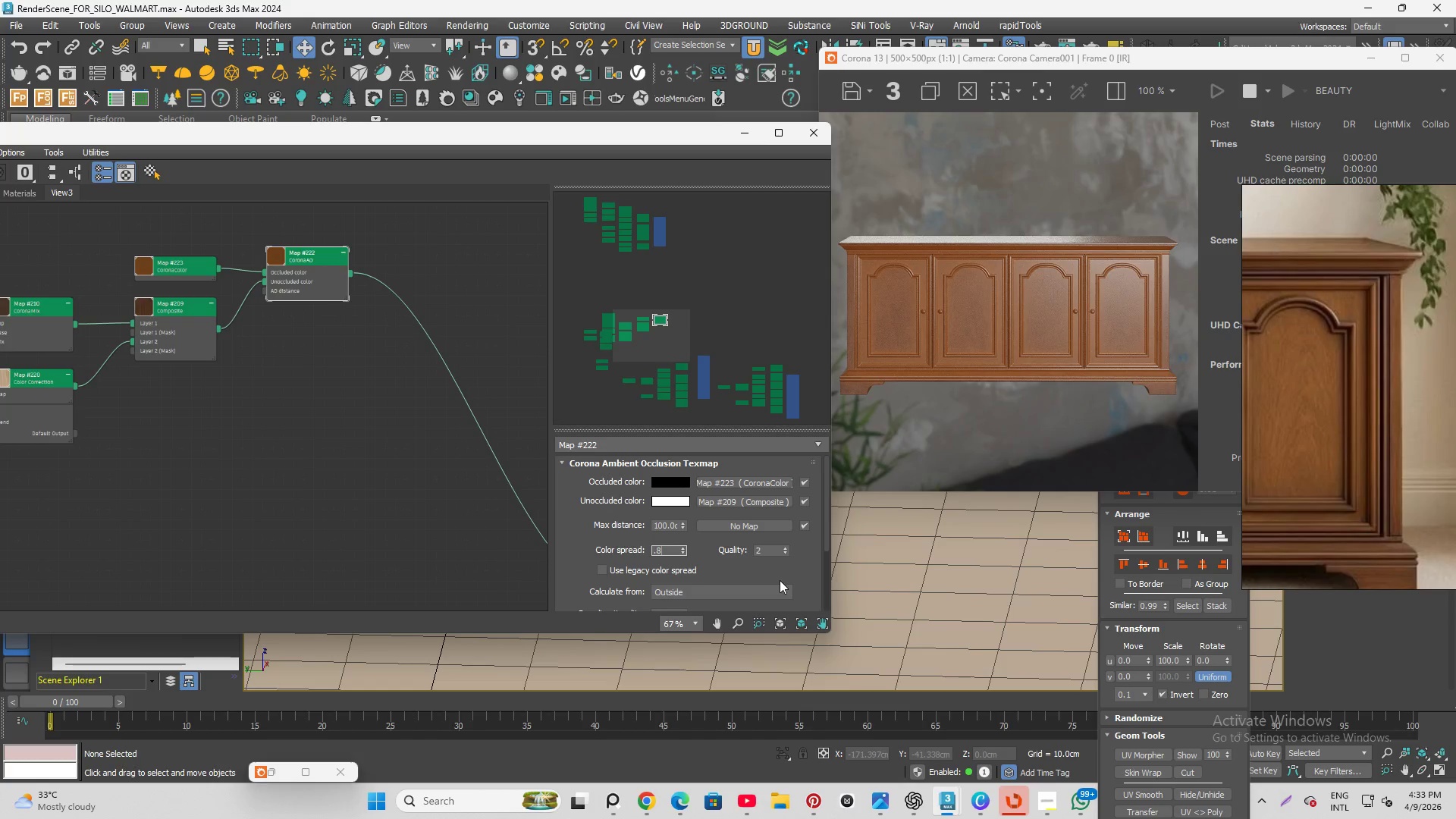 
key(Numpad5)
 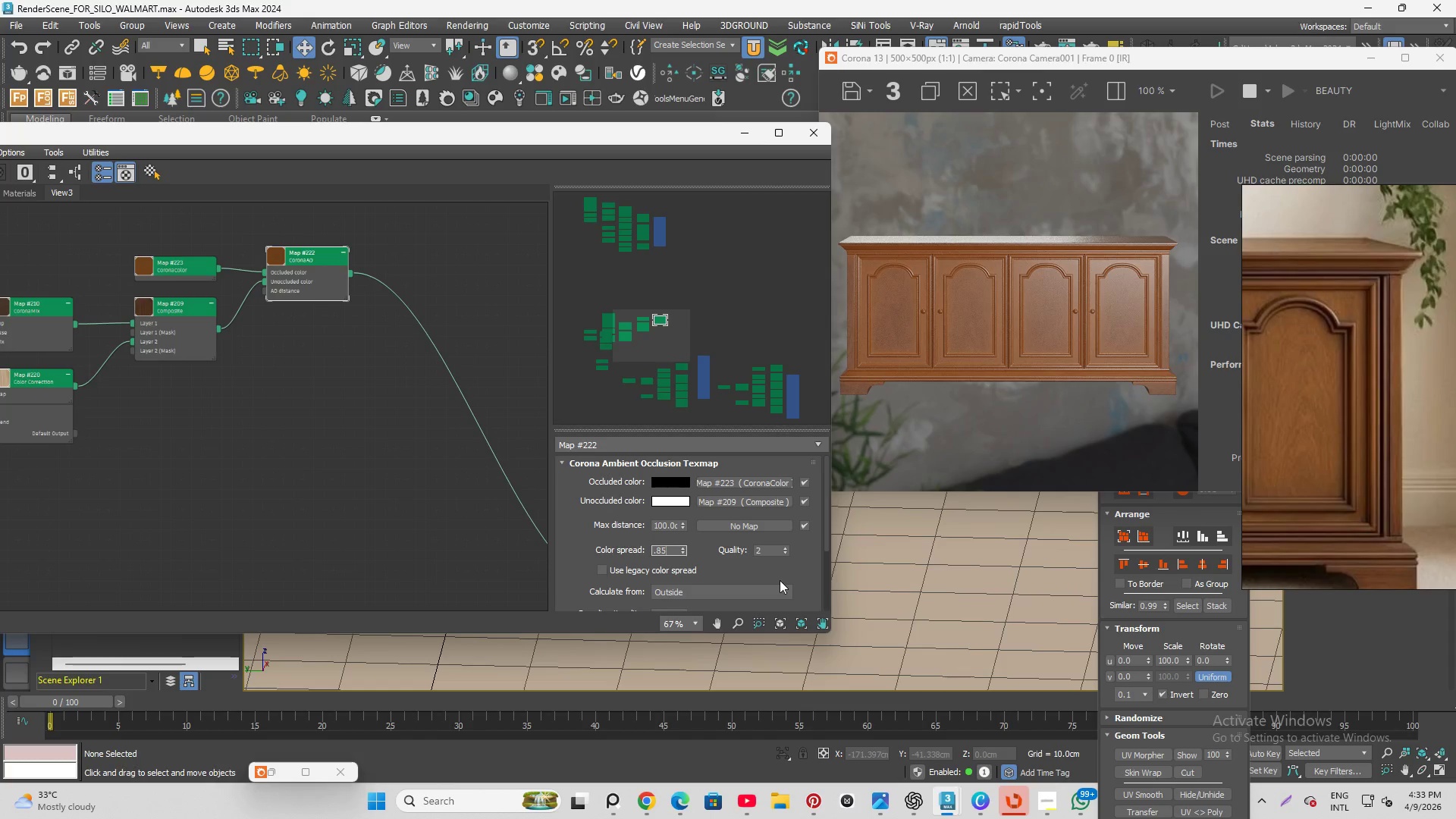 
key(Enter)
 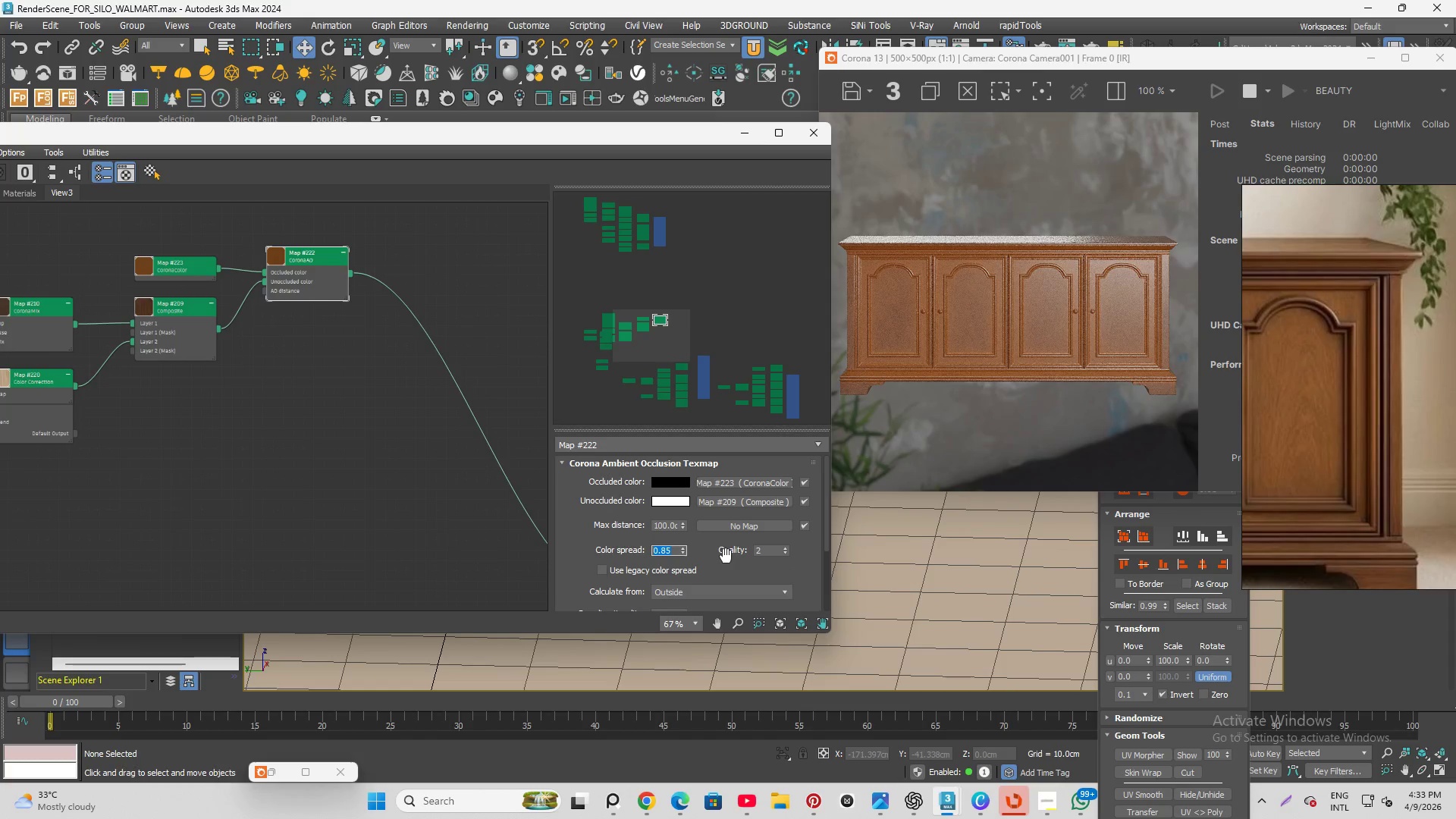 
key(Numpad1)
 